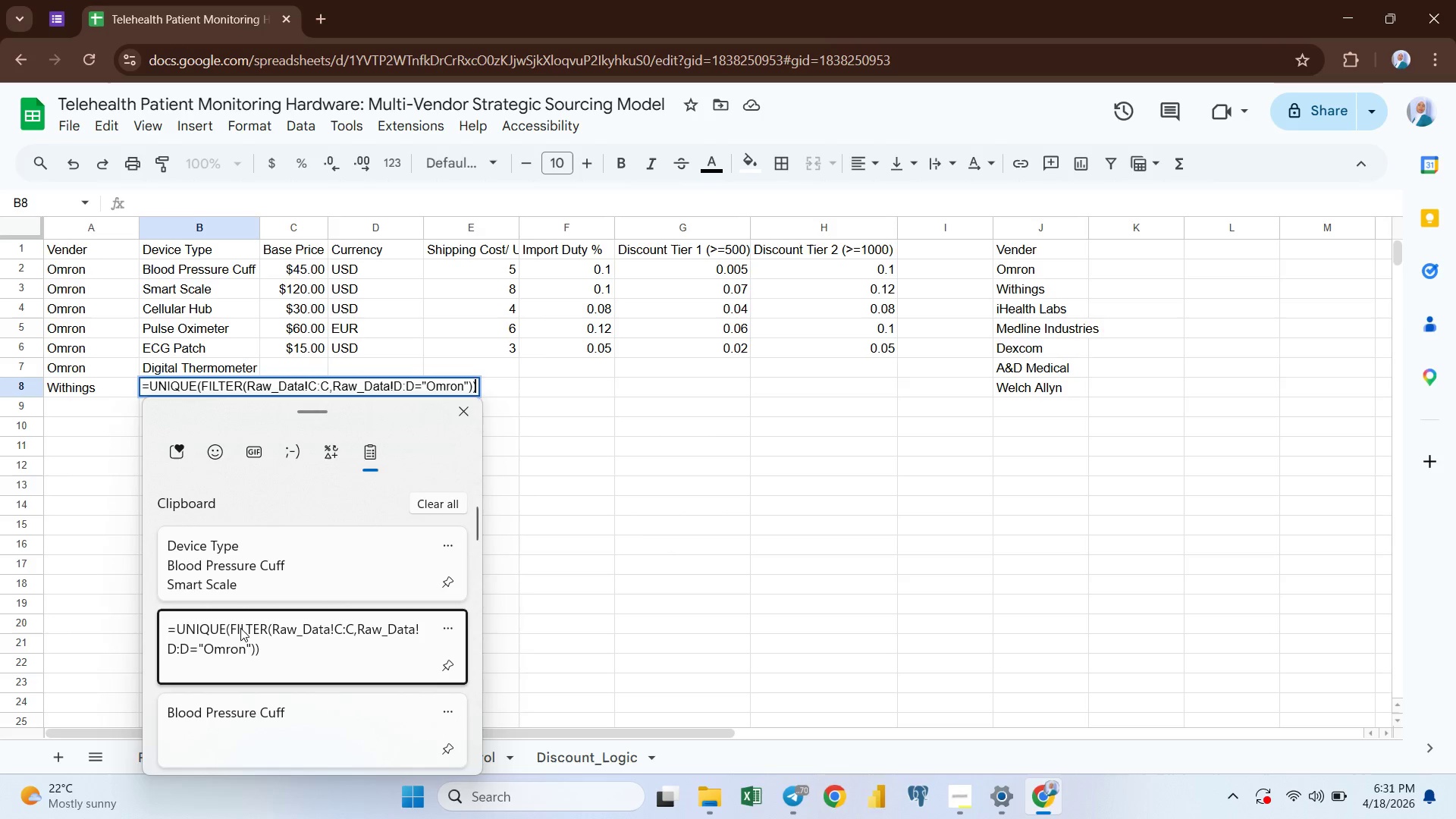 
key(Control+V)
 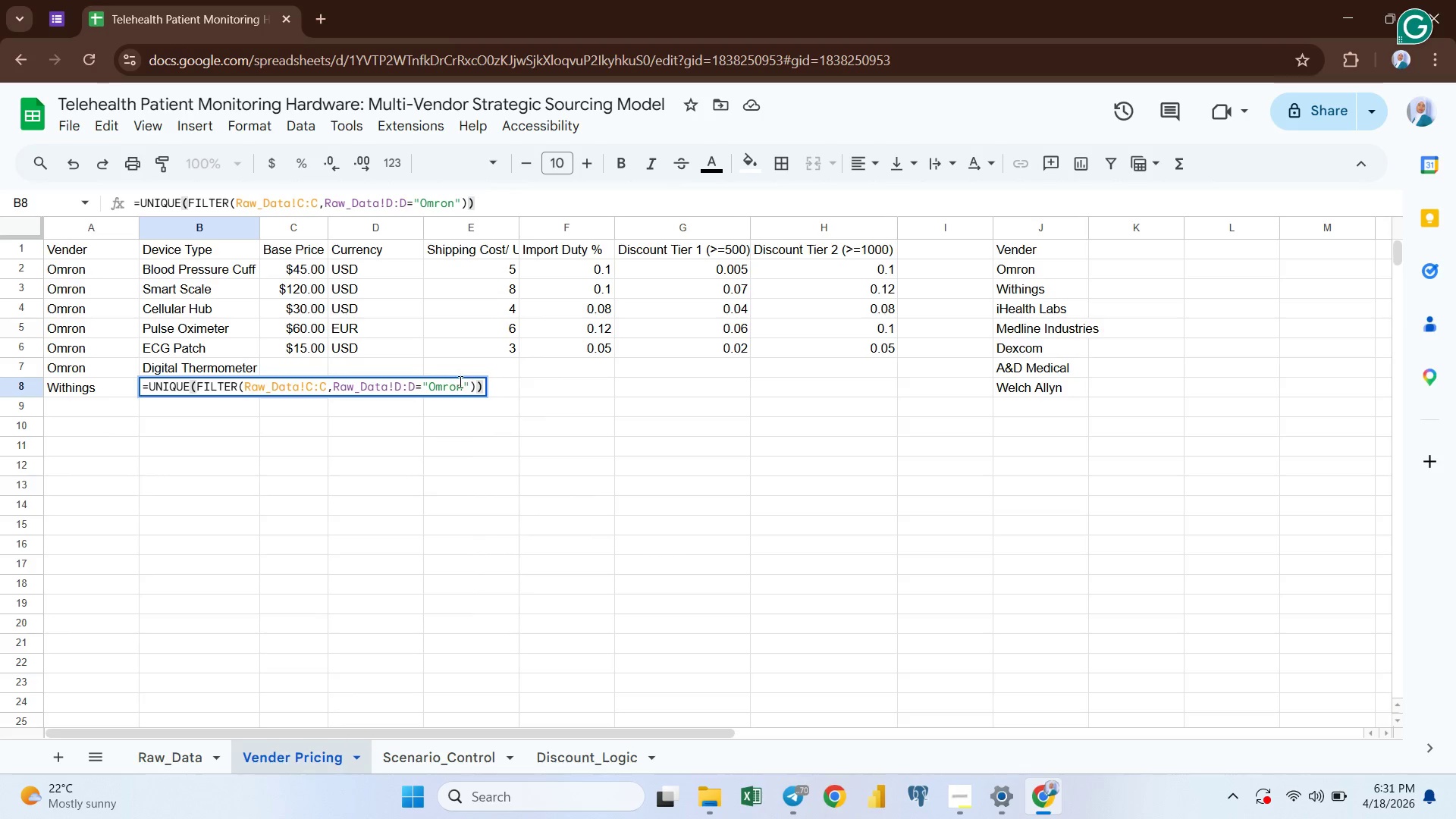 
left_click([462, 386])
 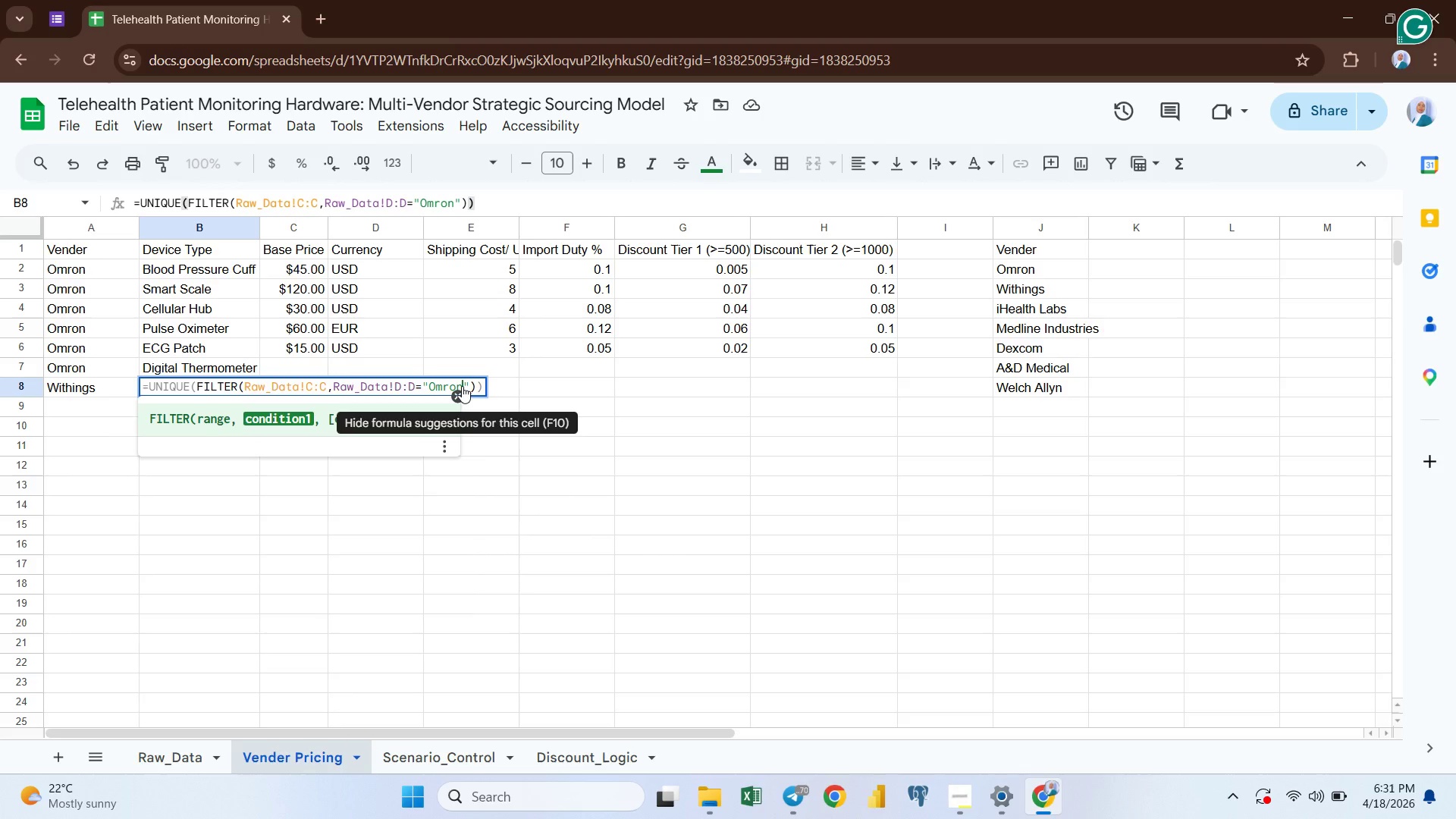 
key(Shift+ArrowLeft)
 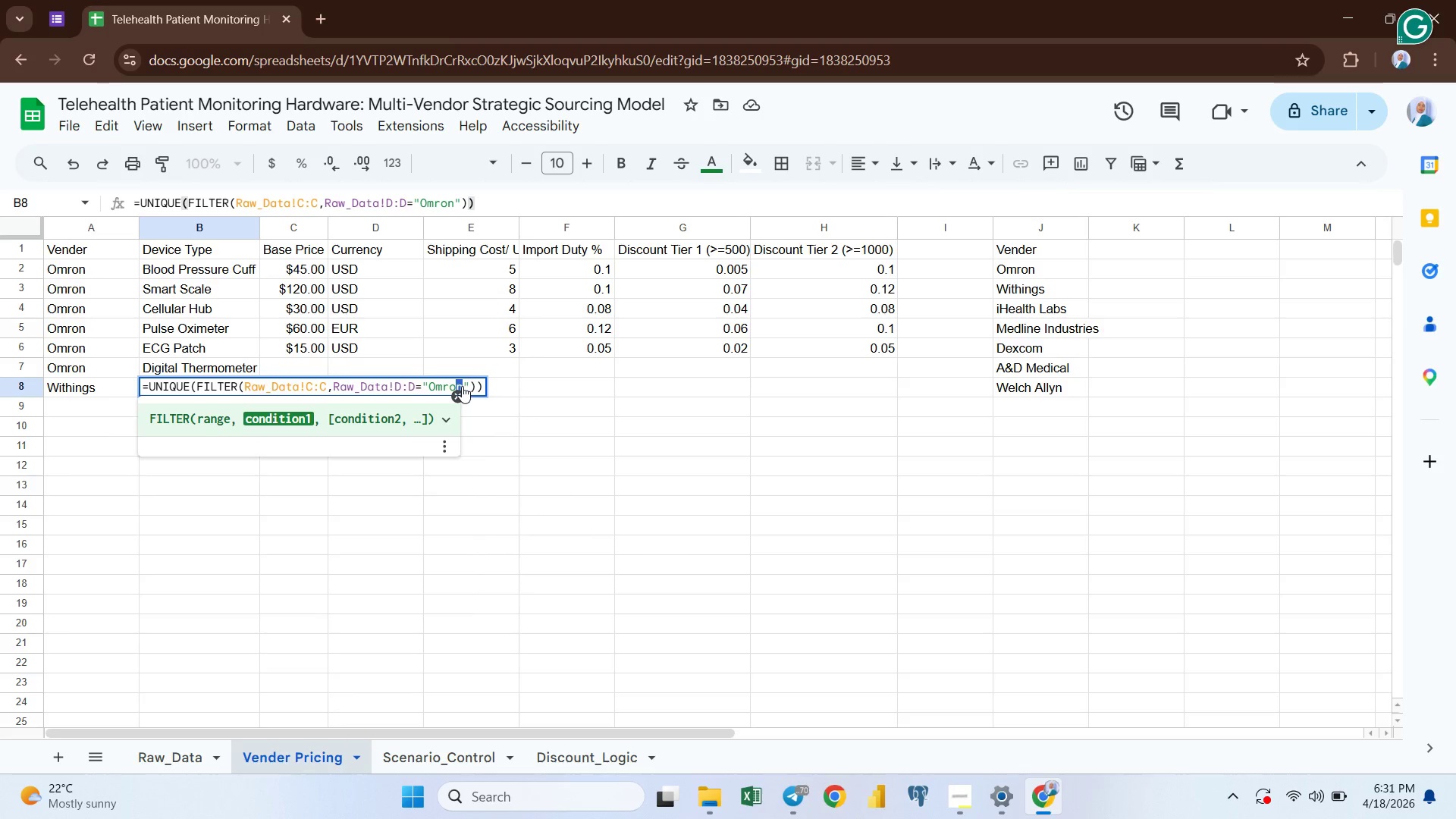 
key(Shift+ArrowLeft)
 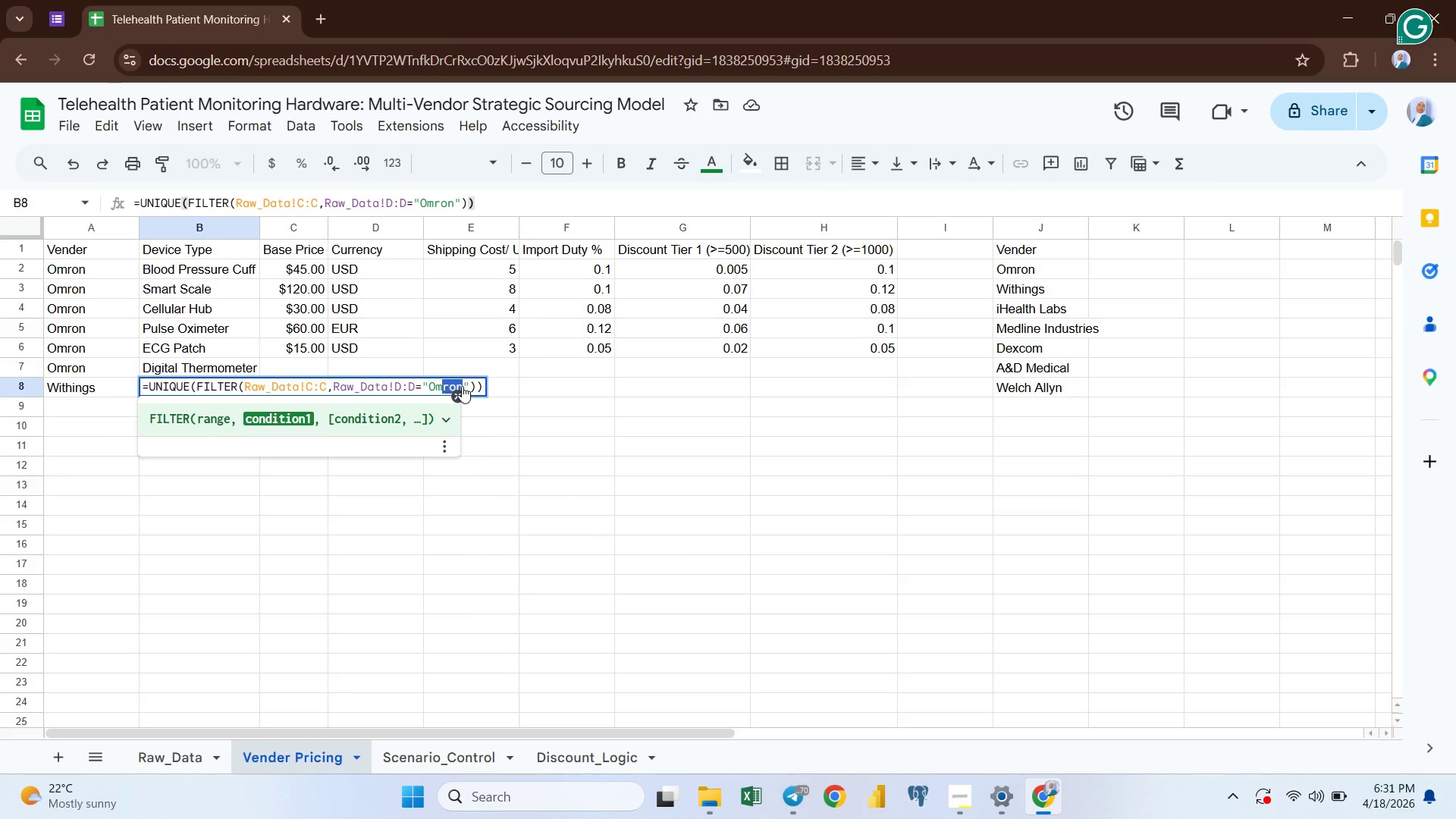 
key(Shift+ArrowLeft)
 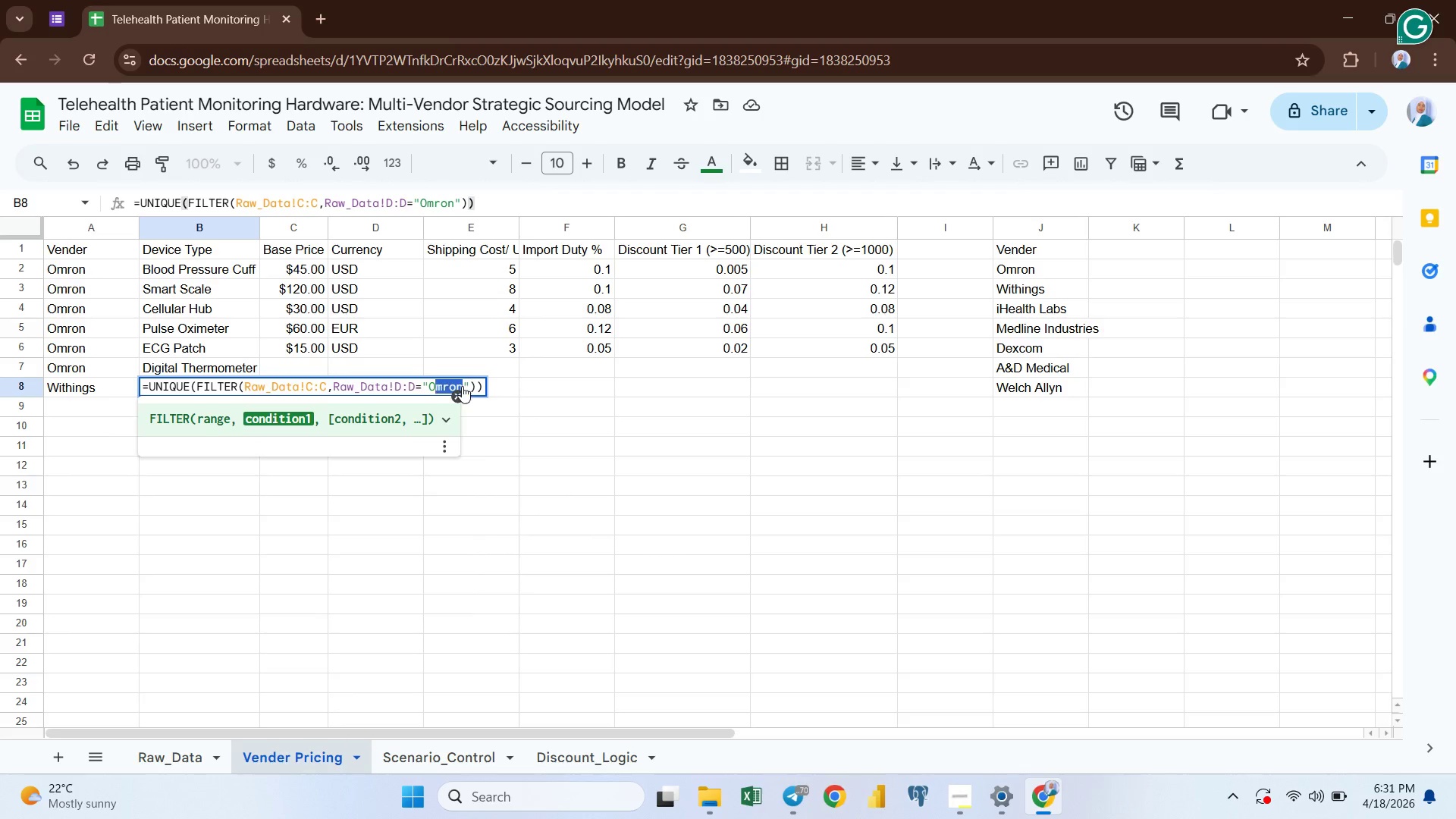 
key(Shift+ArrowLeft)
 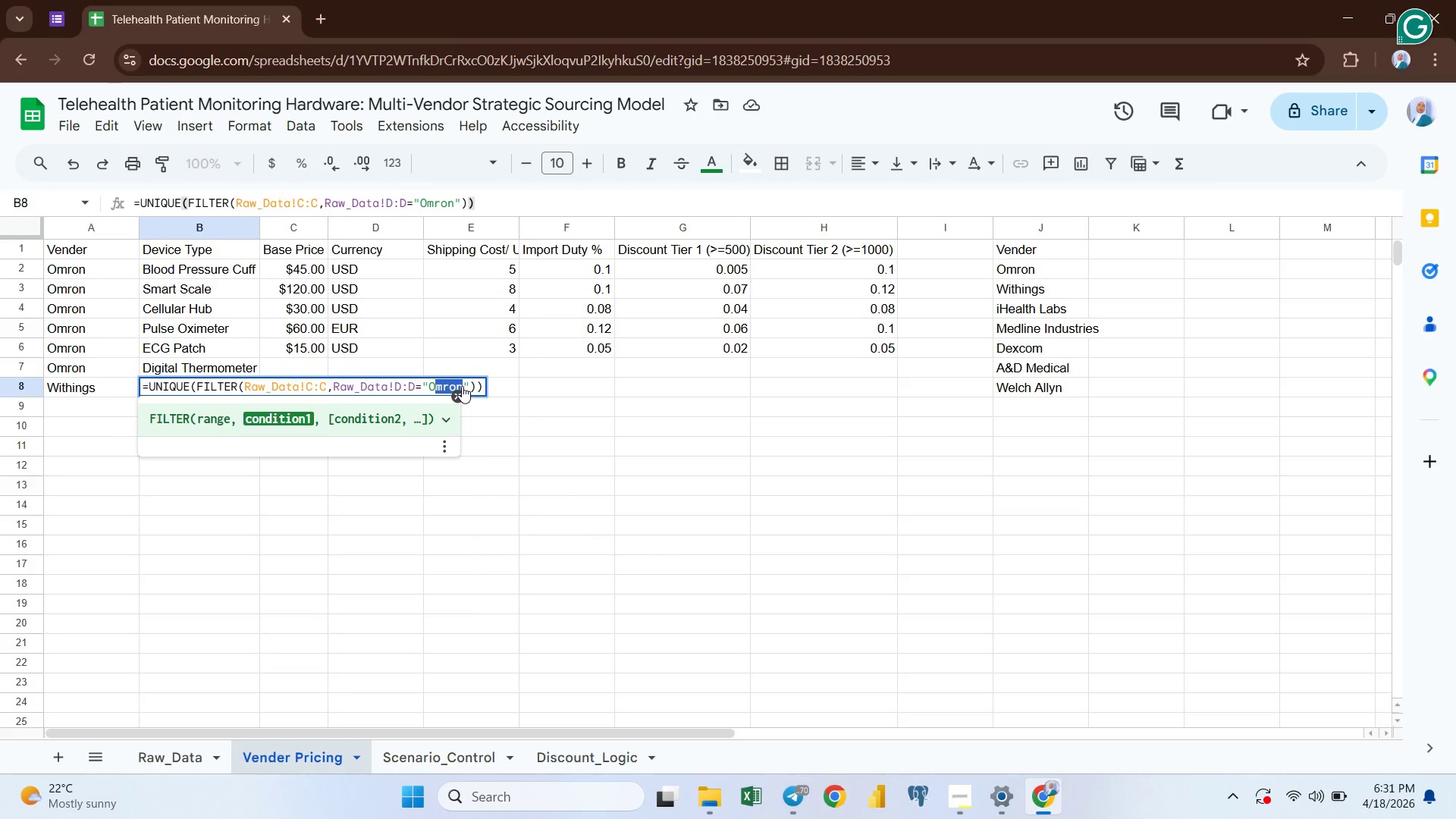 
key(Shift+ArrowLeft)
 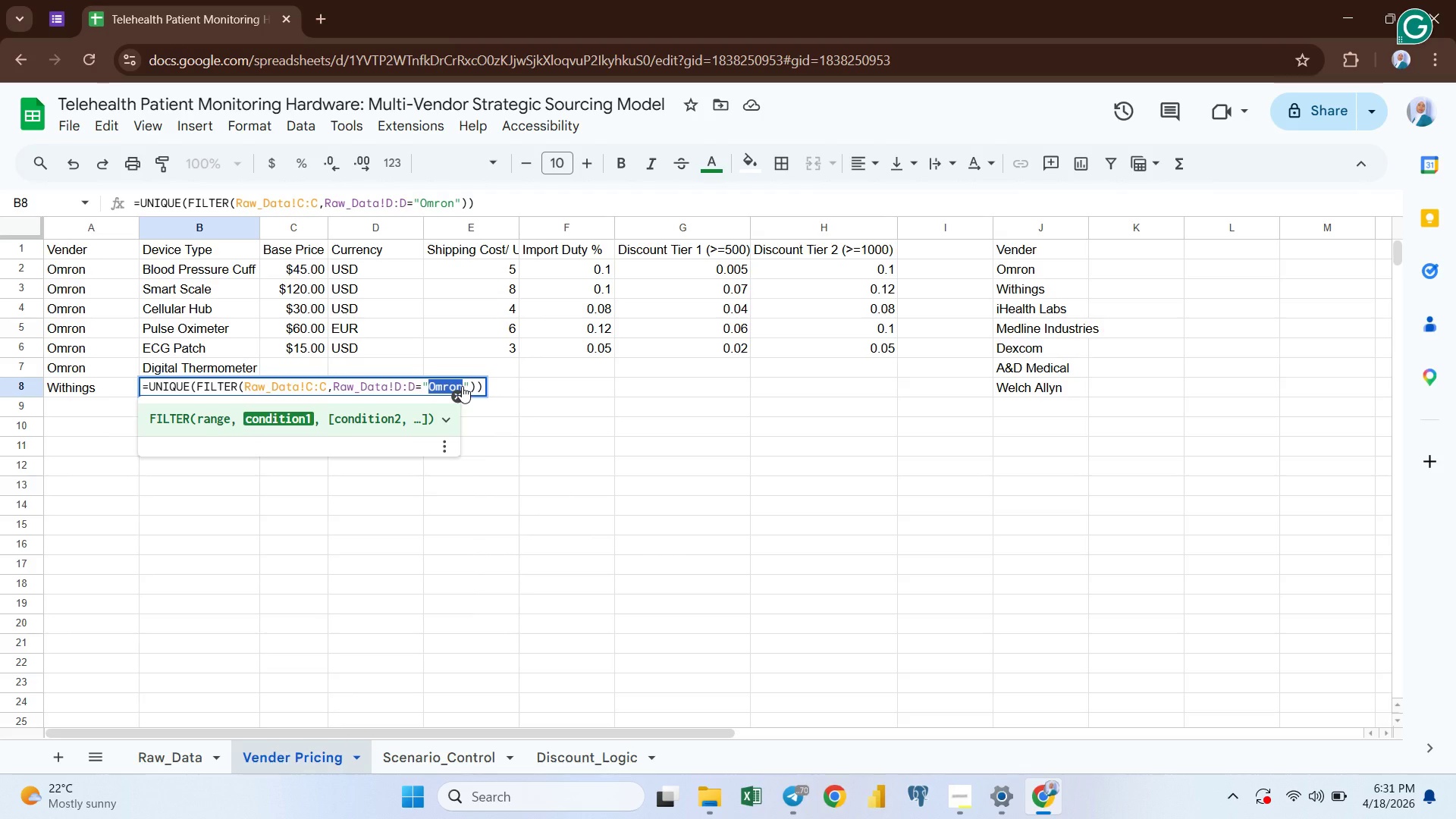 
key(Meta+MetaLeft)
 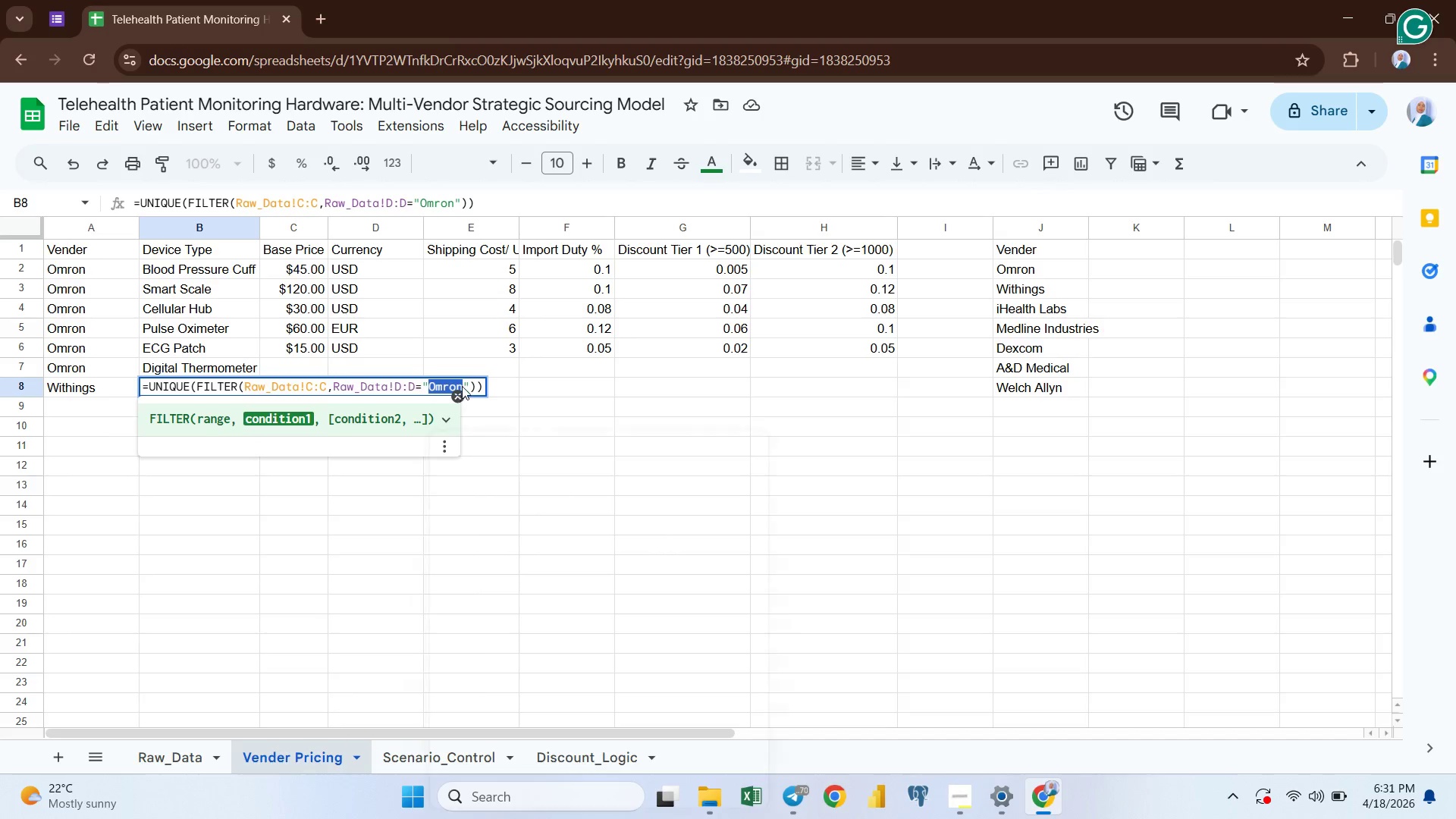 
key(Meta+V)
 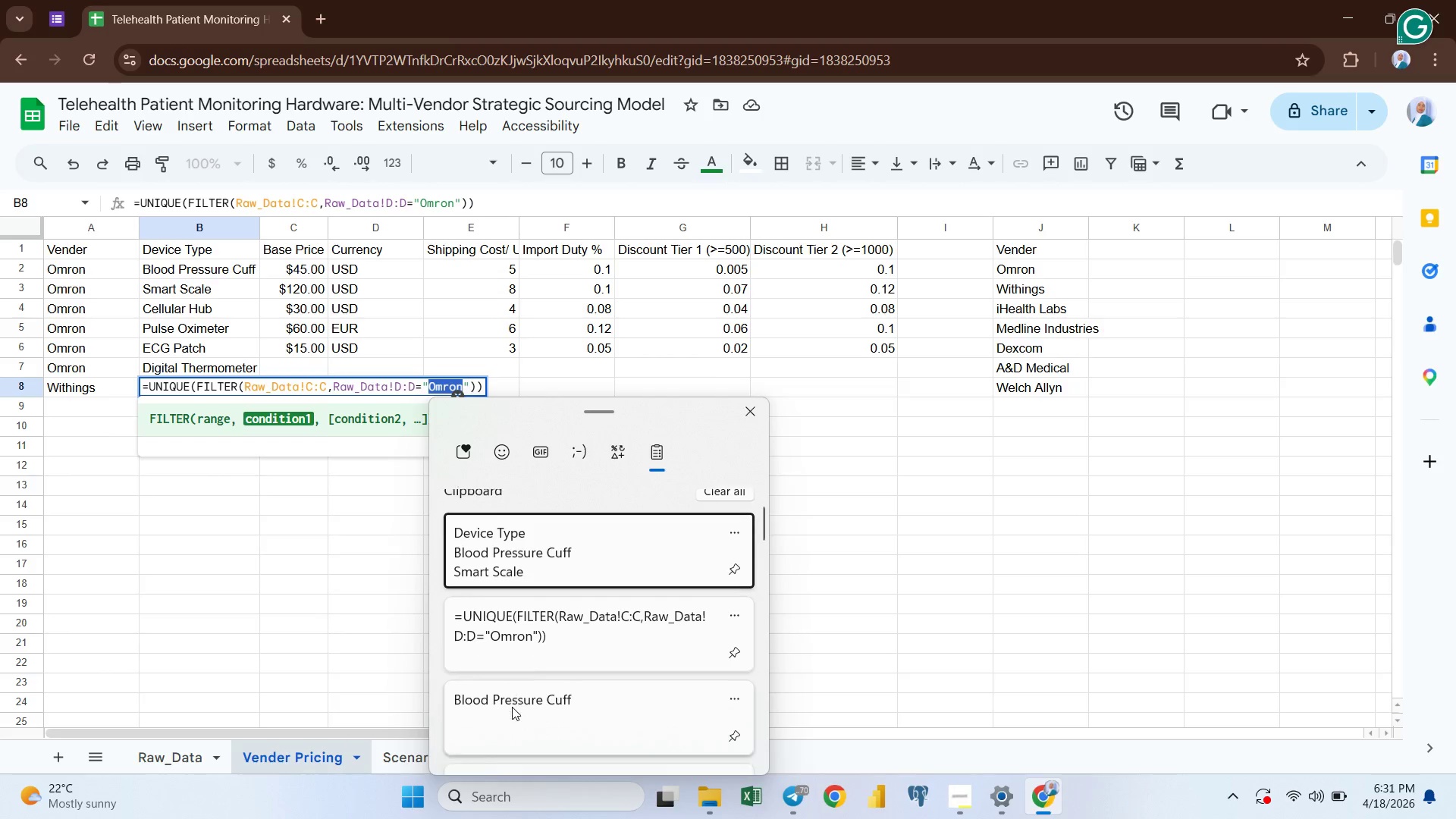 
left_click([500, 705])
 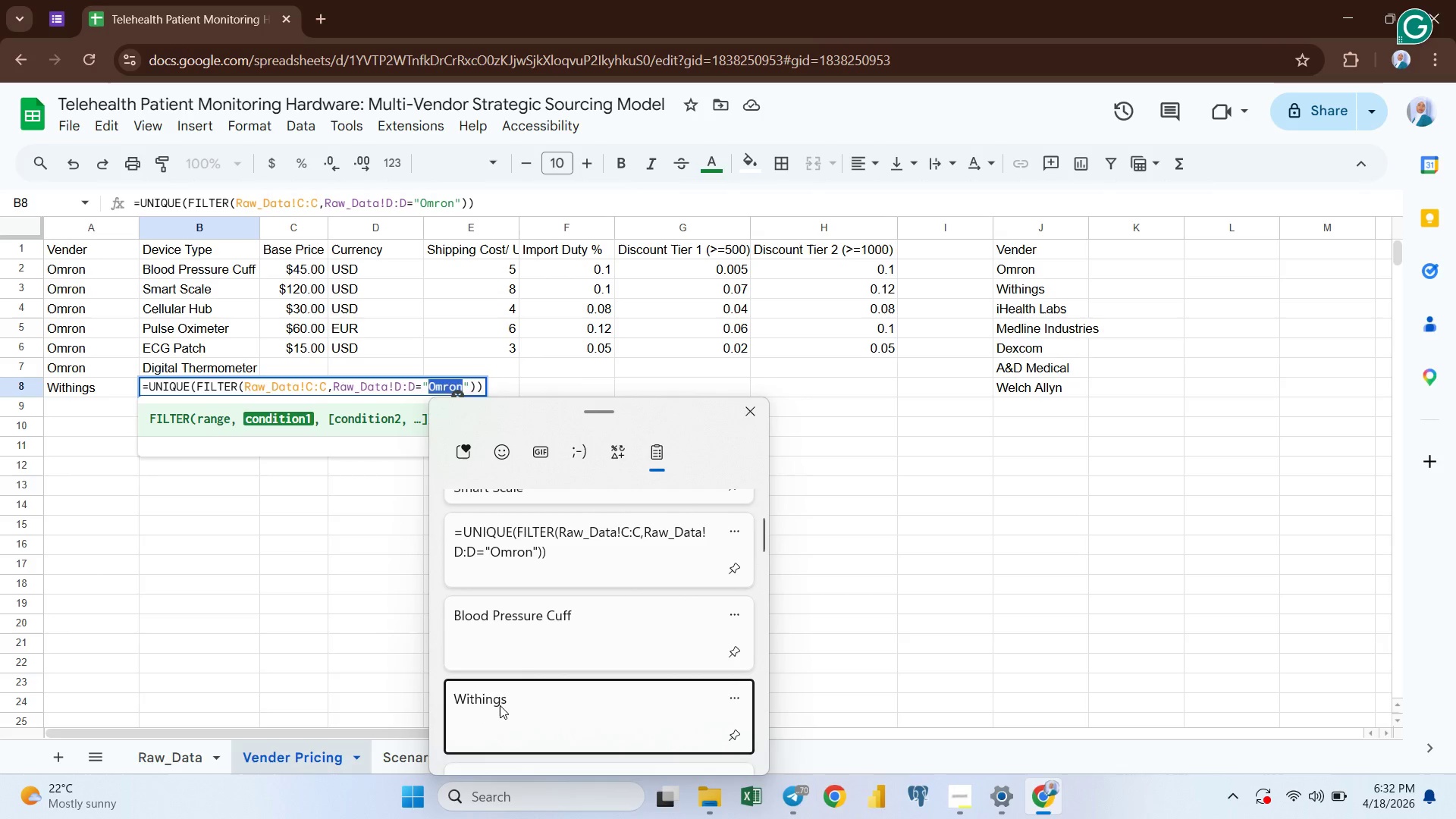 
key(Control+ControlLeft)
 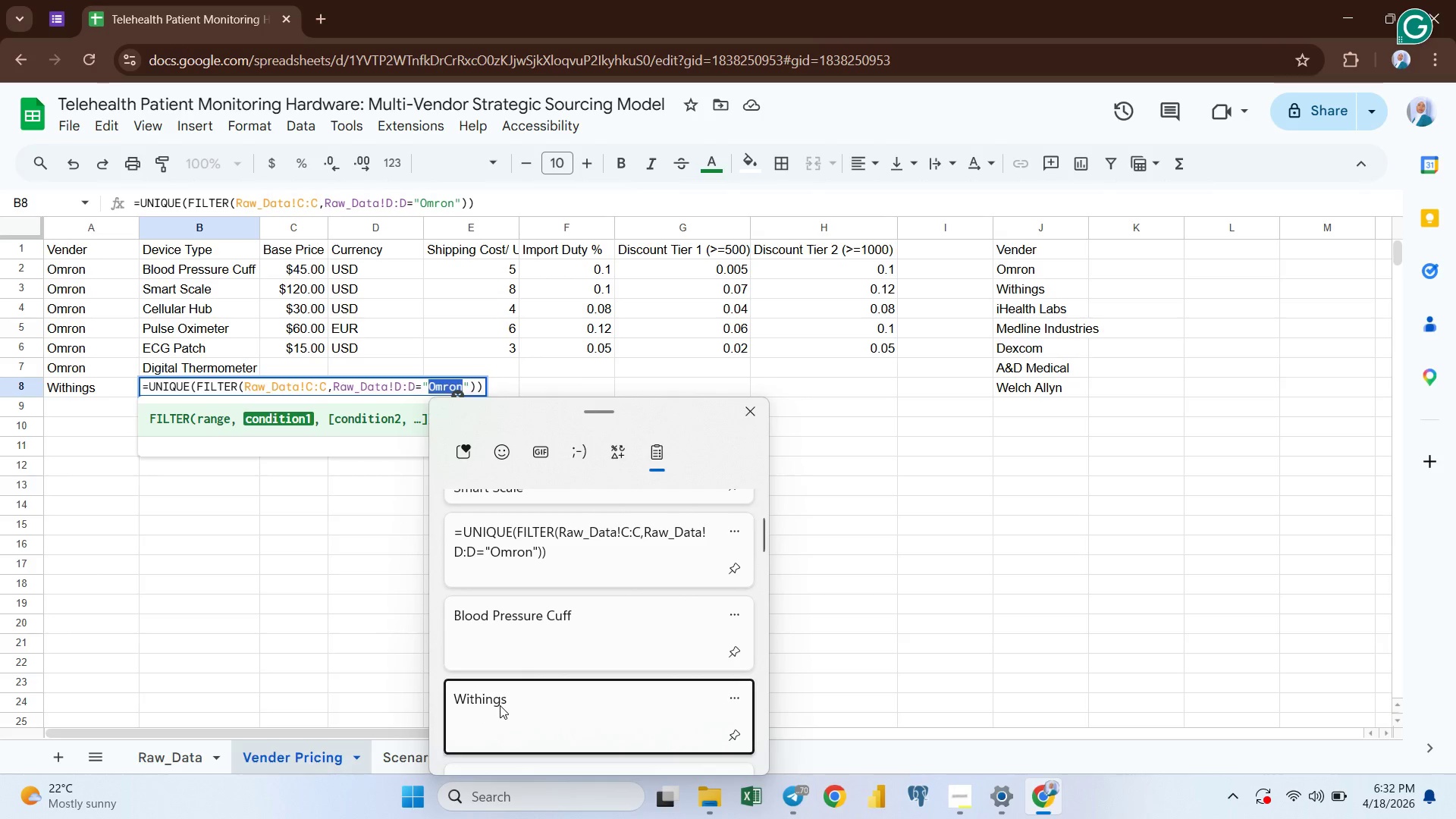 
key(Control+V)
 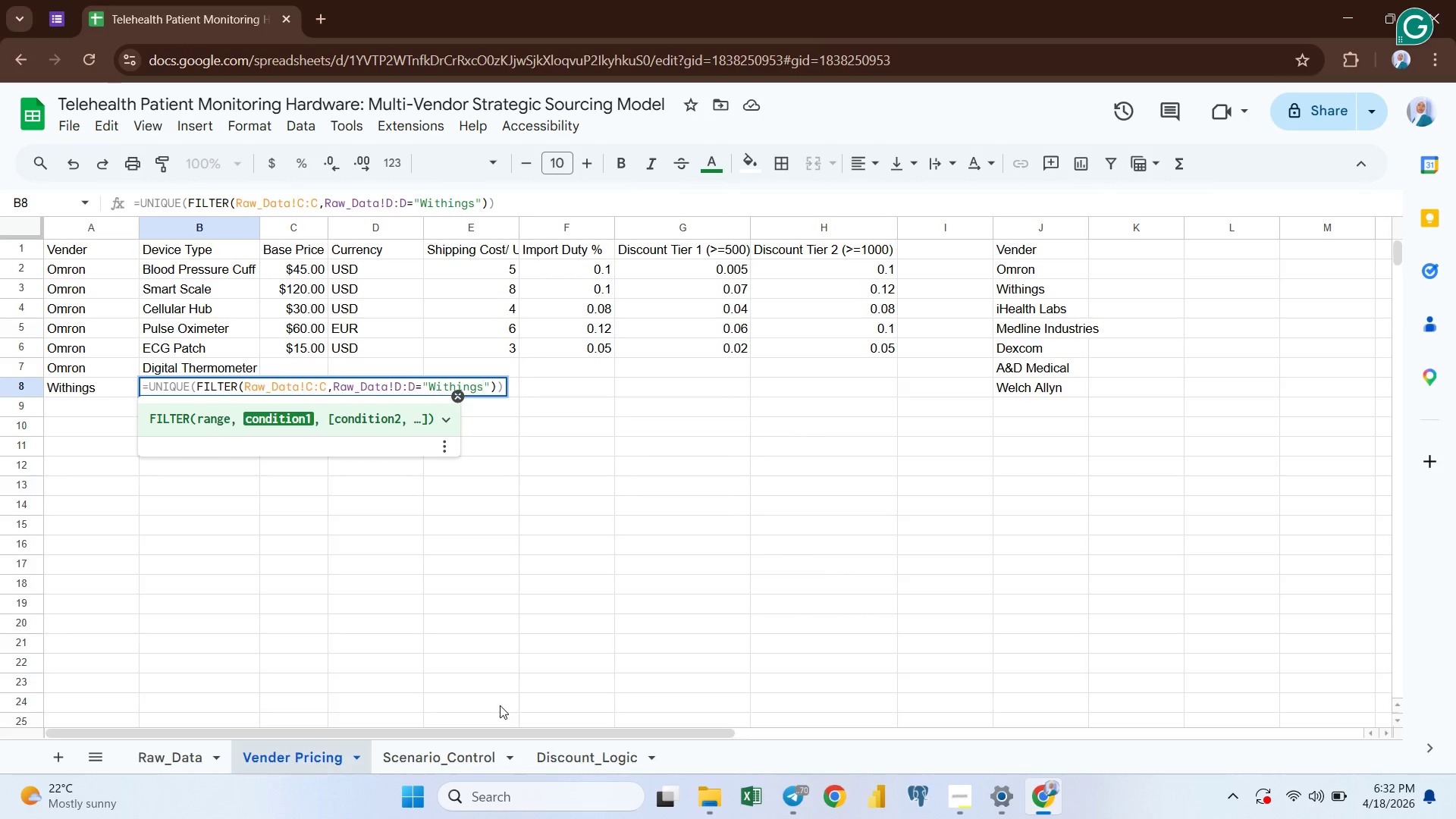 
key(Enter)
 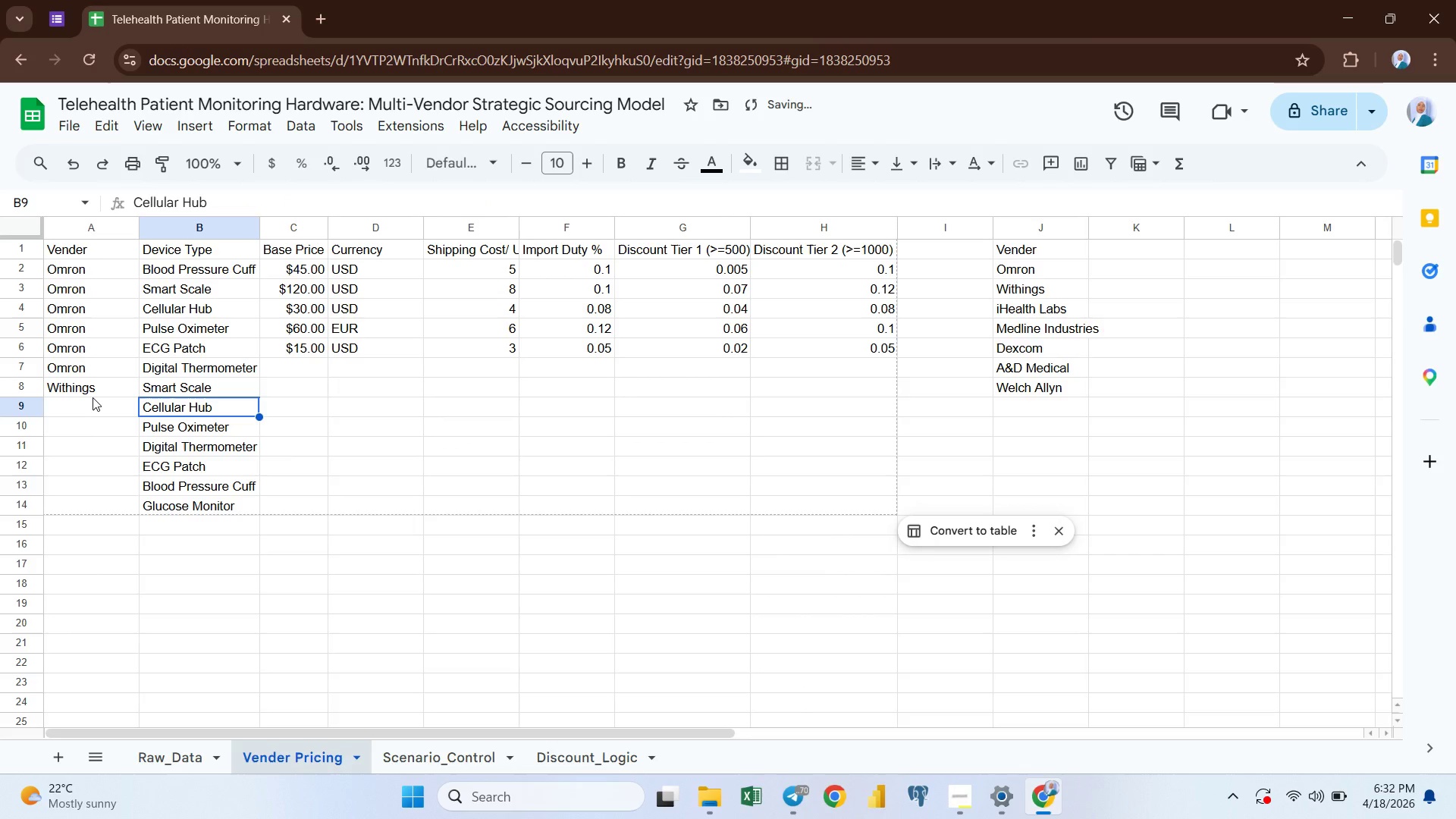 
left_click([82, 382])
 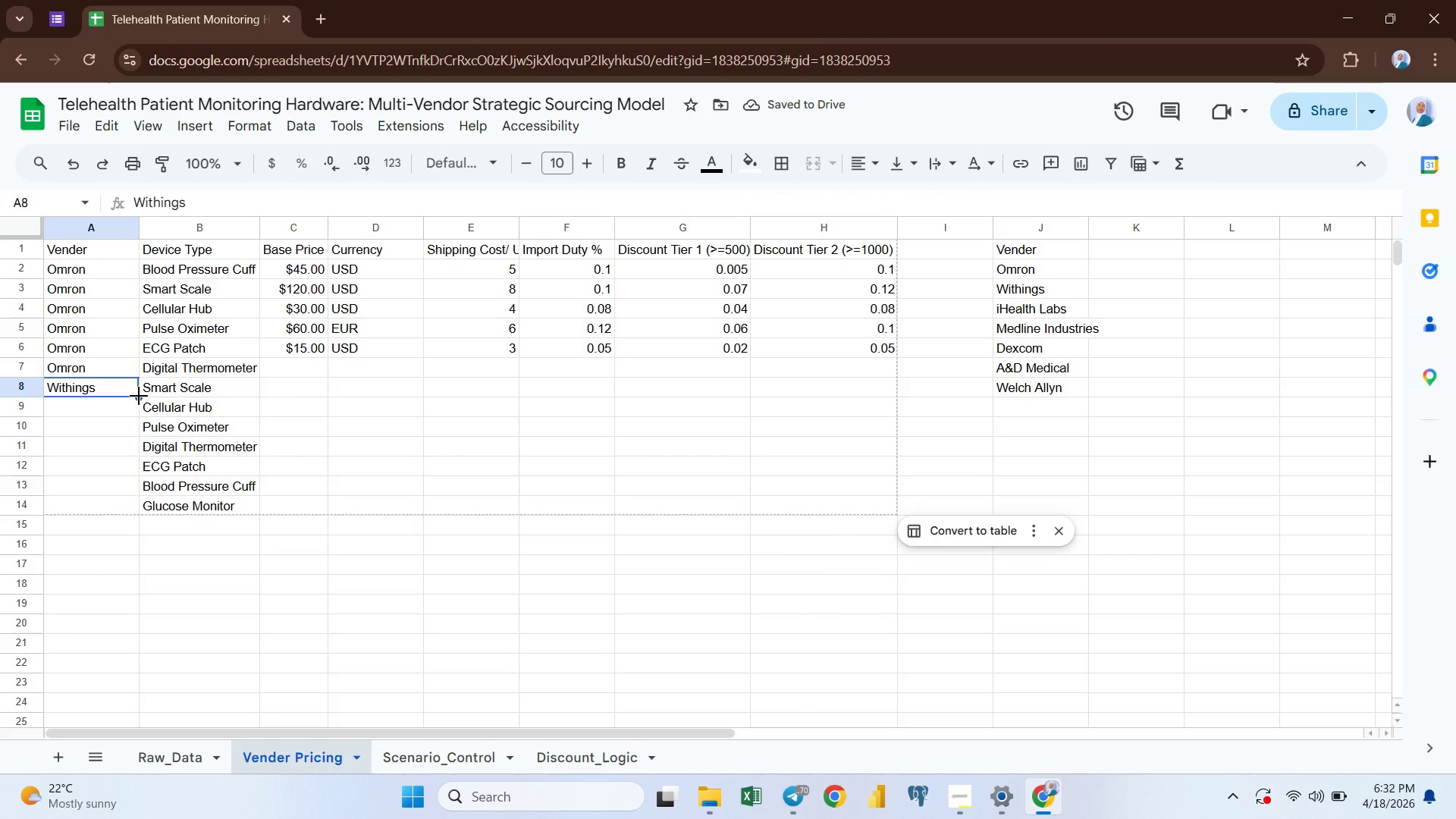 
left_click_drag(start_coordinate=[139, 397], to_coordinate=[114, 504])
 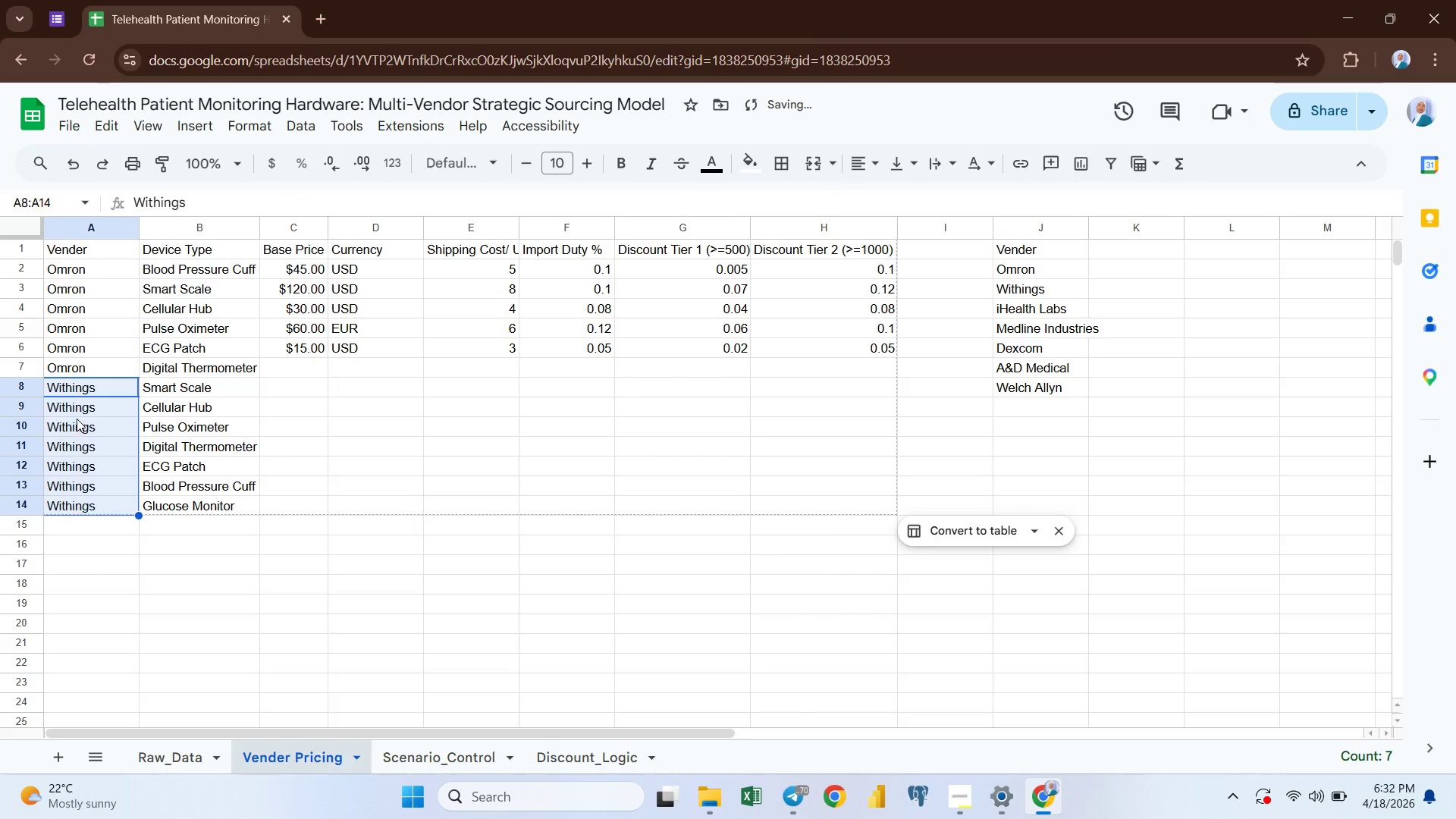 
left_click([78, 416])
 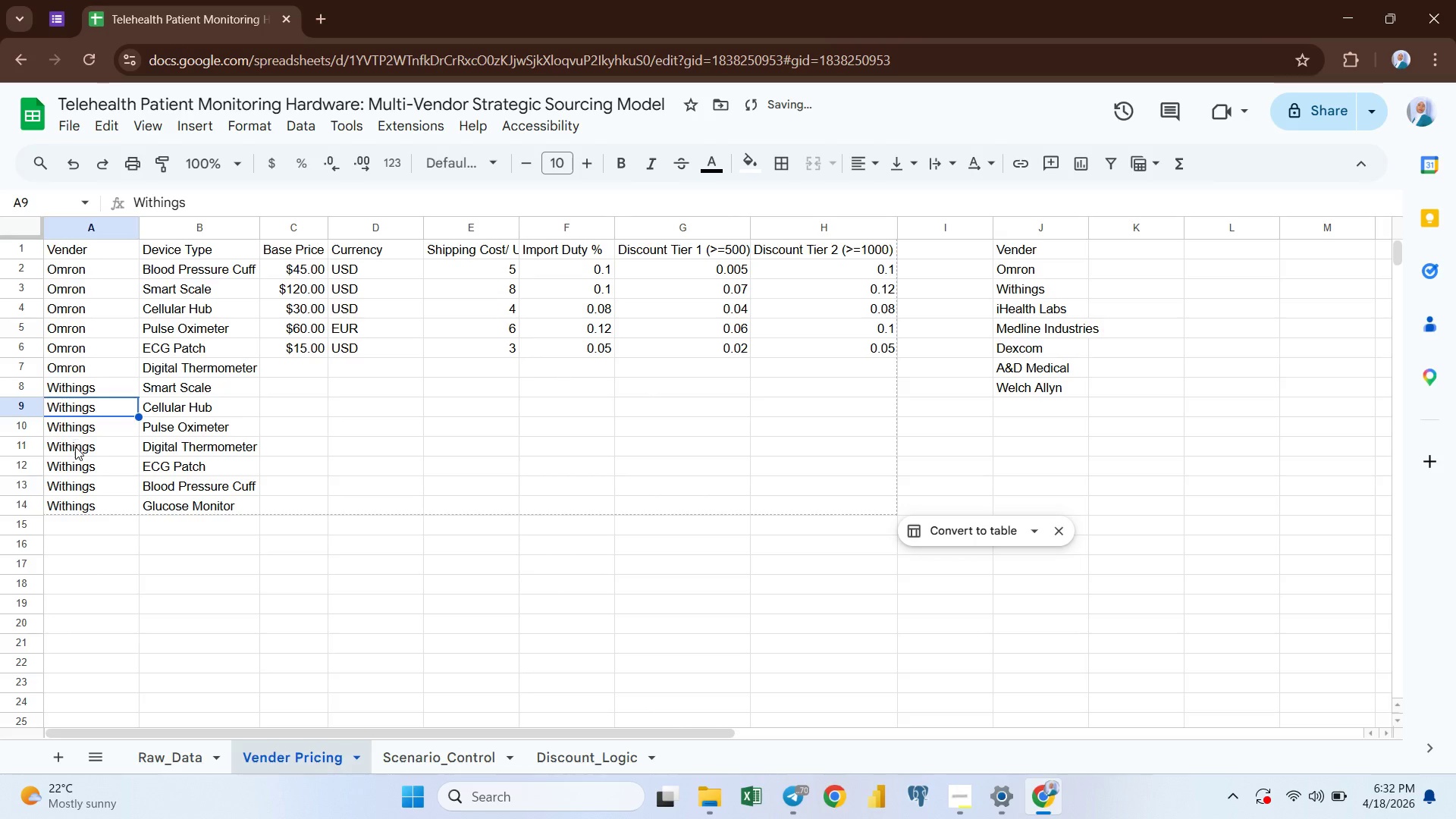 
left_click([75, 447])
 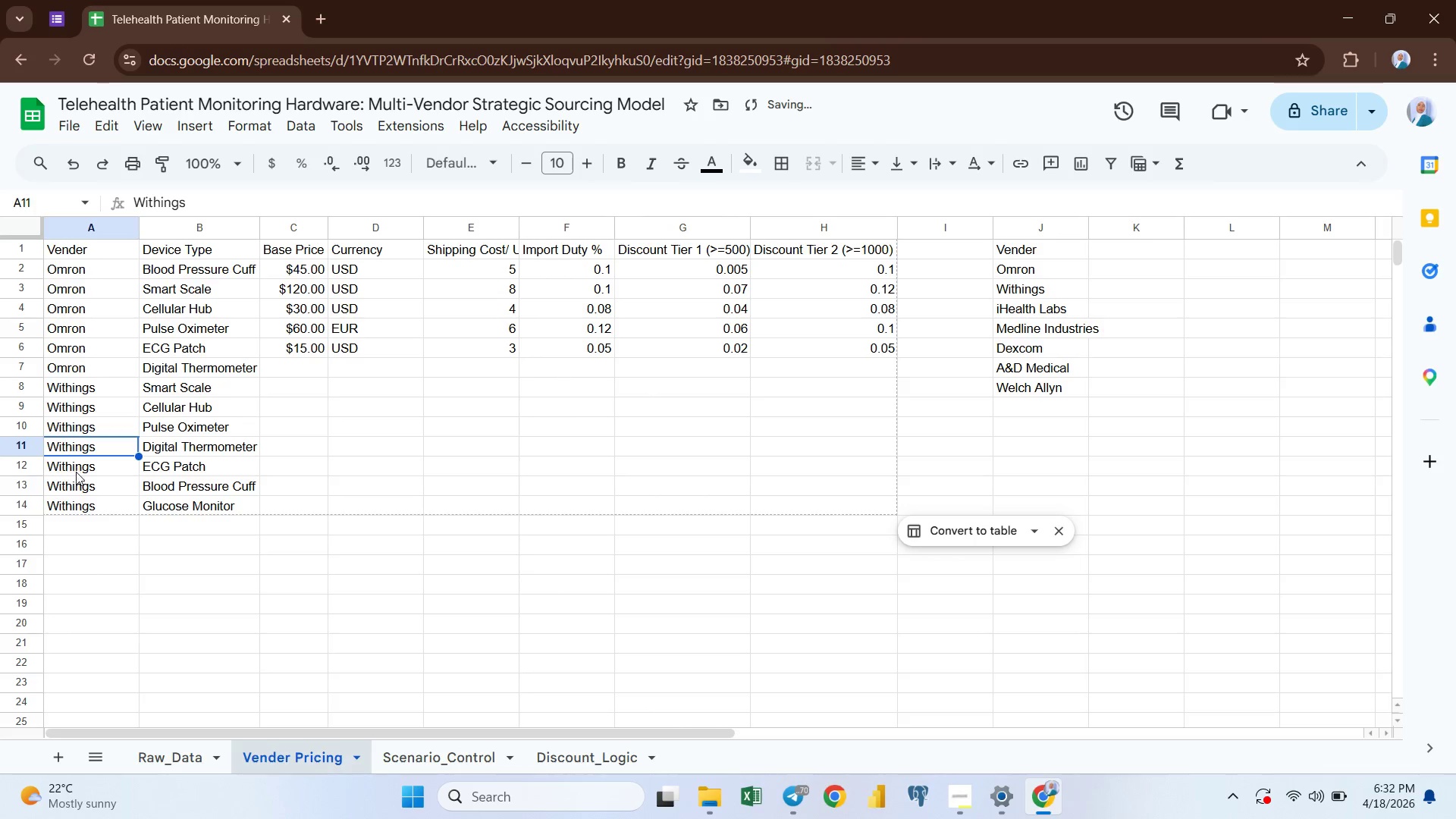 
left_click([77, 472])
 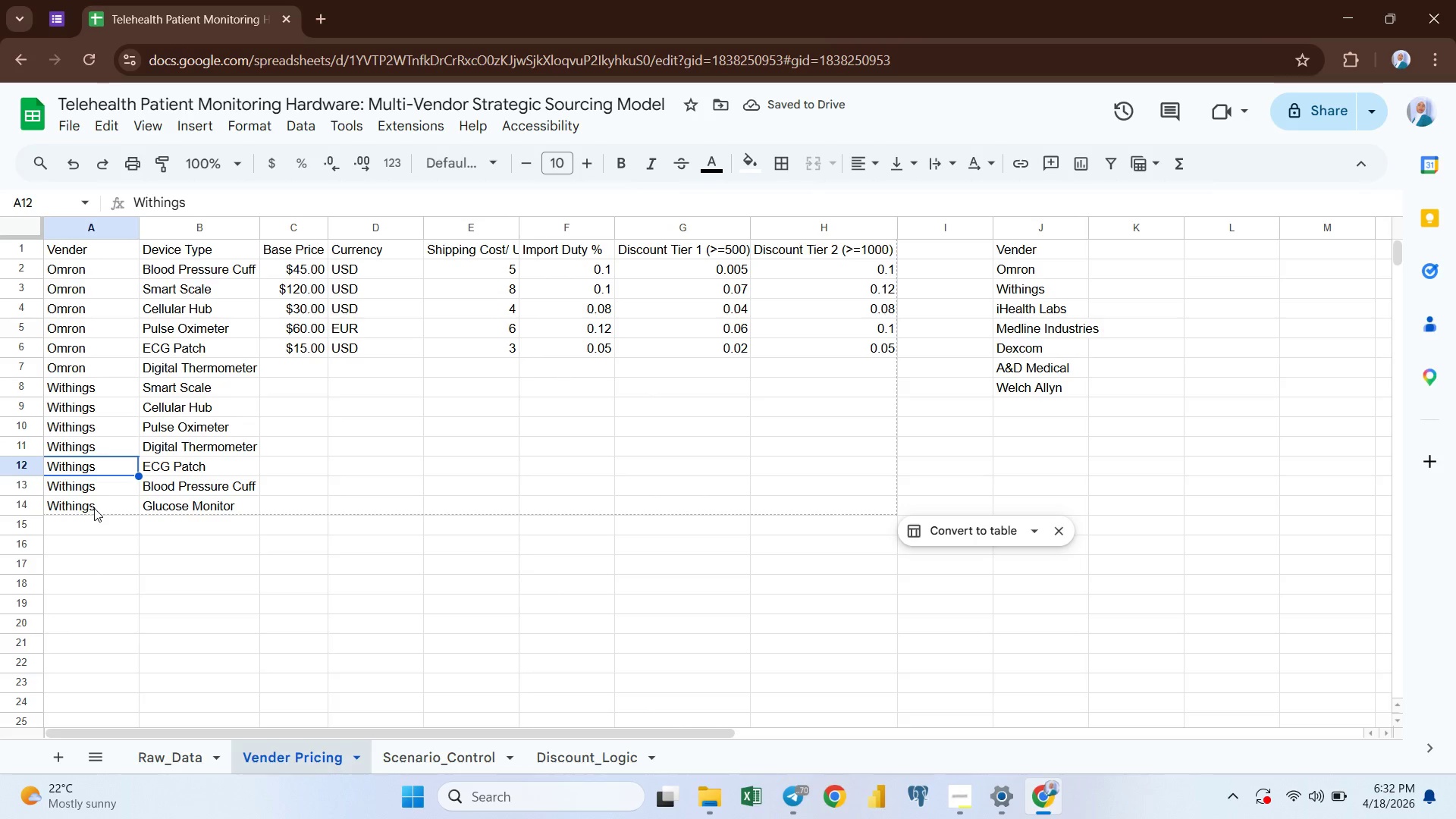 
left_click([94, 508])
 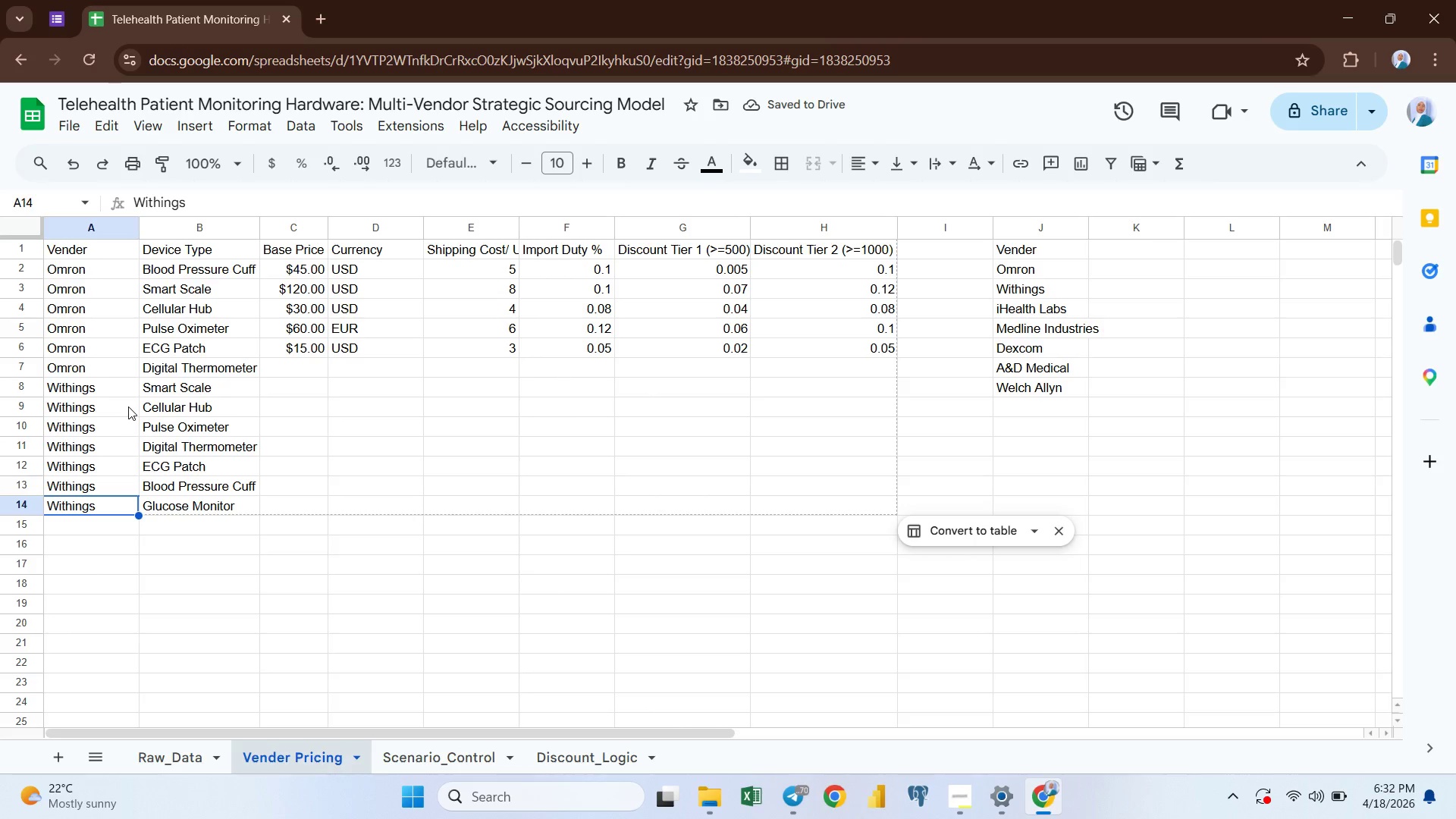 
scroll: coordinate [128, 406], scroll_direction: up, amount: 4.0
 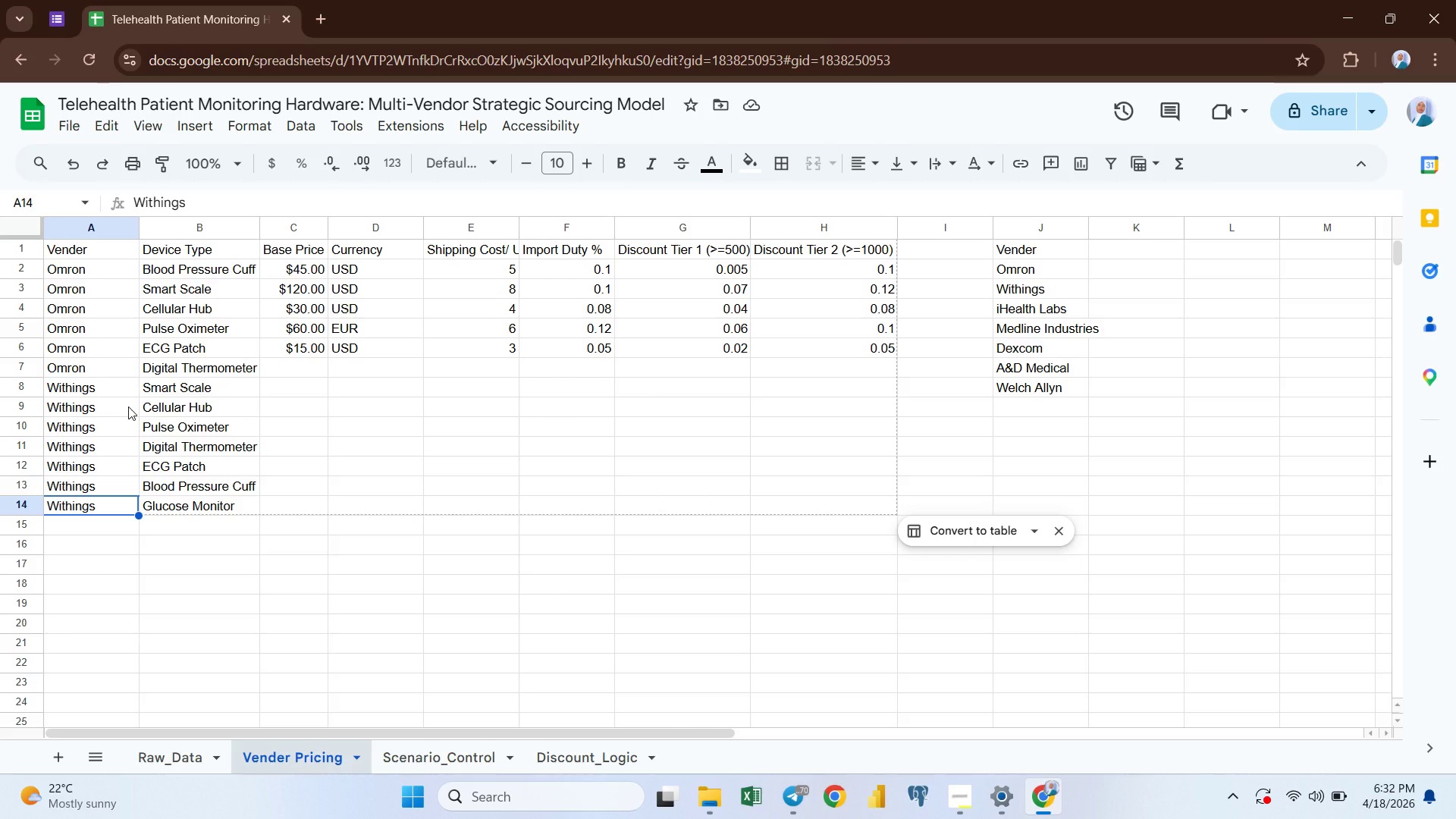 
scroll: coordinate [128, 406], scroll_direction: none, amount: 0.0
 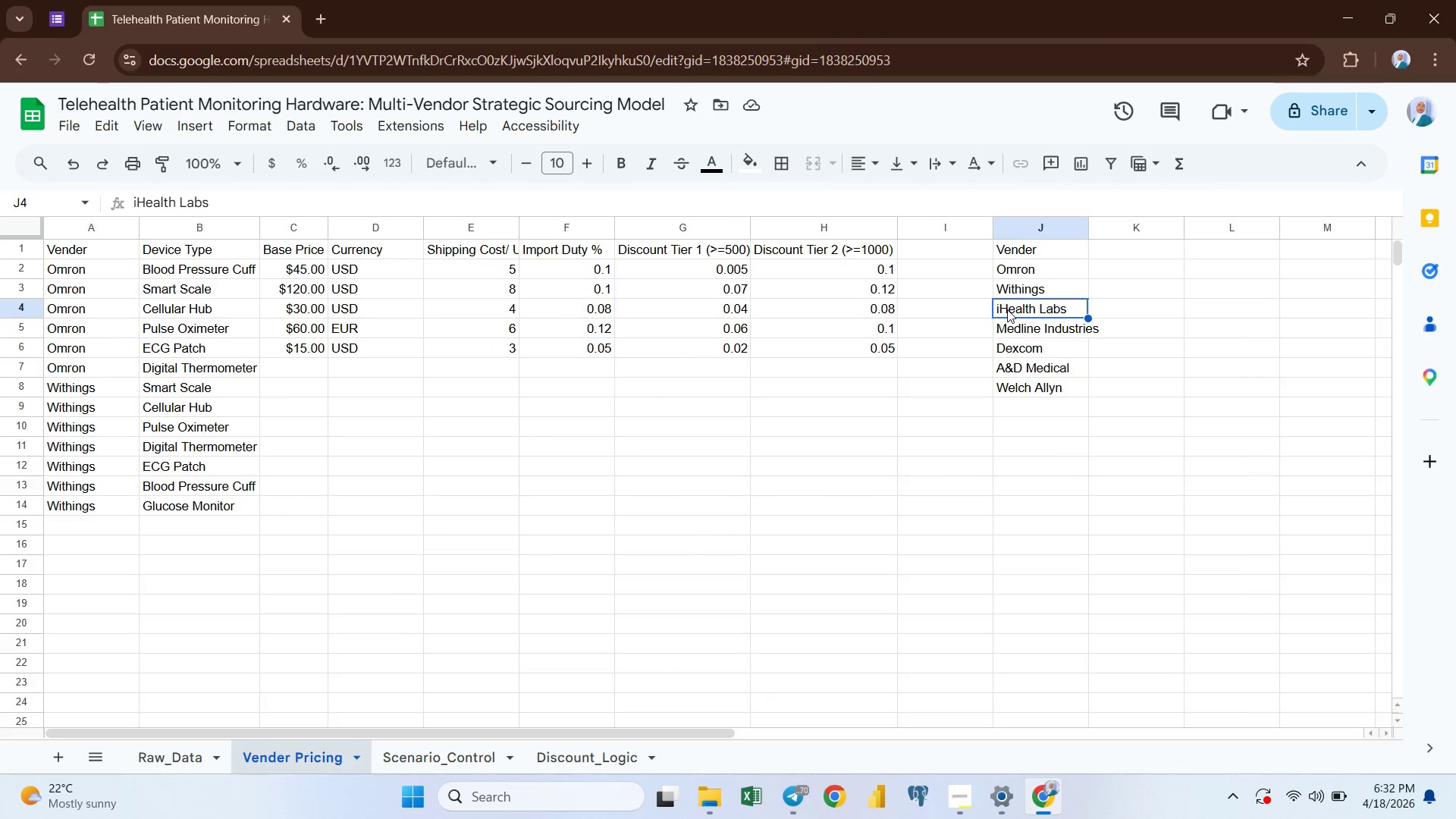 
key(Control+C)
 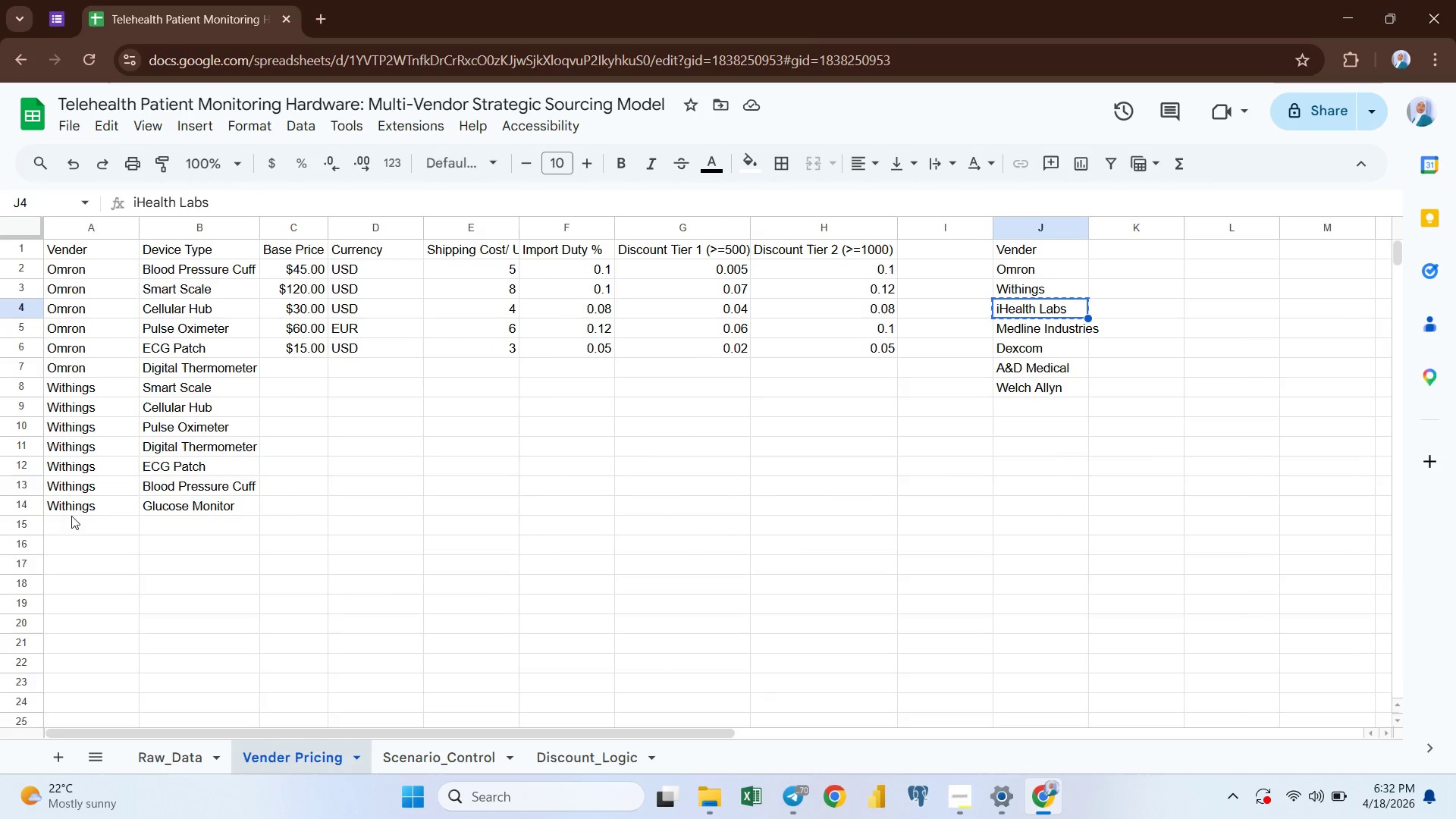 
left_click([76, 526])
 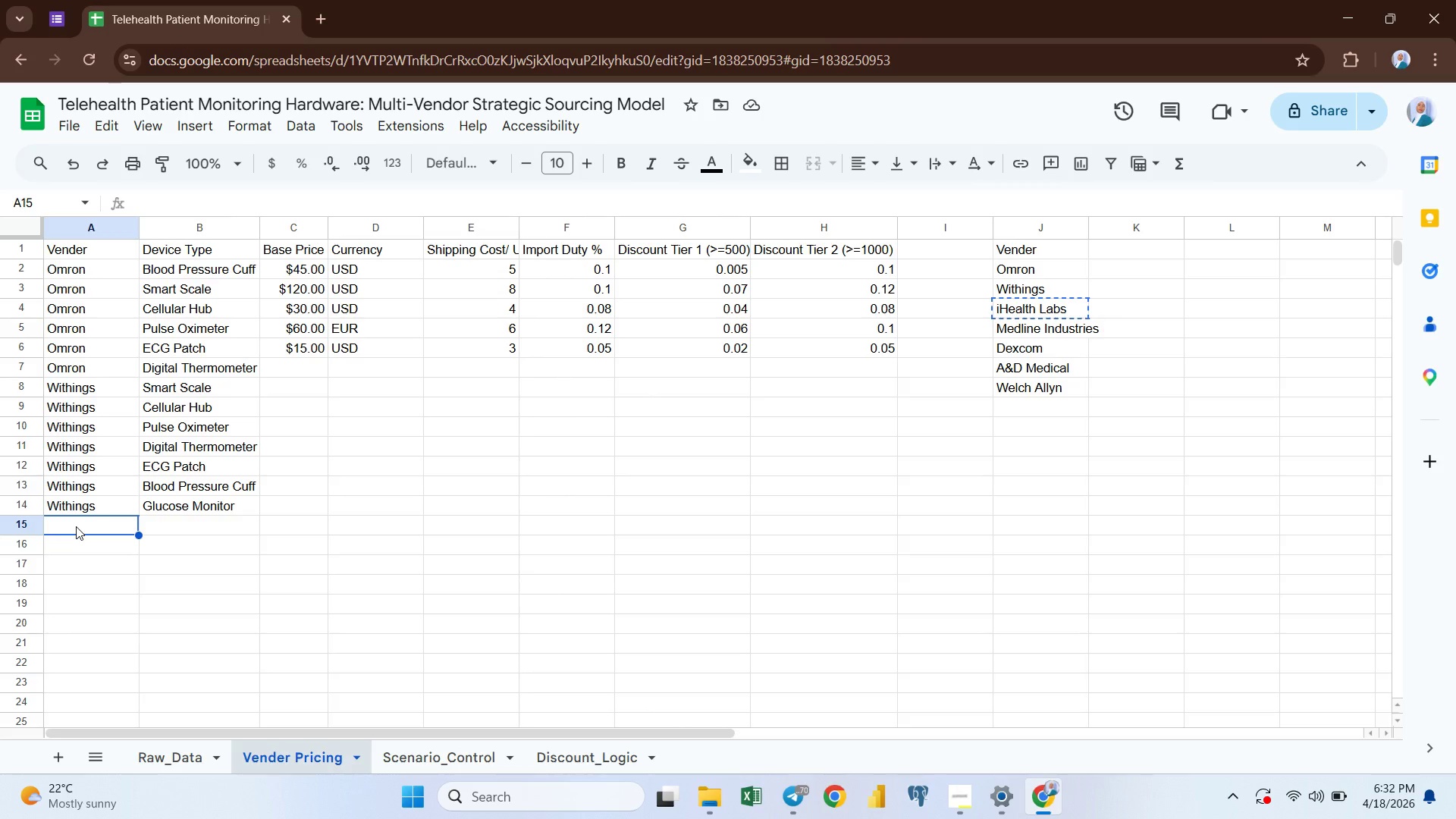 
key(Control+V)
 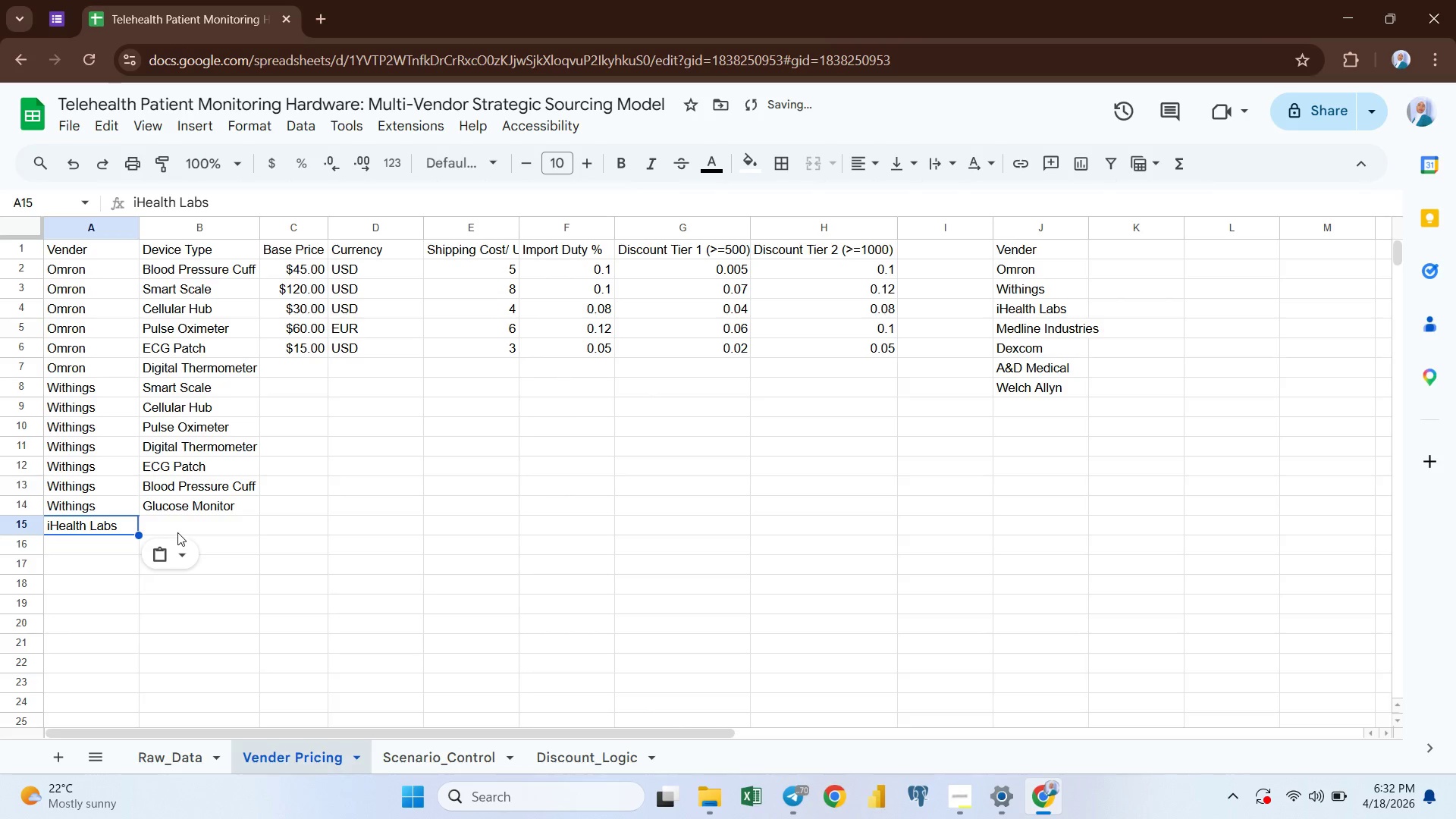 
left_click([177, 532])
 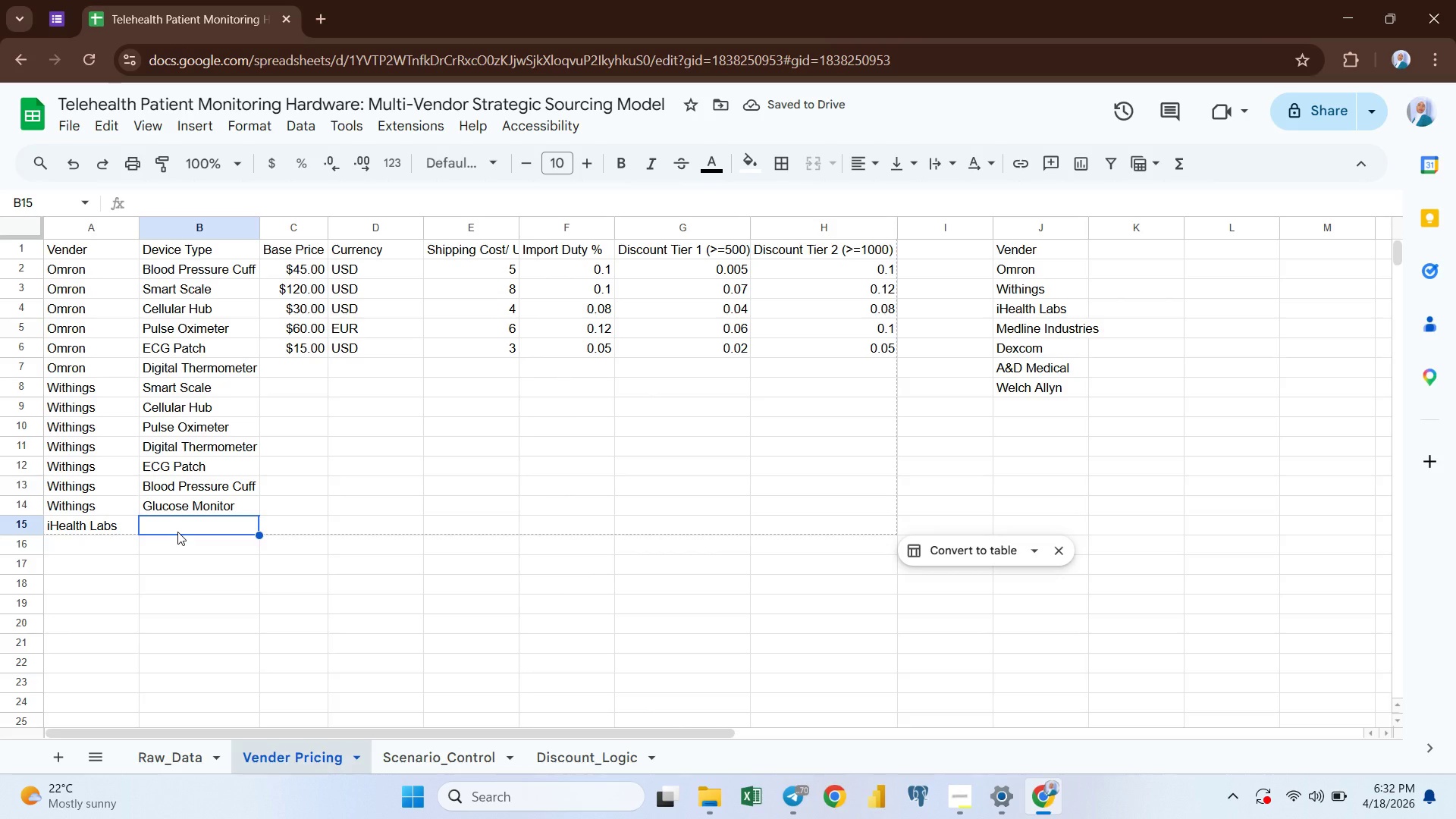 
key(Meta+V)
 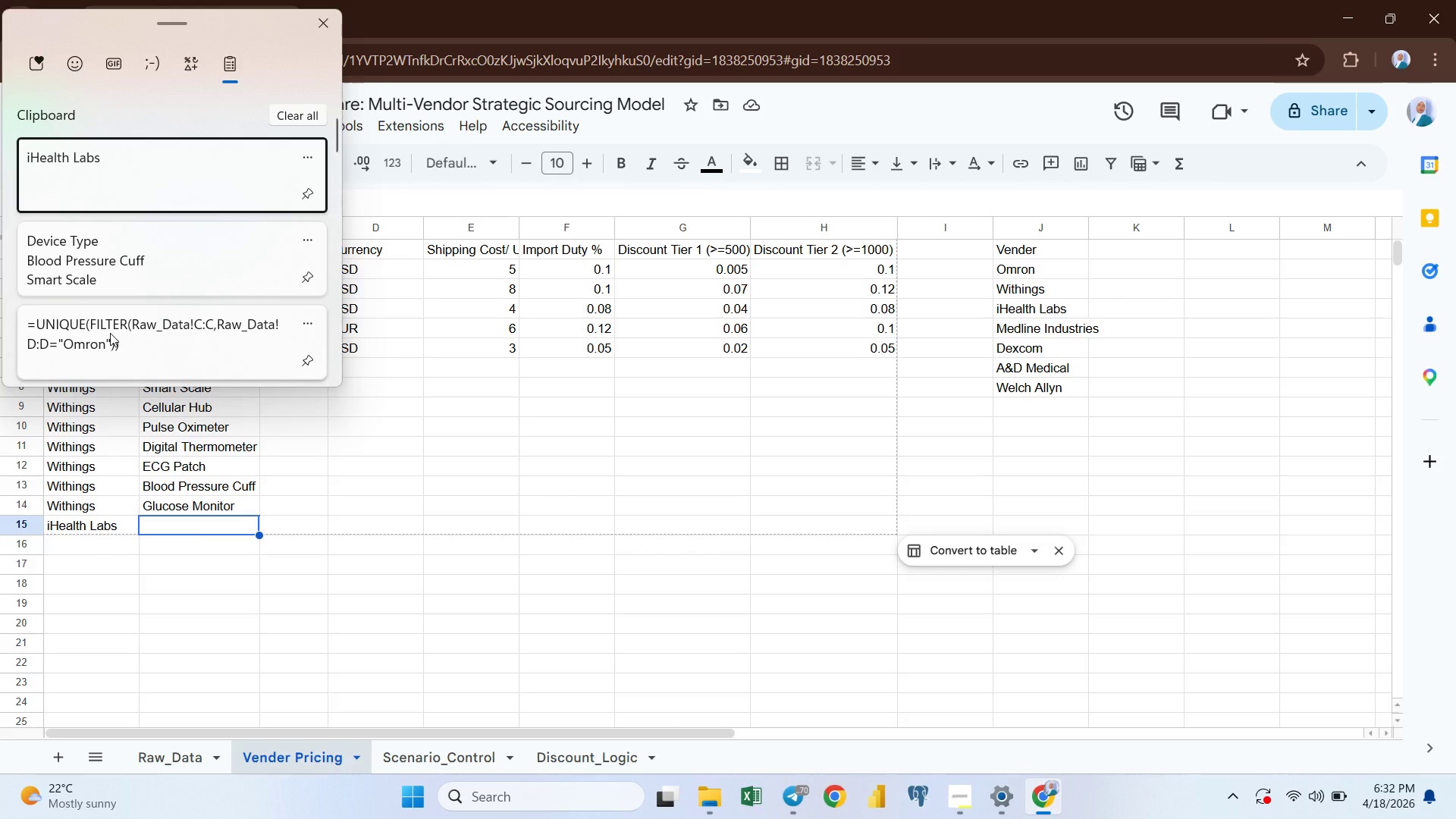 
left_click([110, 333])
 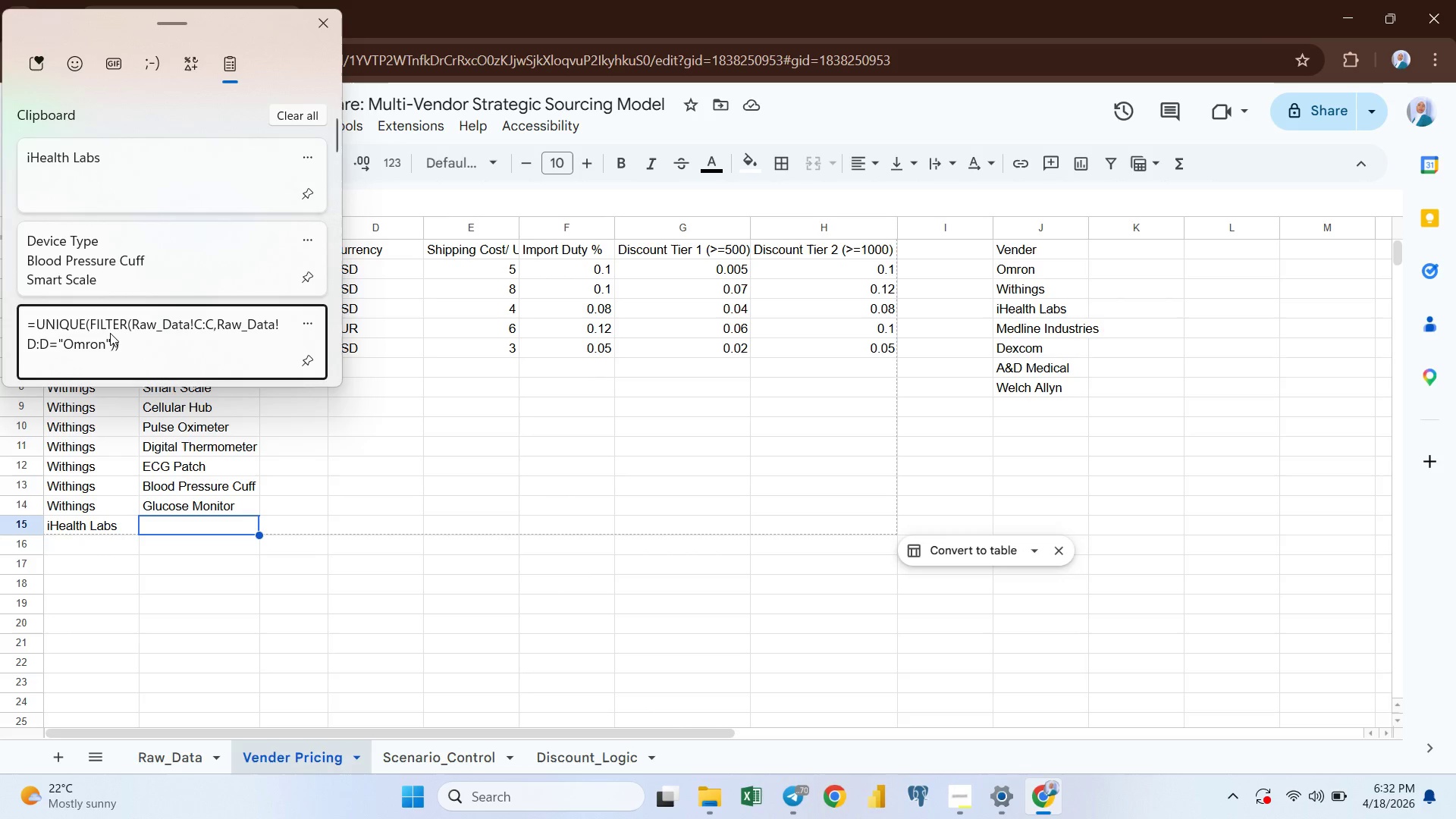 
key(Control+ControlLeft)
 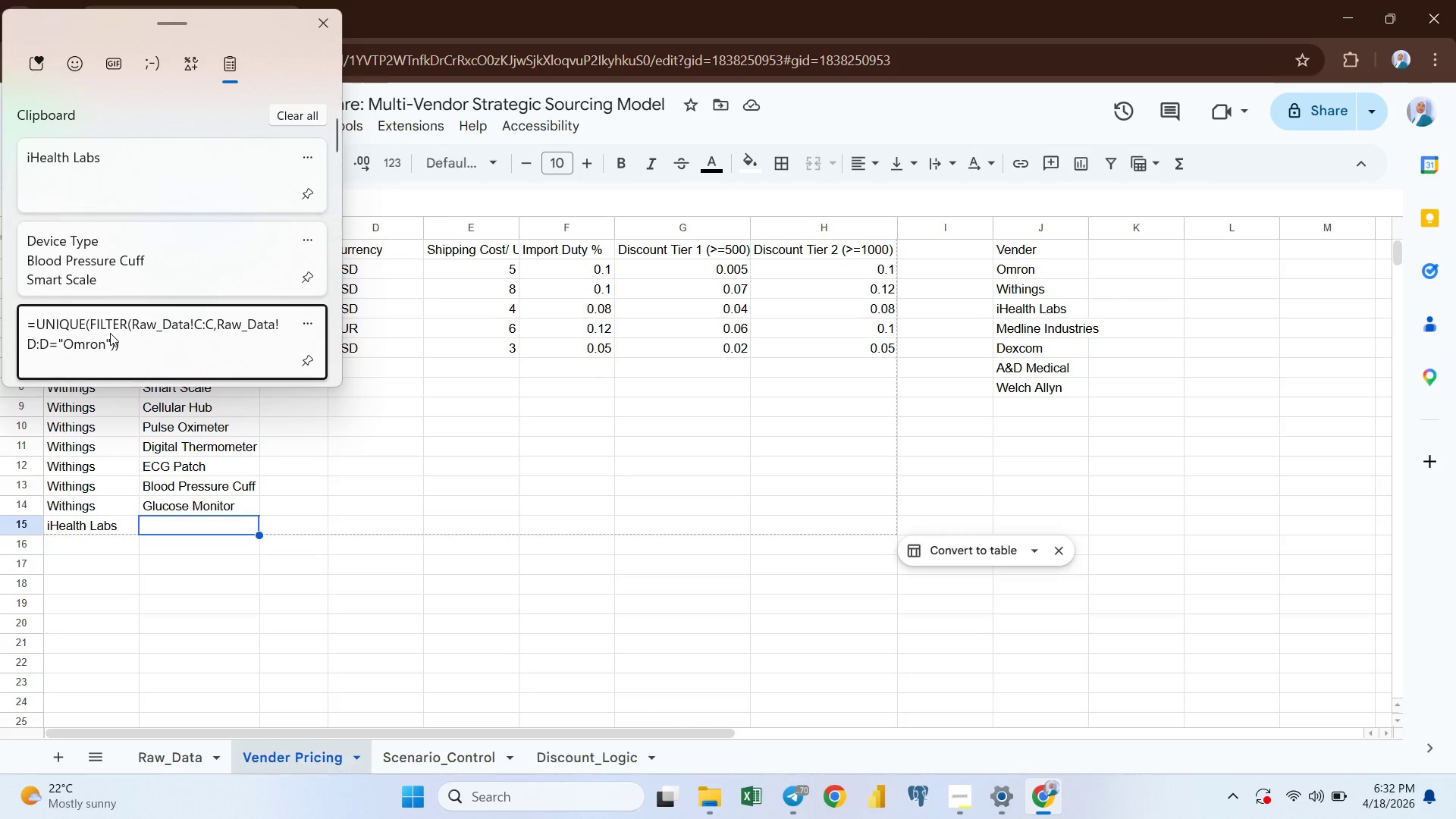 
key(Control+V)
 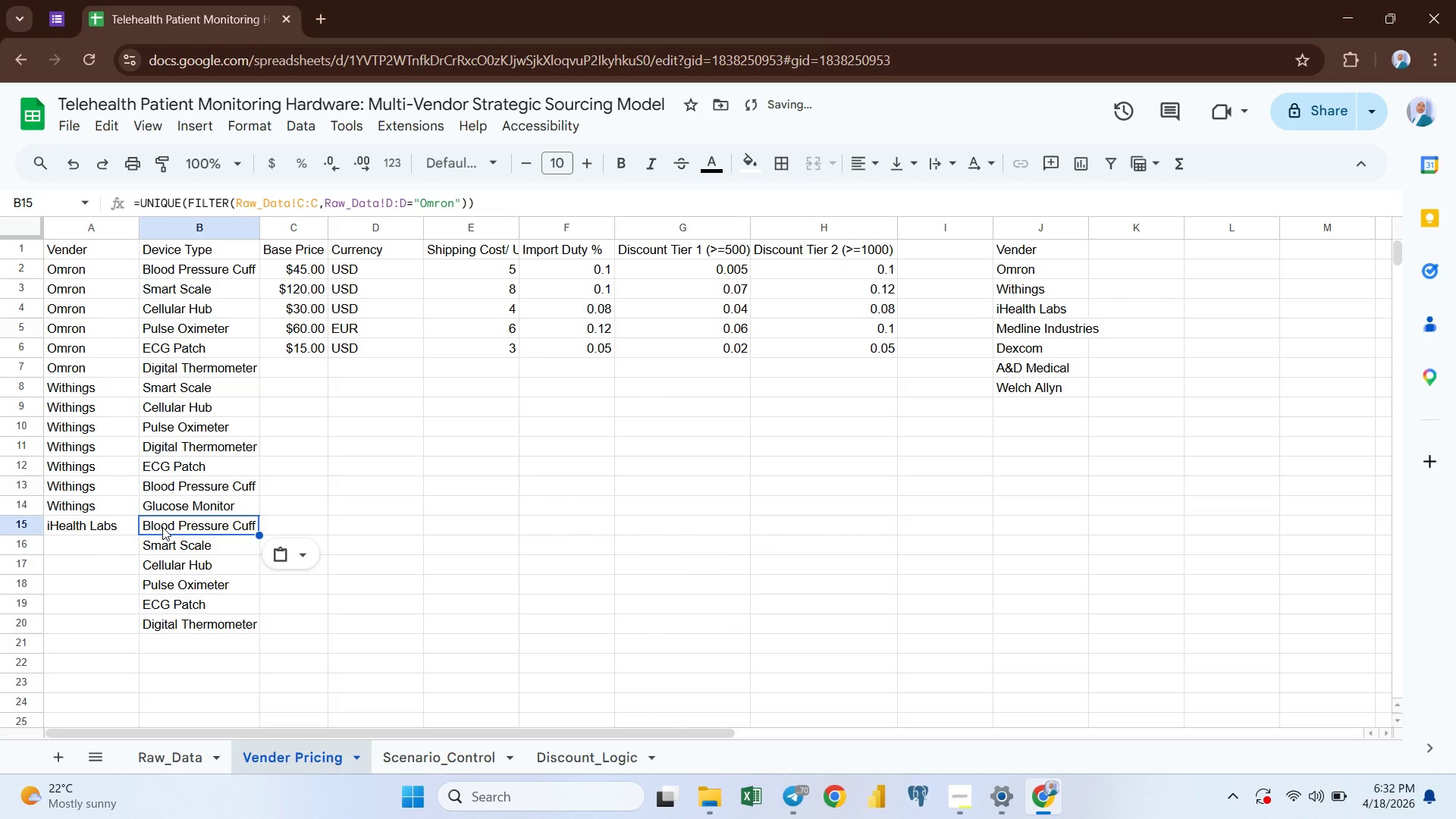 
double_click([171, 528])
 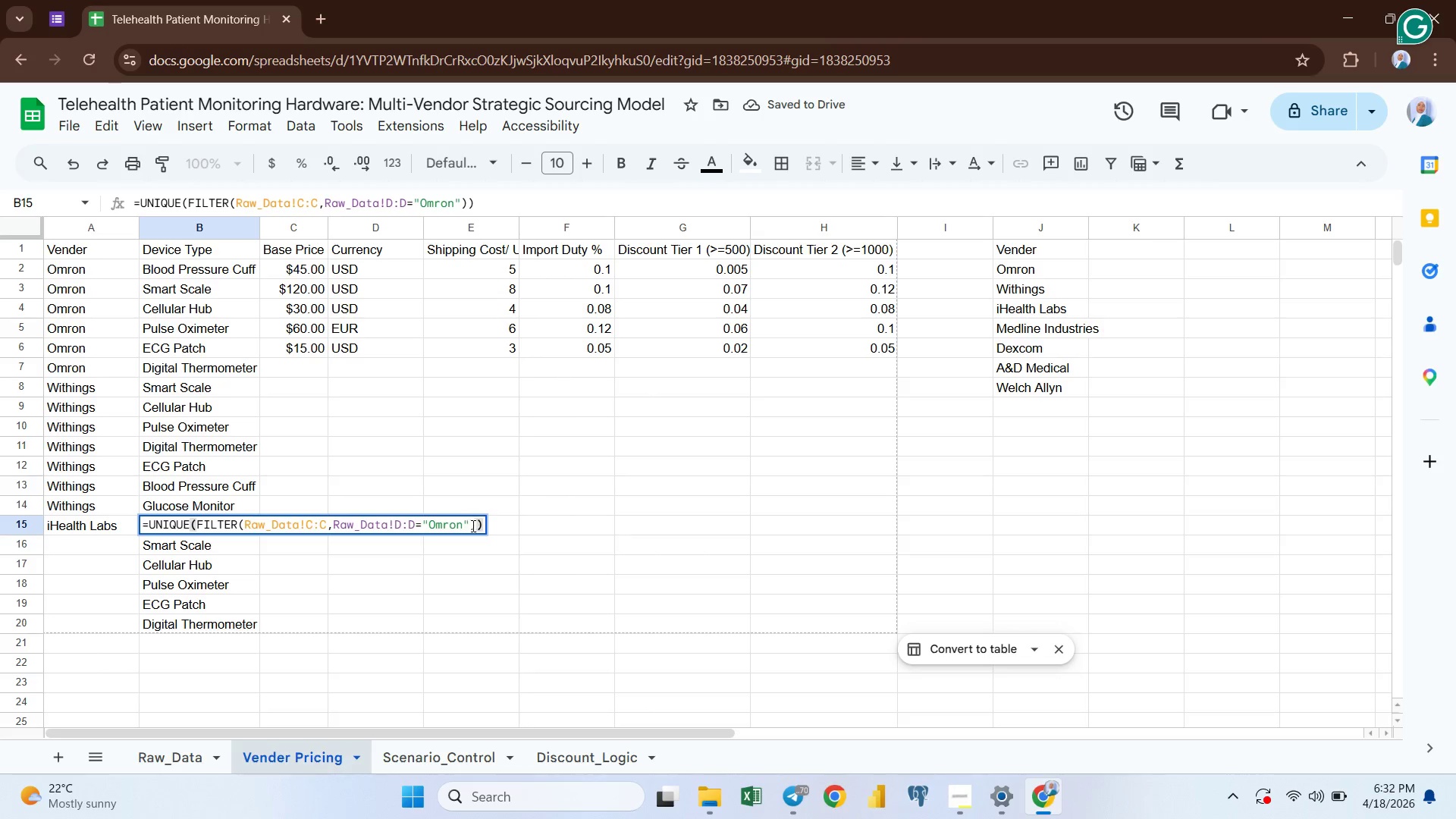 
left_click([463, 522])
 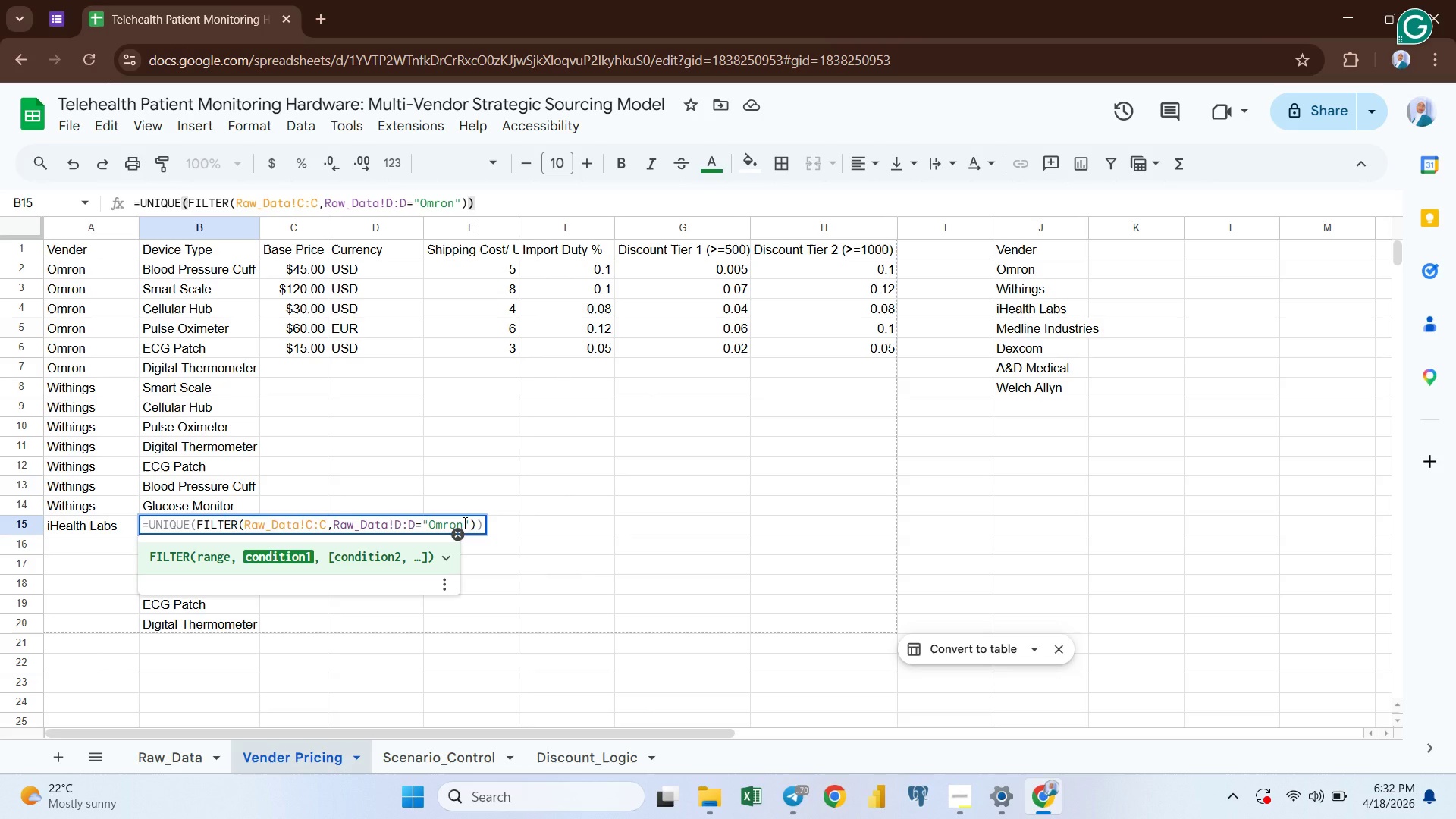 
hold_key(key=ArrowLeft, duration=0.53)
 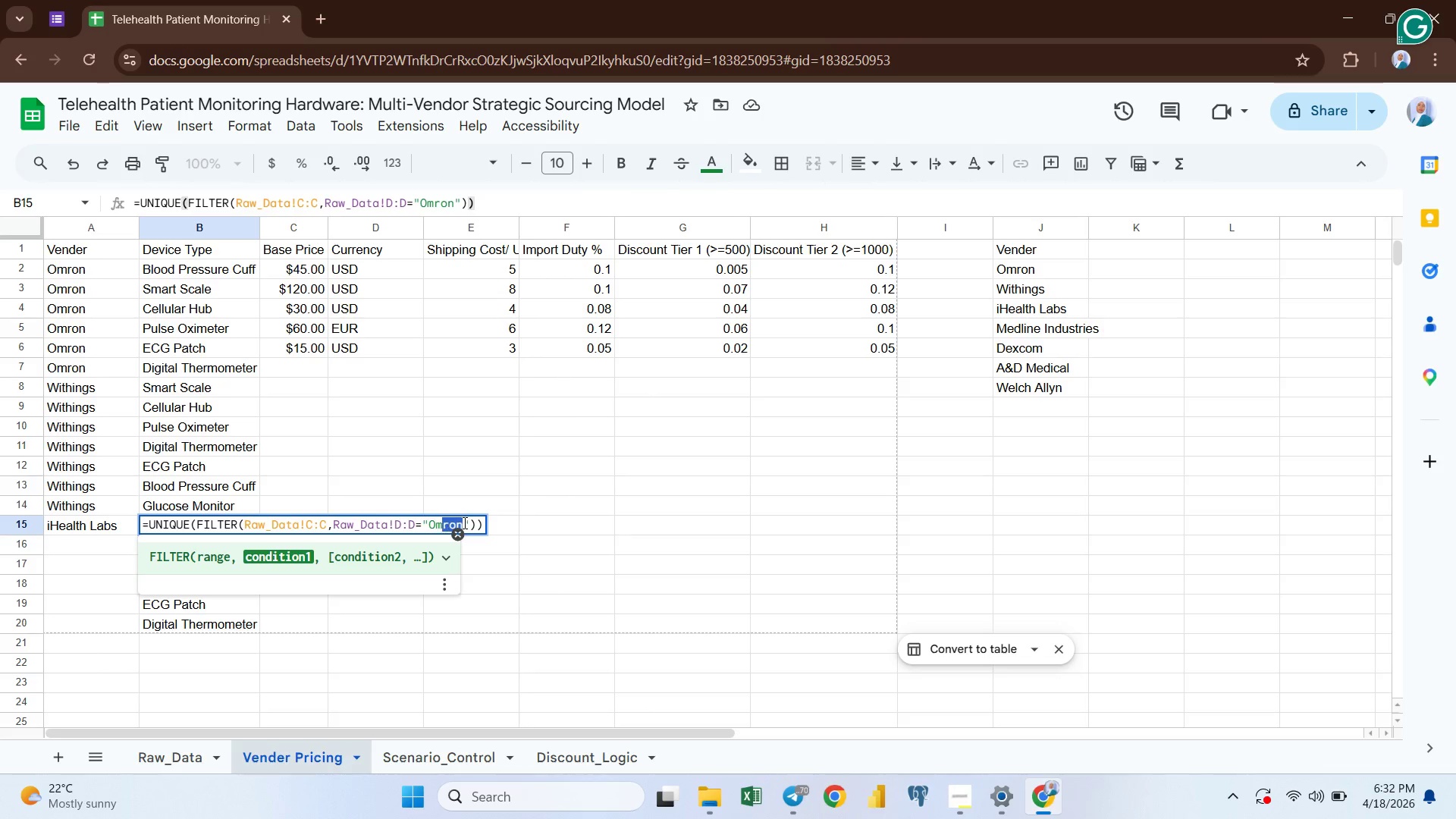 
key(Shift+ArrowLeft)
 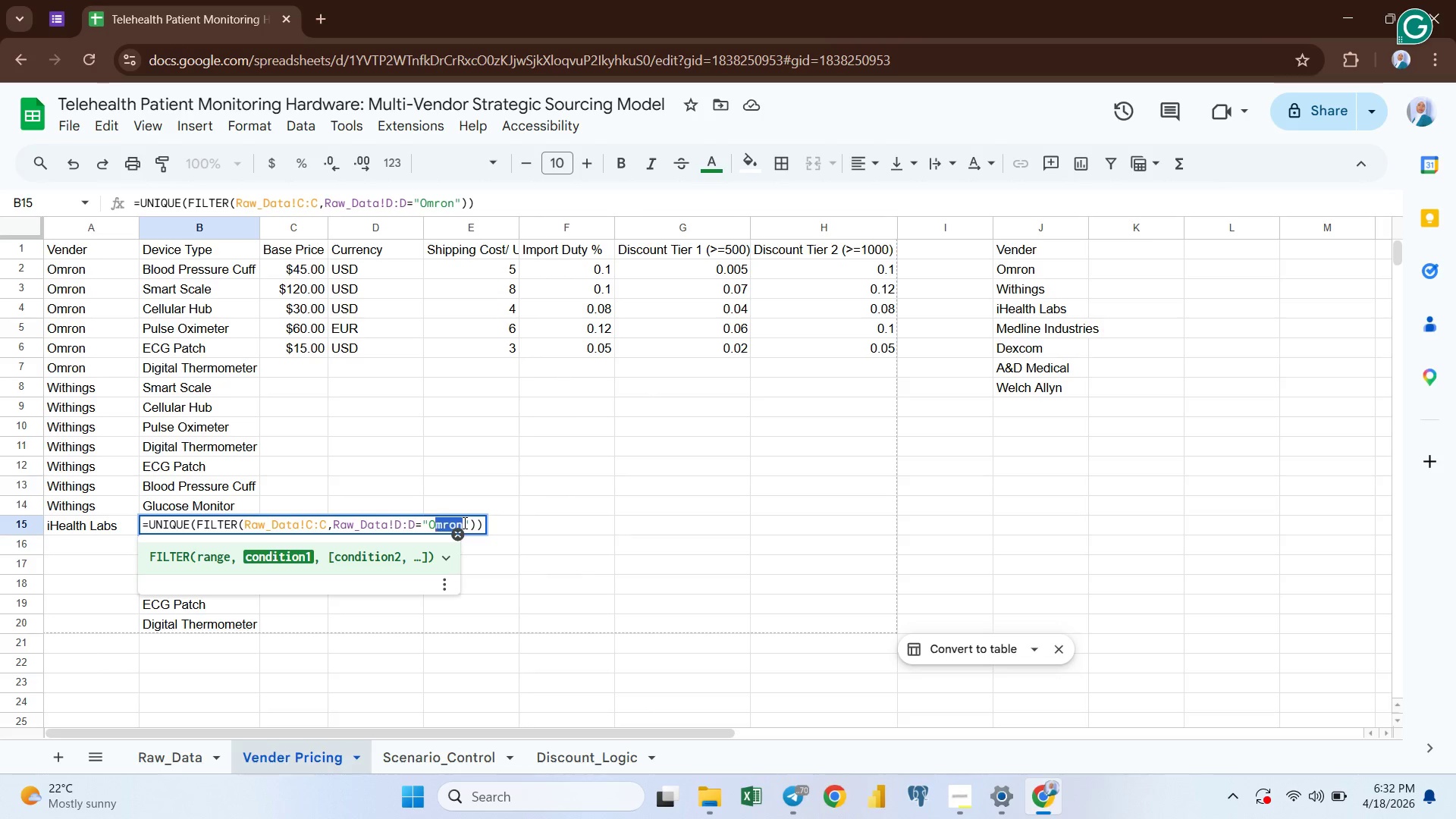 
key(Shift+ArrowLeft)
 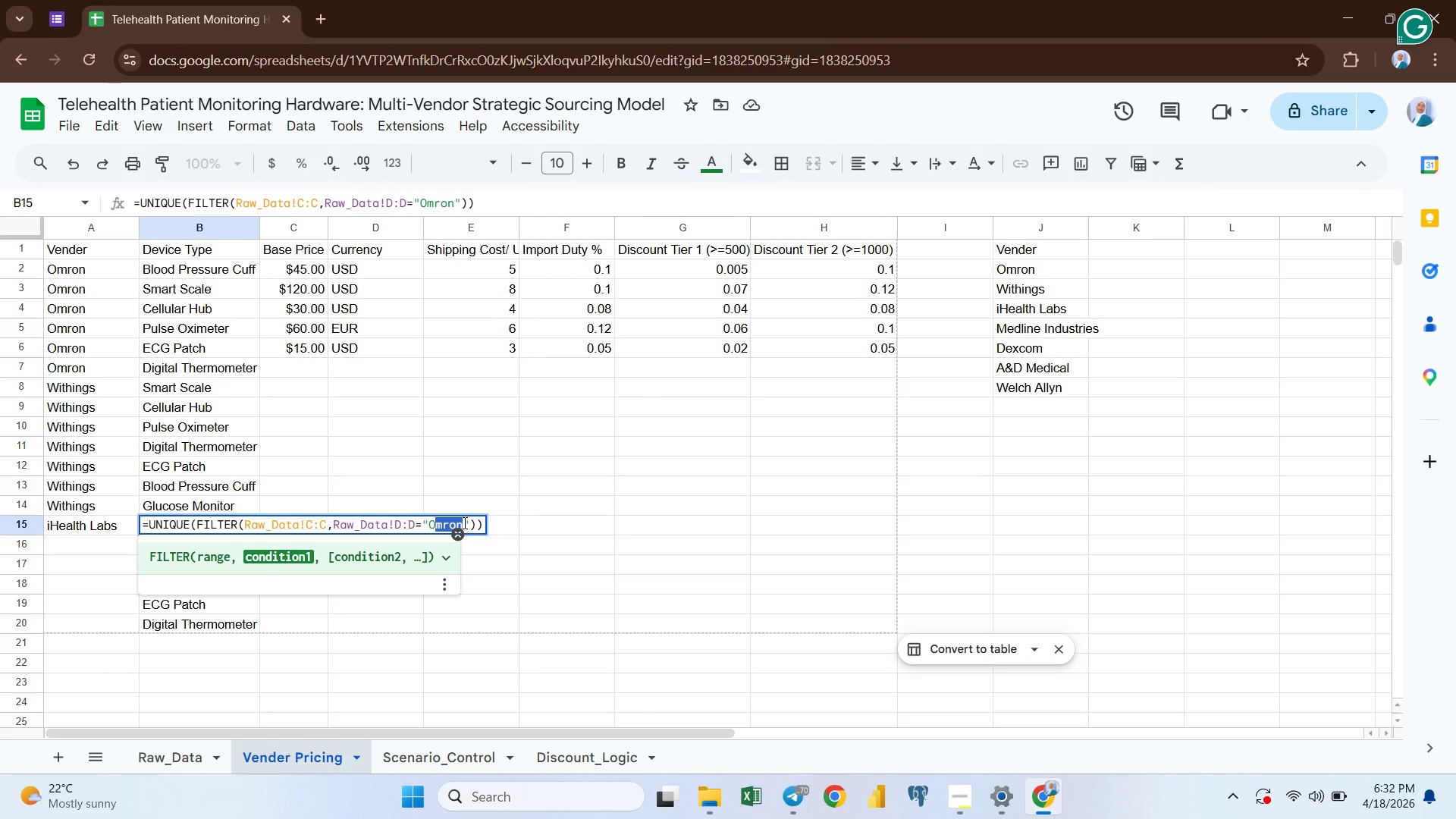 
key(Shift+ArrowLeft)
 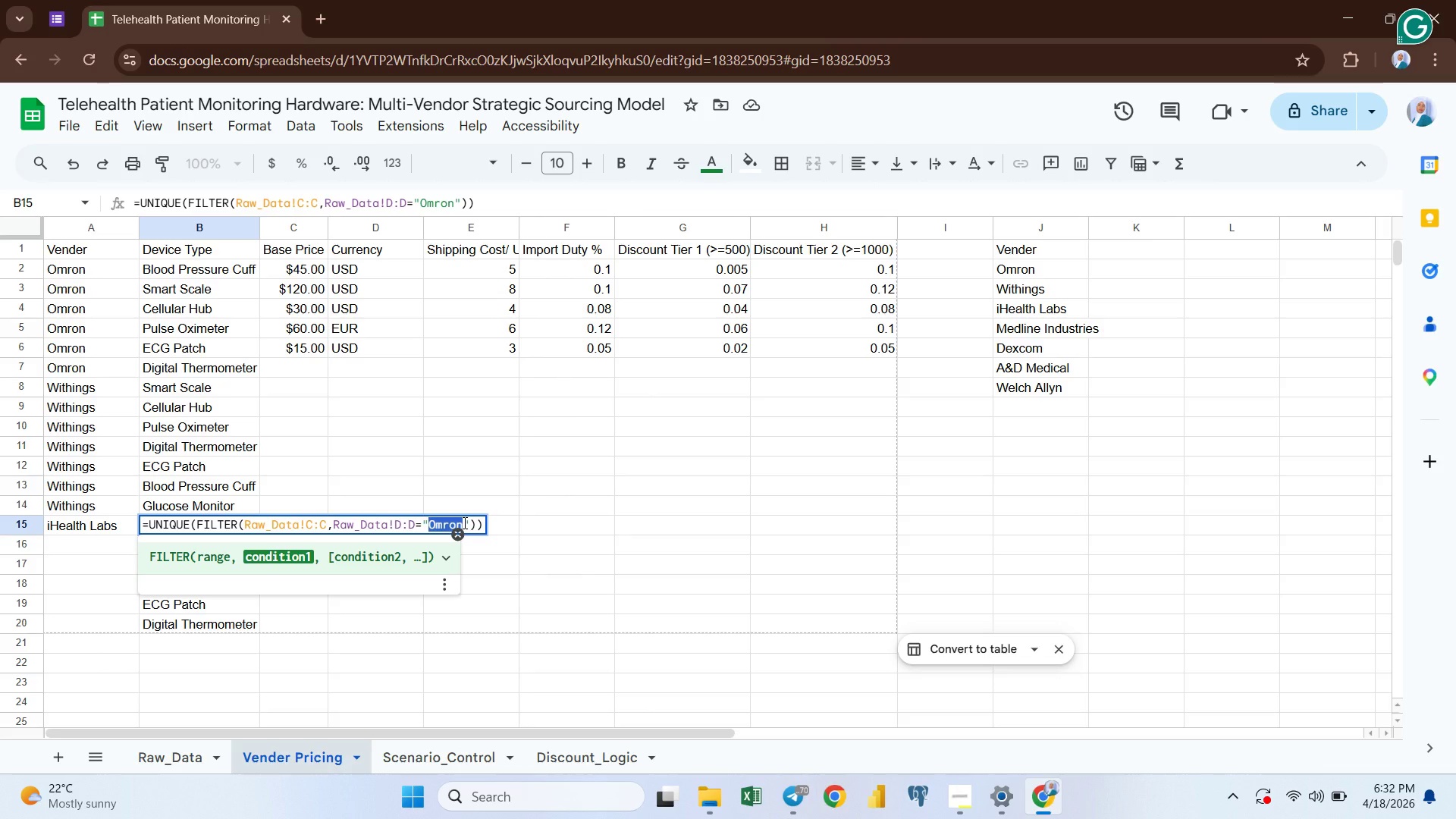 
key(Meta+MetaLeft)
 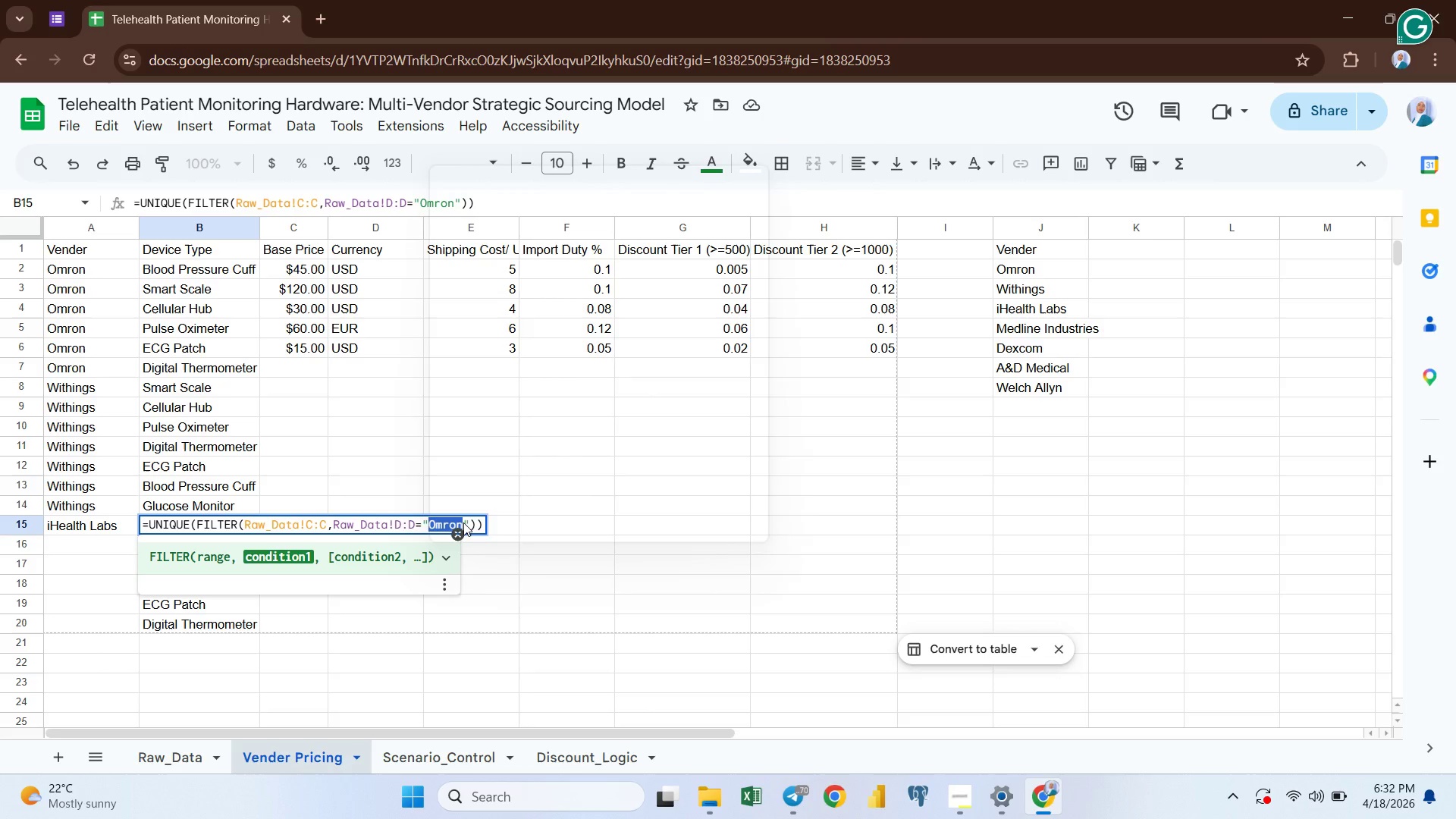 
key(Meta+V)
 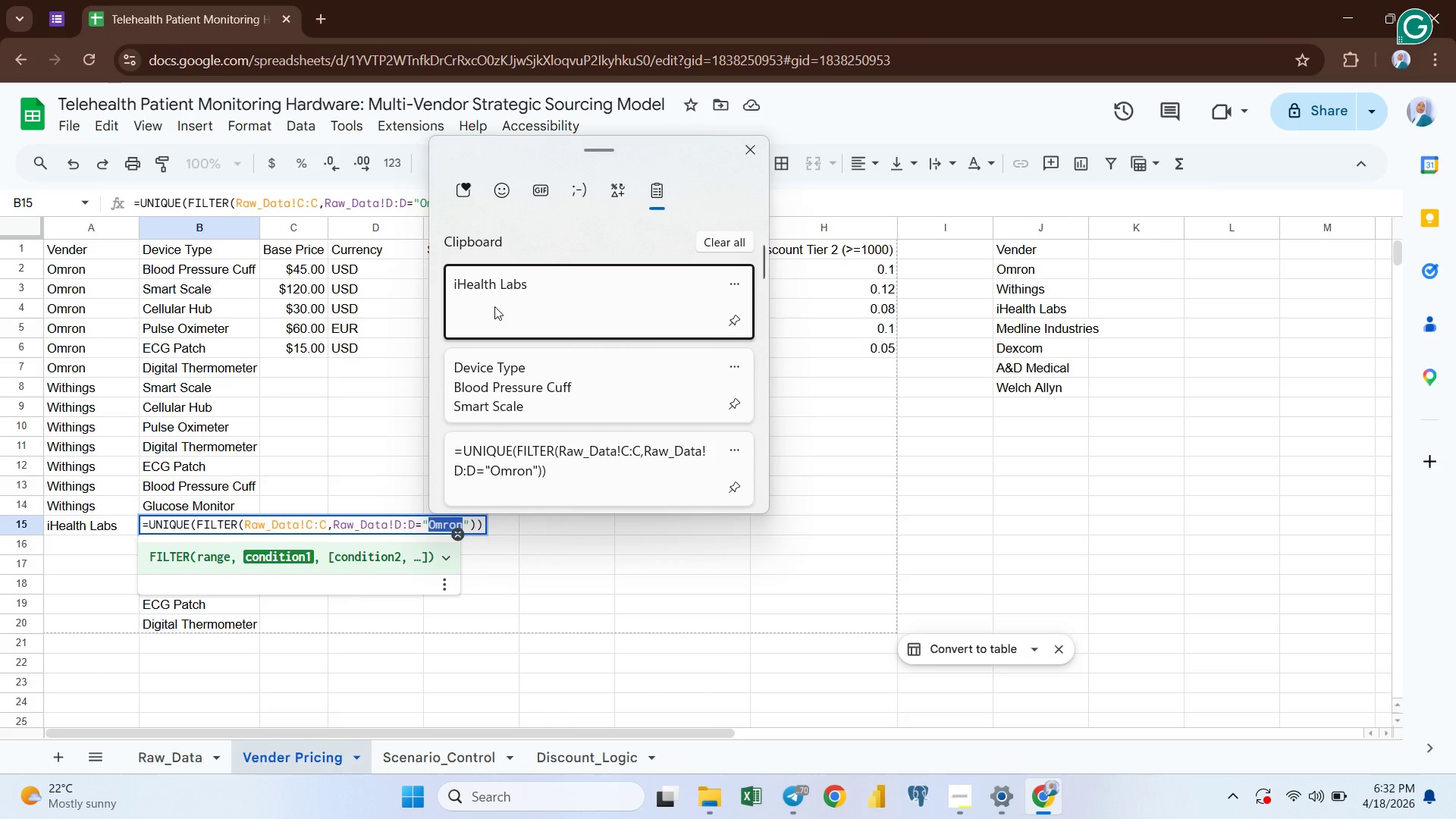 
wait(5.73)
 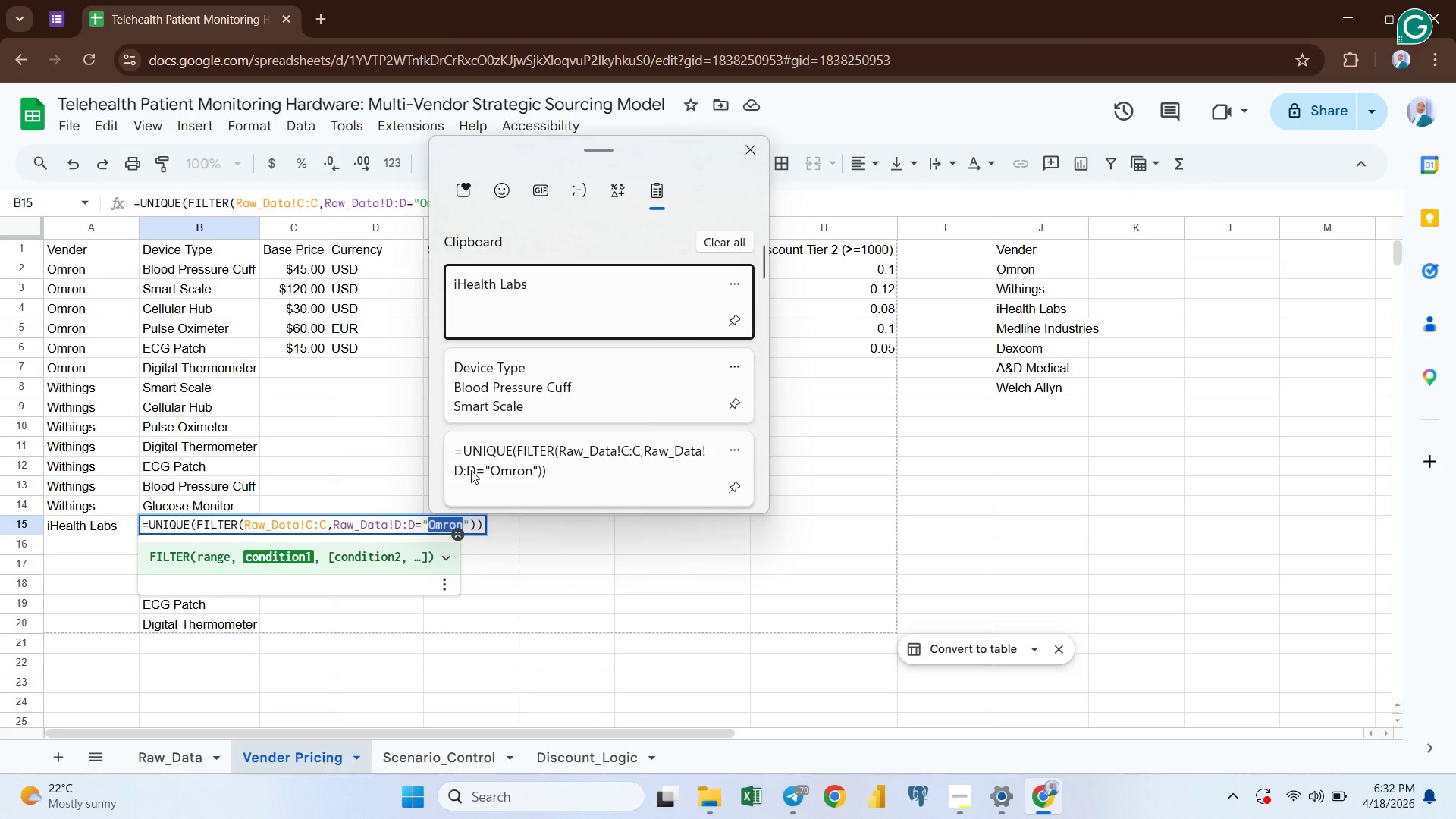 
left_click([494, 306])
 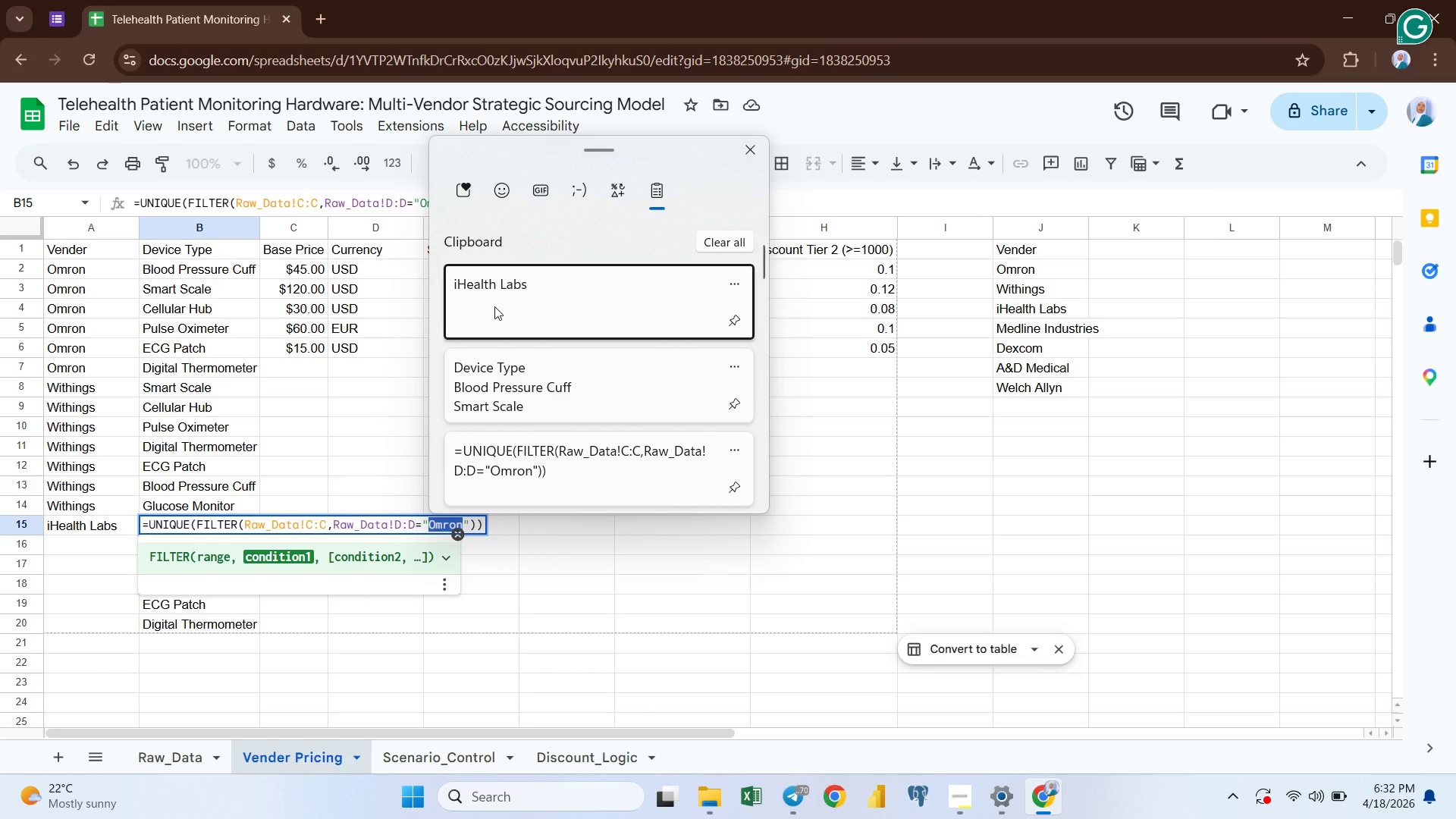 
key(Control+ControlLeft)
 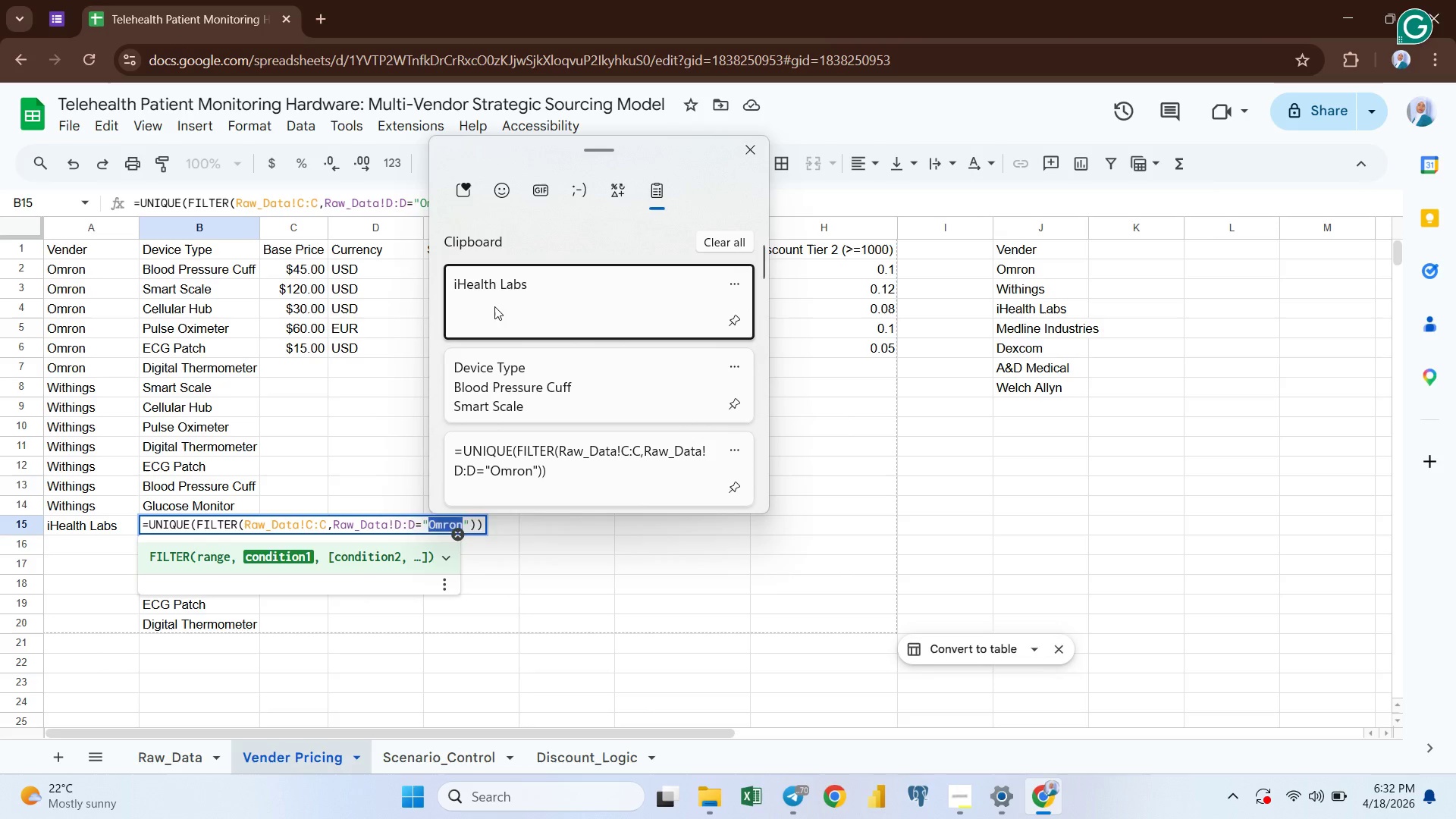 
key(Control+V)
 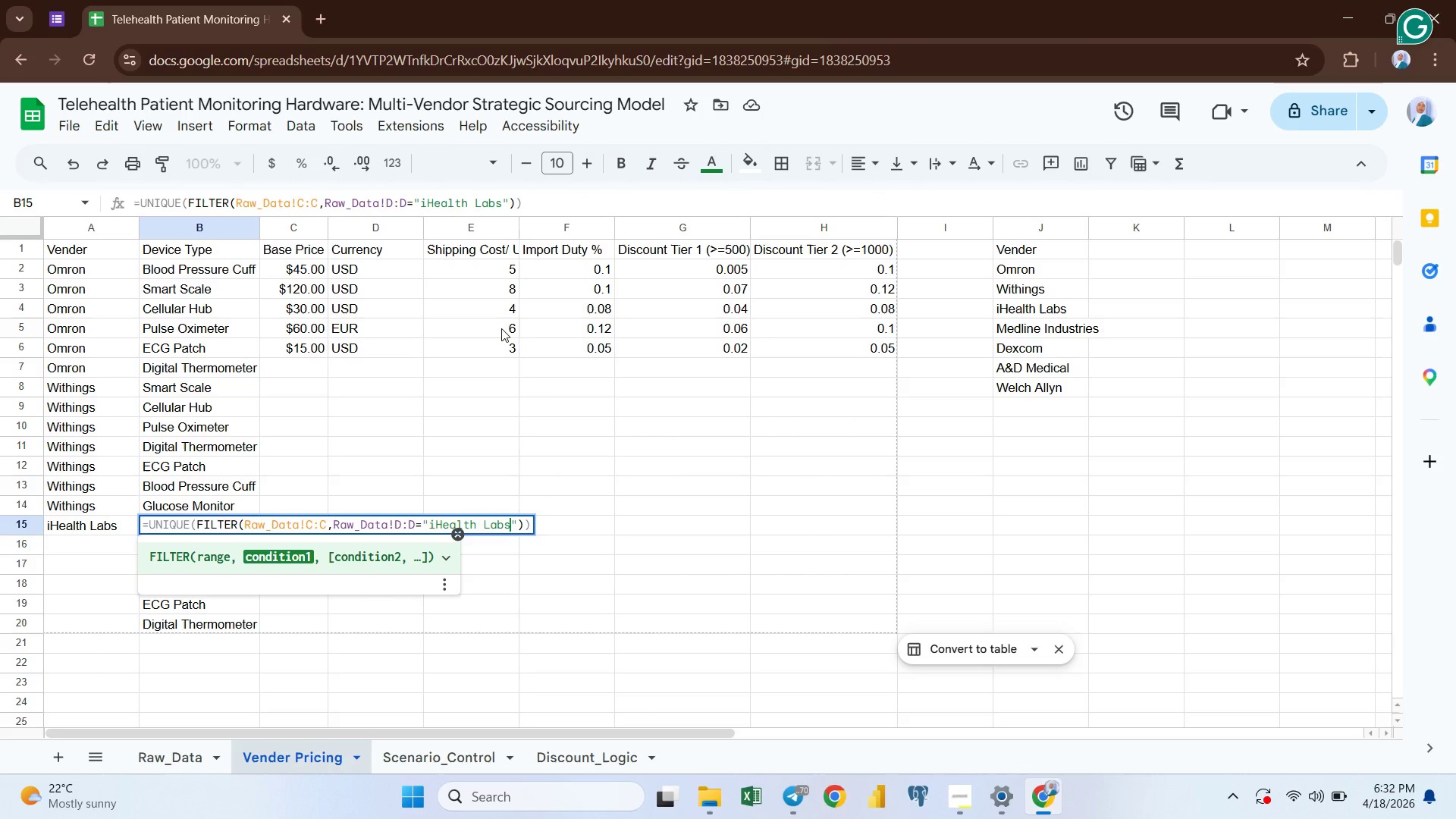 
key(Enter)
 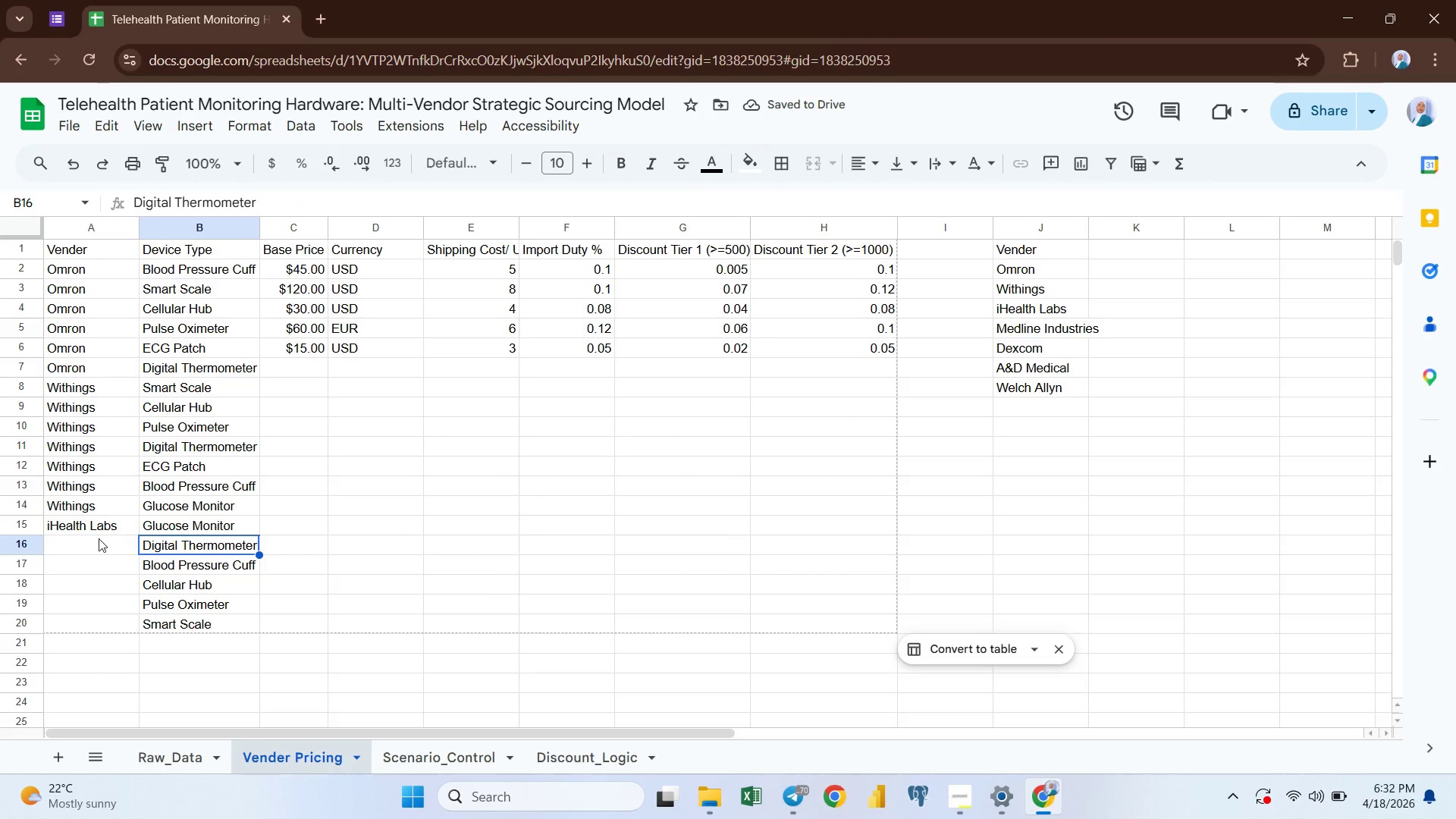 
left_click([96, 528])
 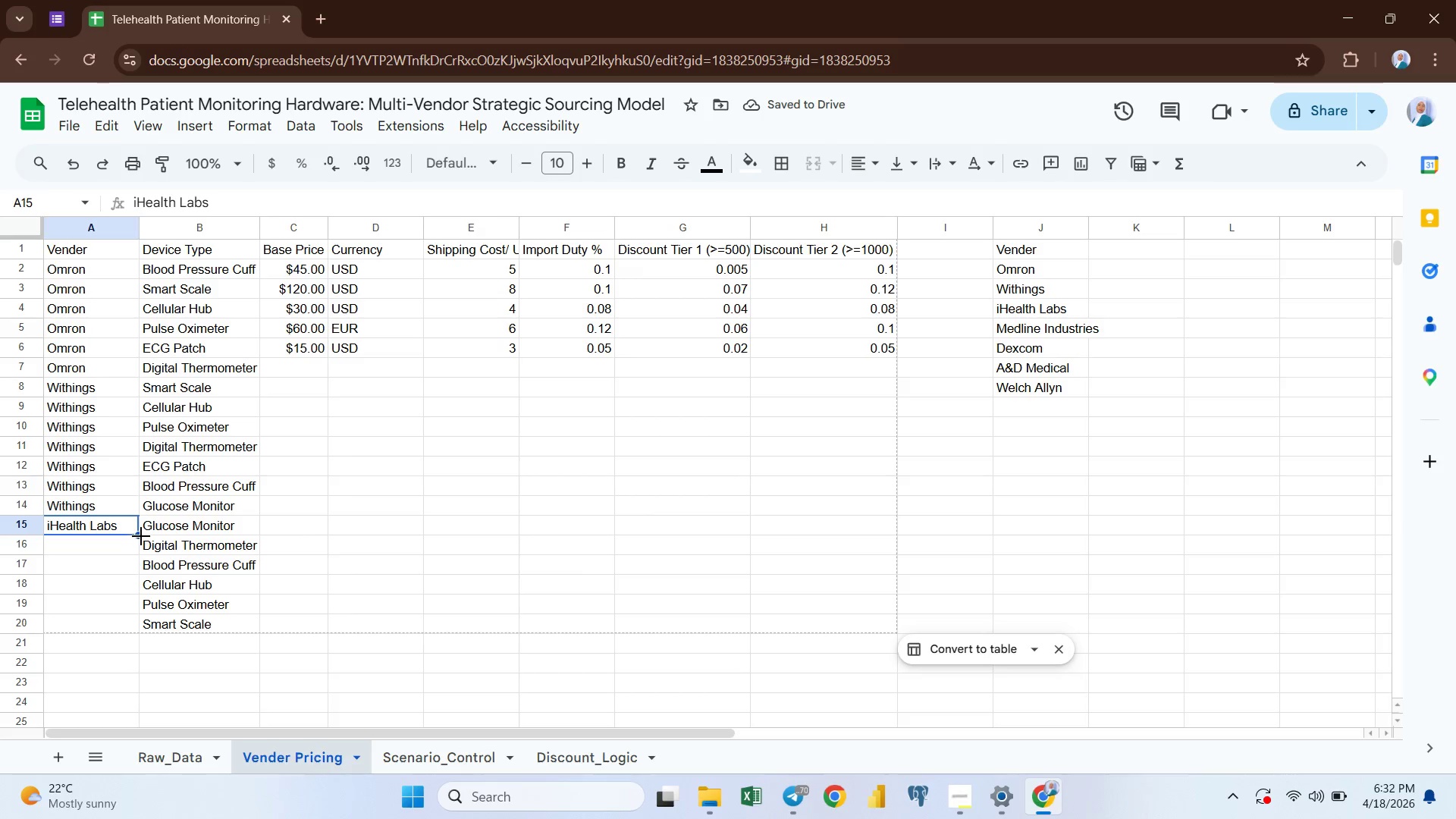 
left_click_drag(start_coordinate=[136, 536], to_coordinate=[124, 610])
 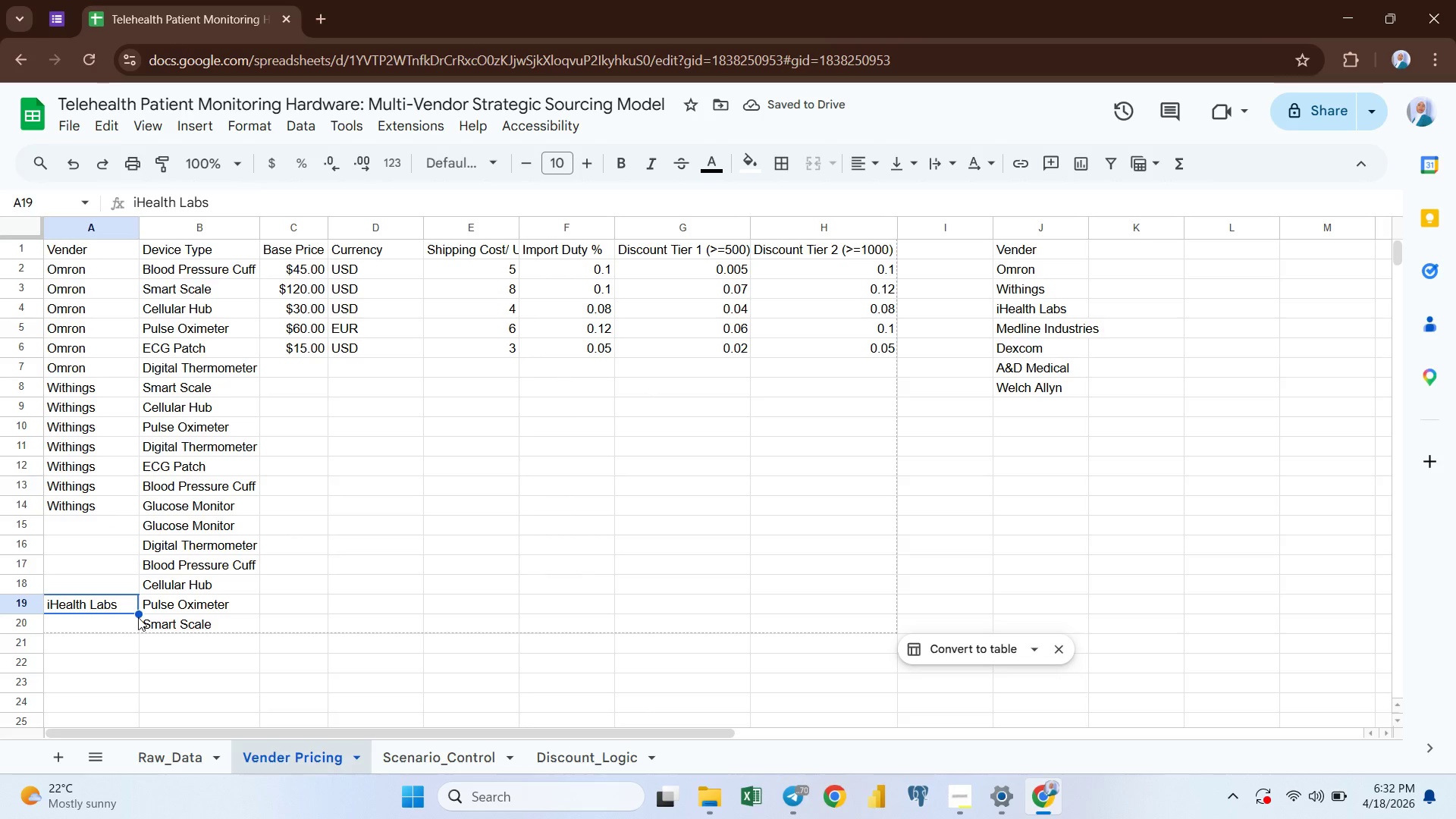 
wait(5.38)
 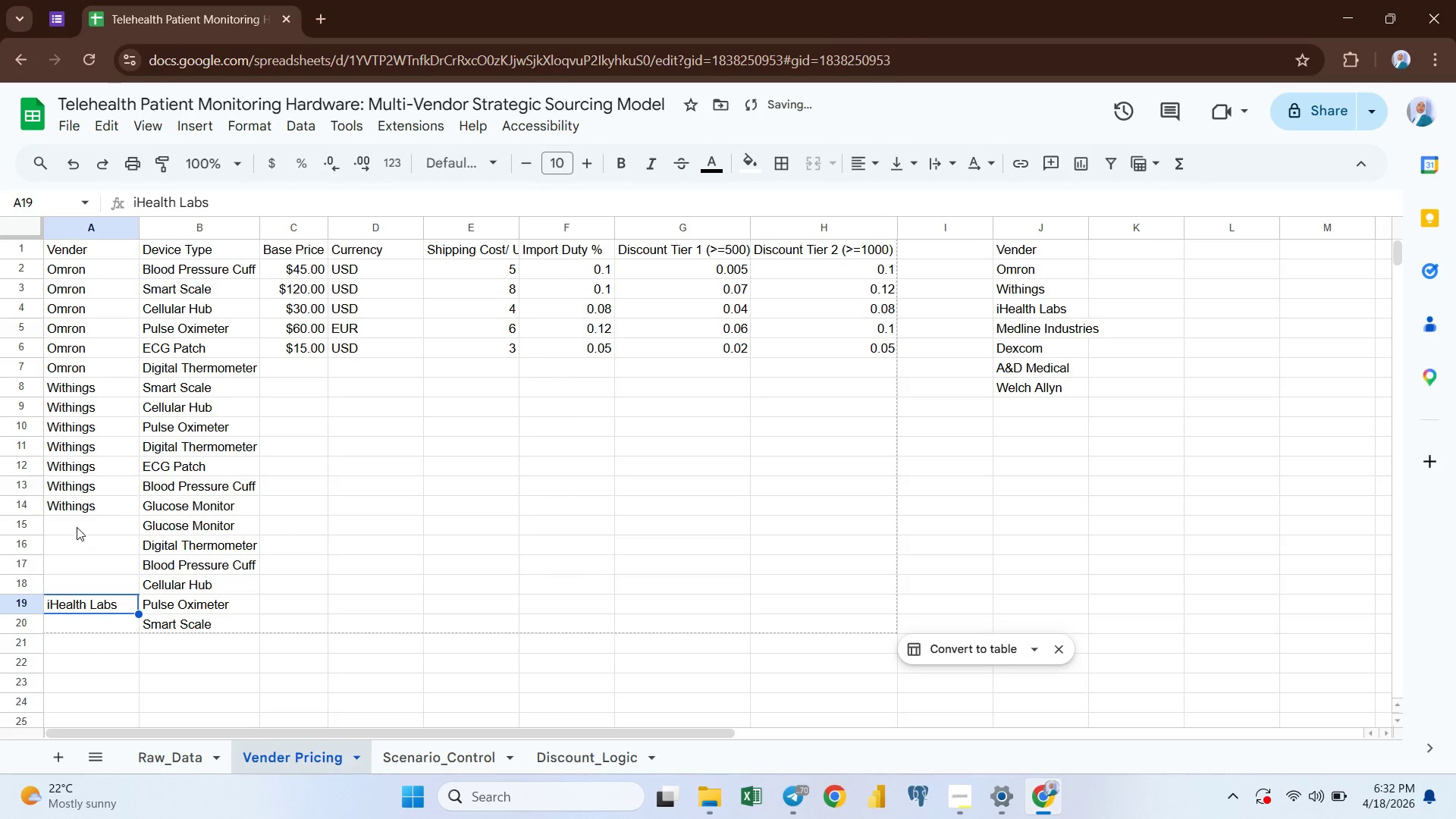 
left_click_drag(start_coordinate=[136, 615], to_coordinate=[120, 534])
 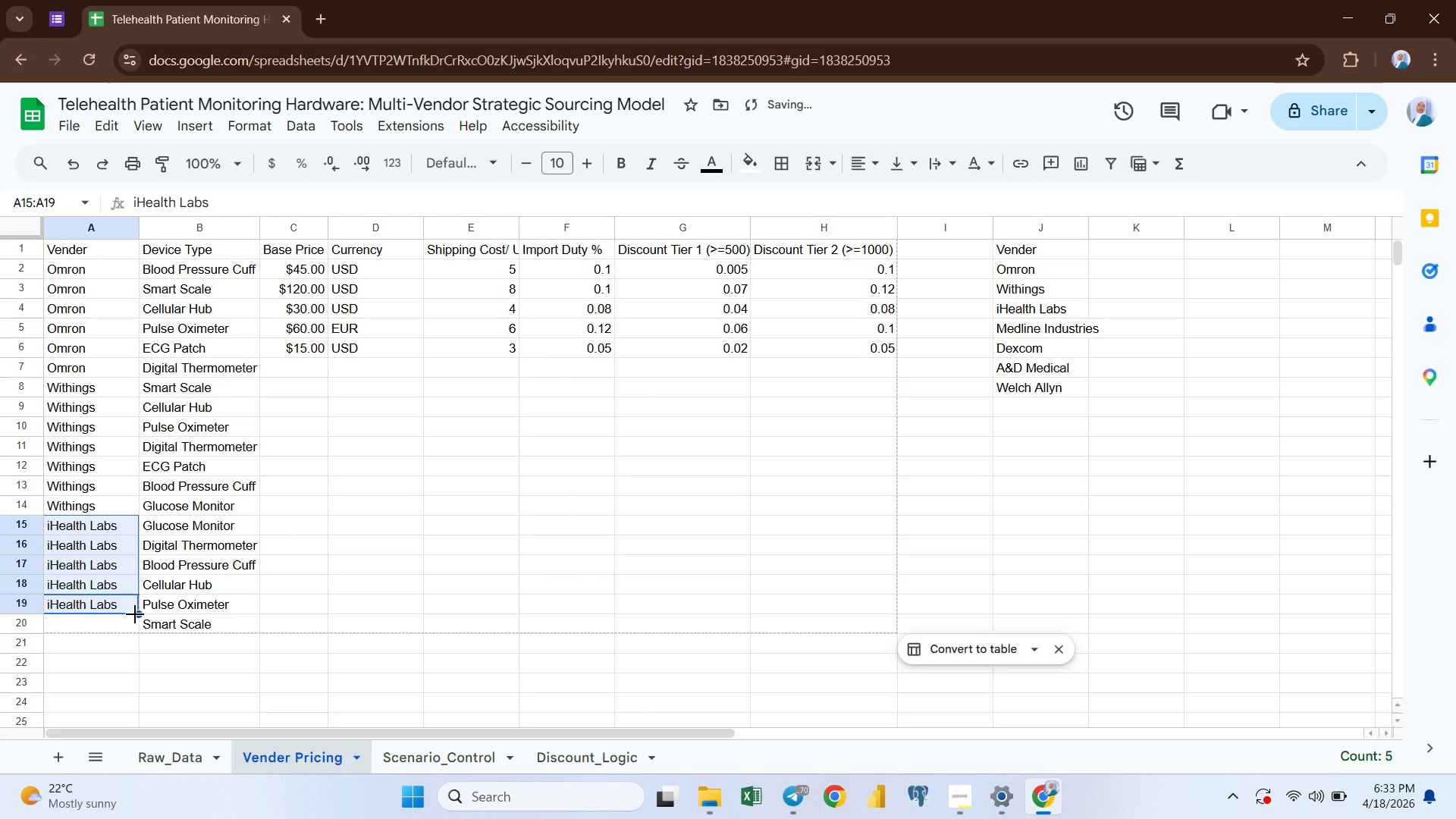 
left_click_drag(start_coordinate=[135, 613], to_coordinate=[139, 626])
 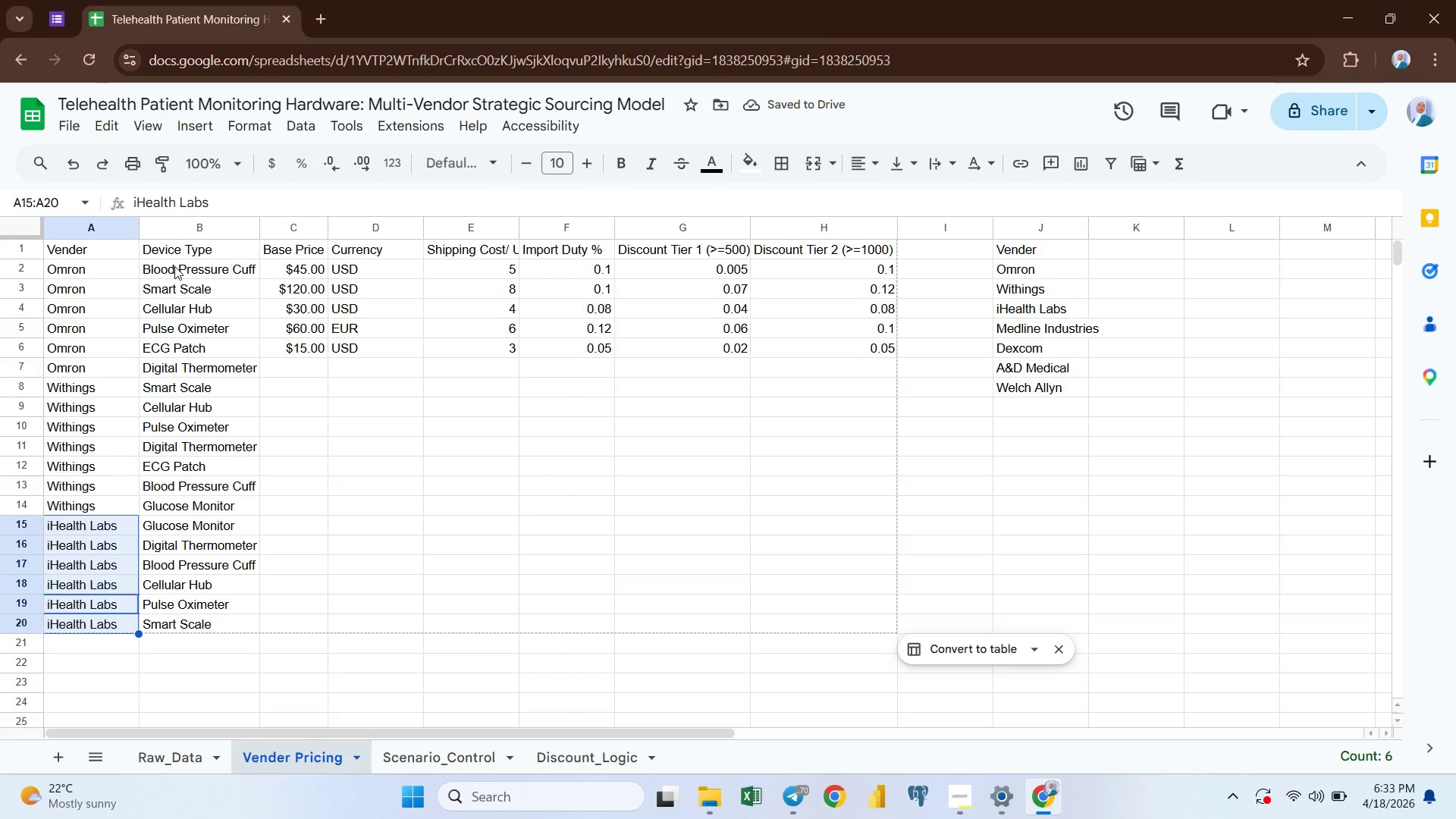 
left_click([177, 271])
 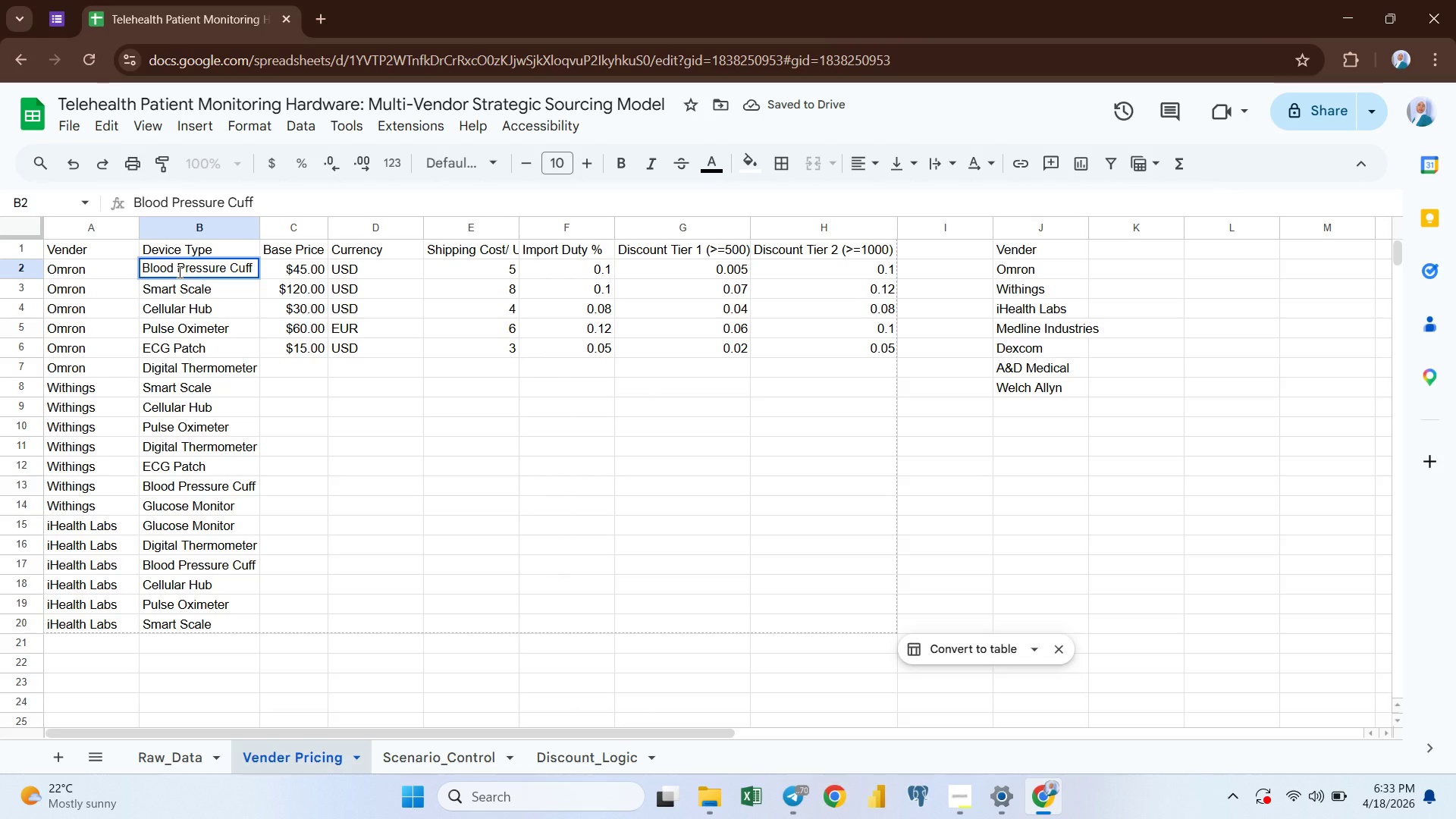 
key(Control+A)
 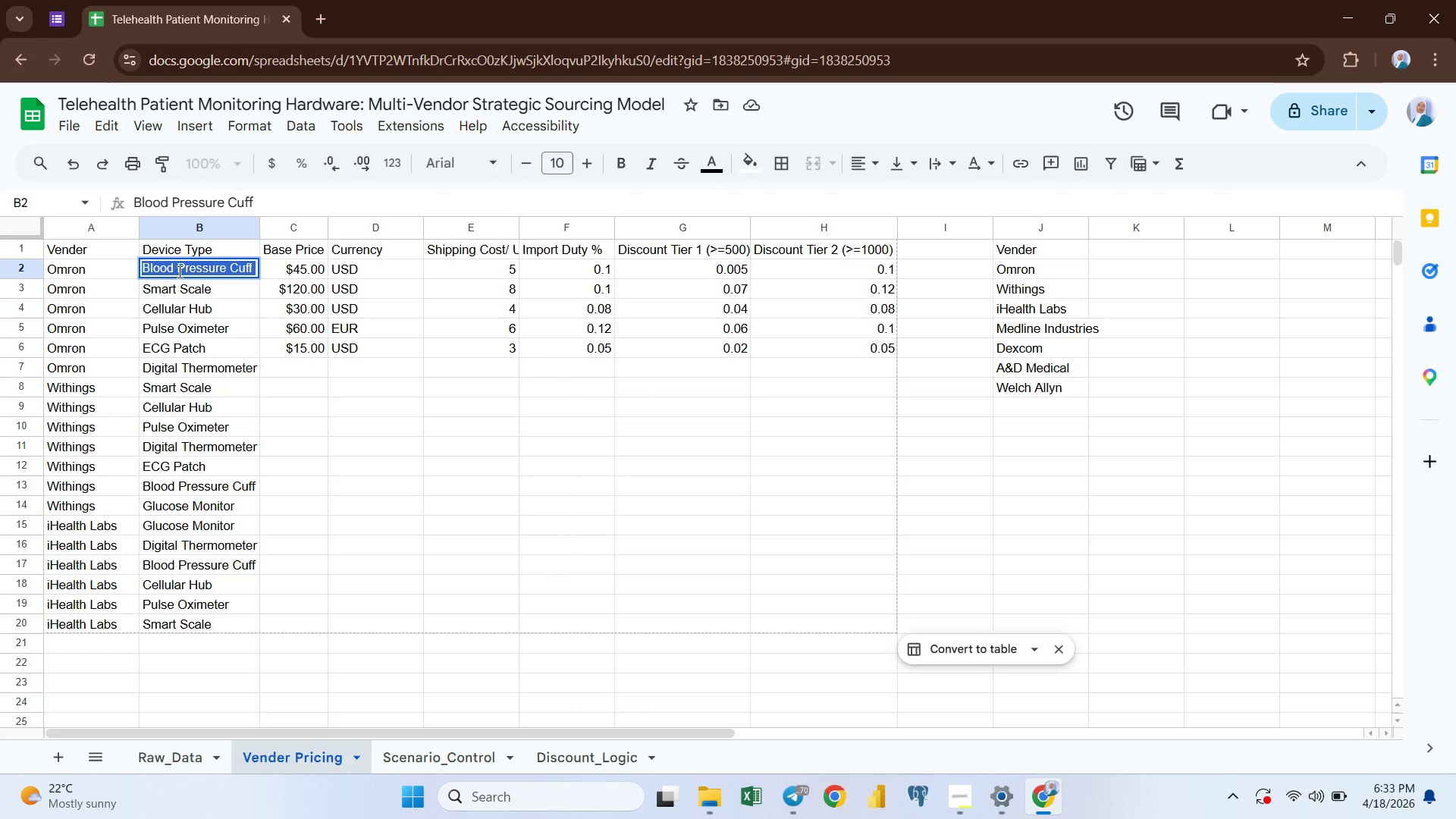 
key(Meta+V)
 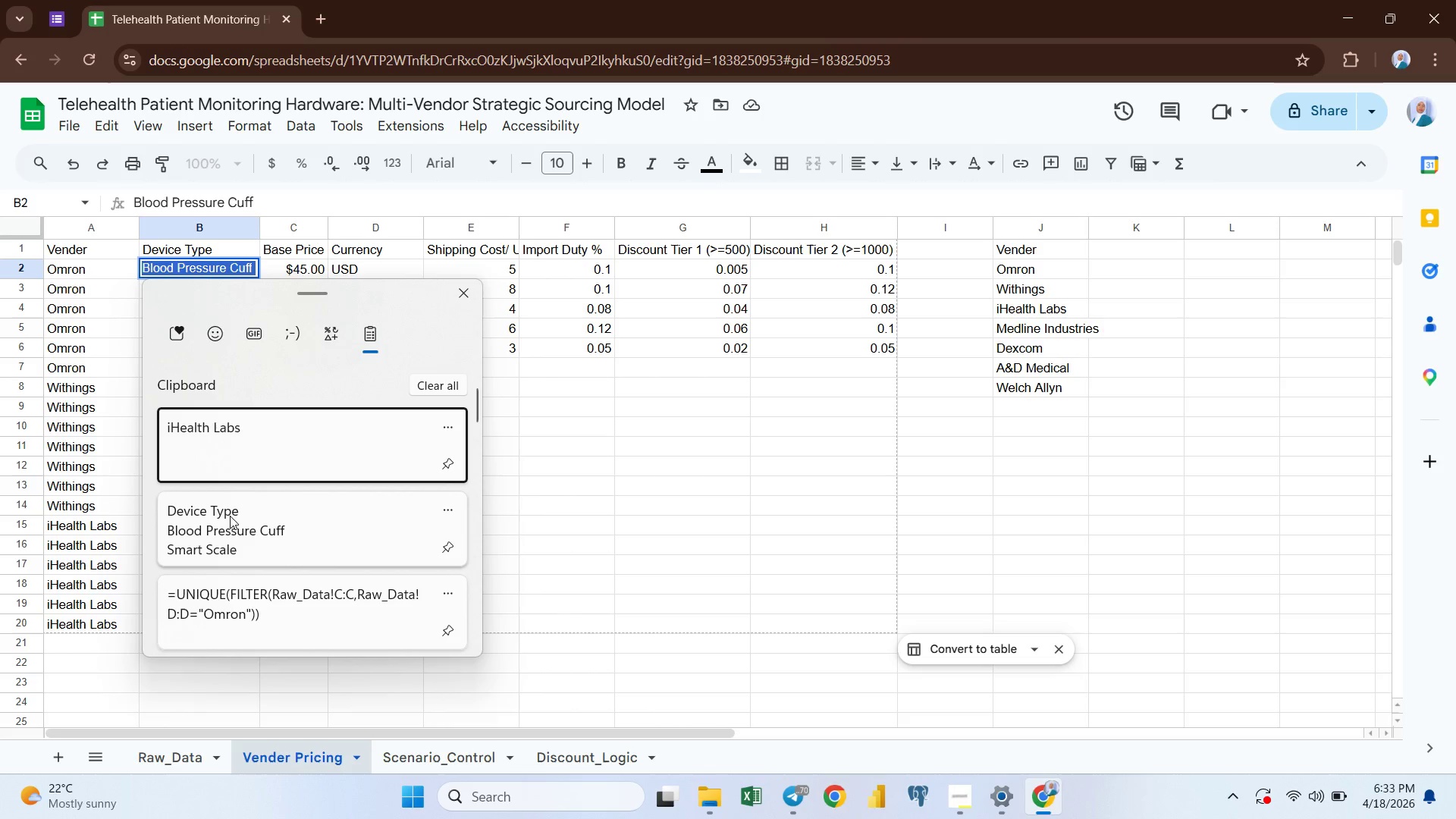 
scroll: coordinate [232, 527], scroll_direction: none, amount: 0.0
 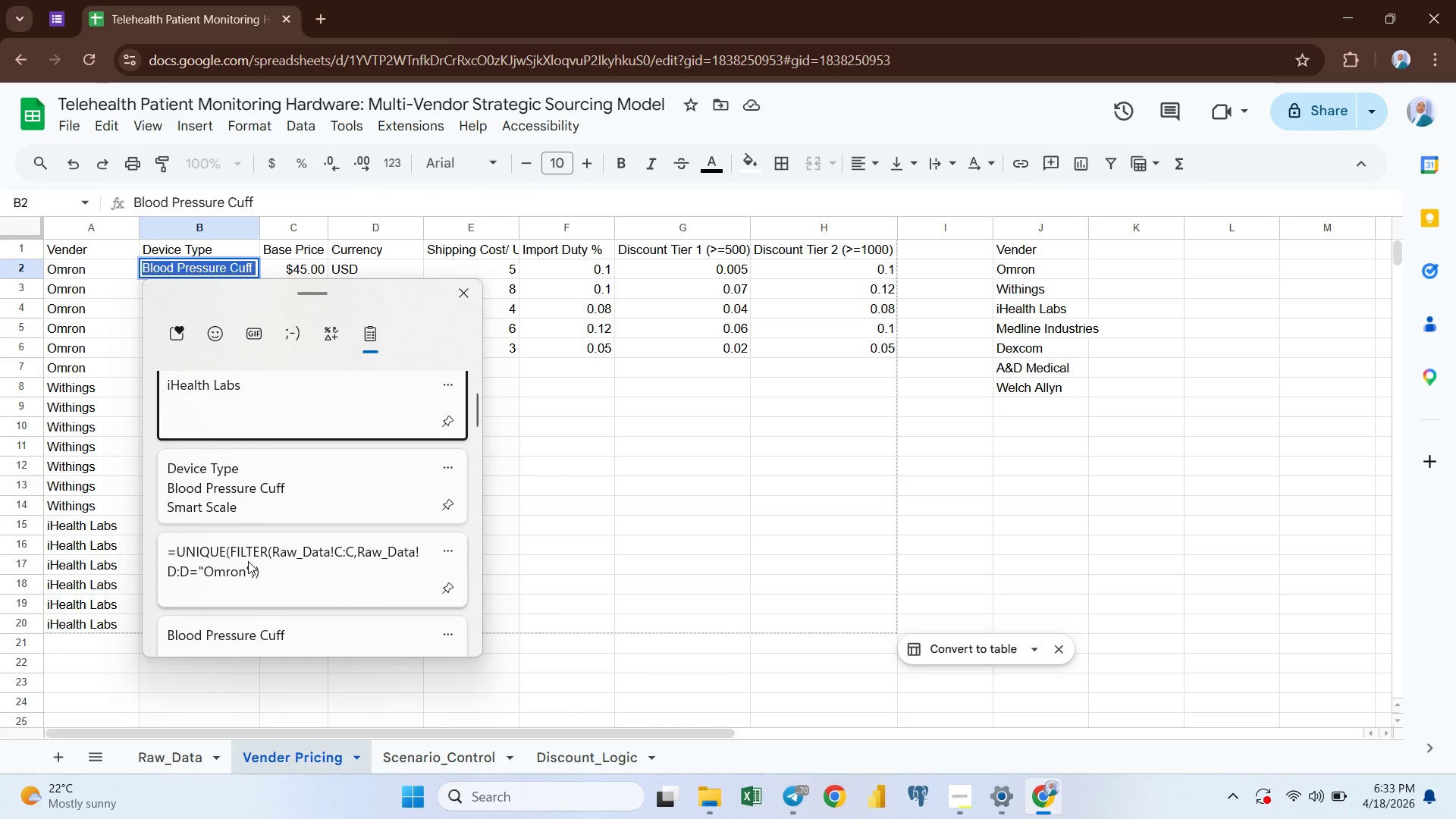 
left_click([249, 561])
 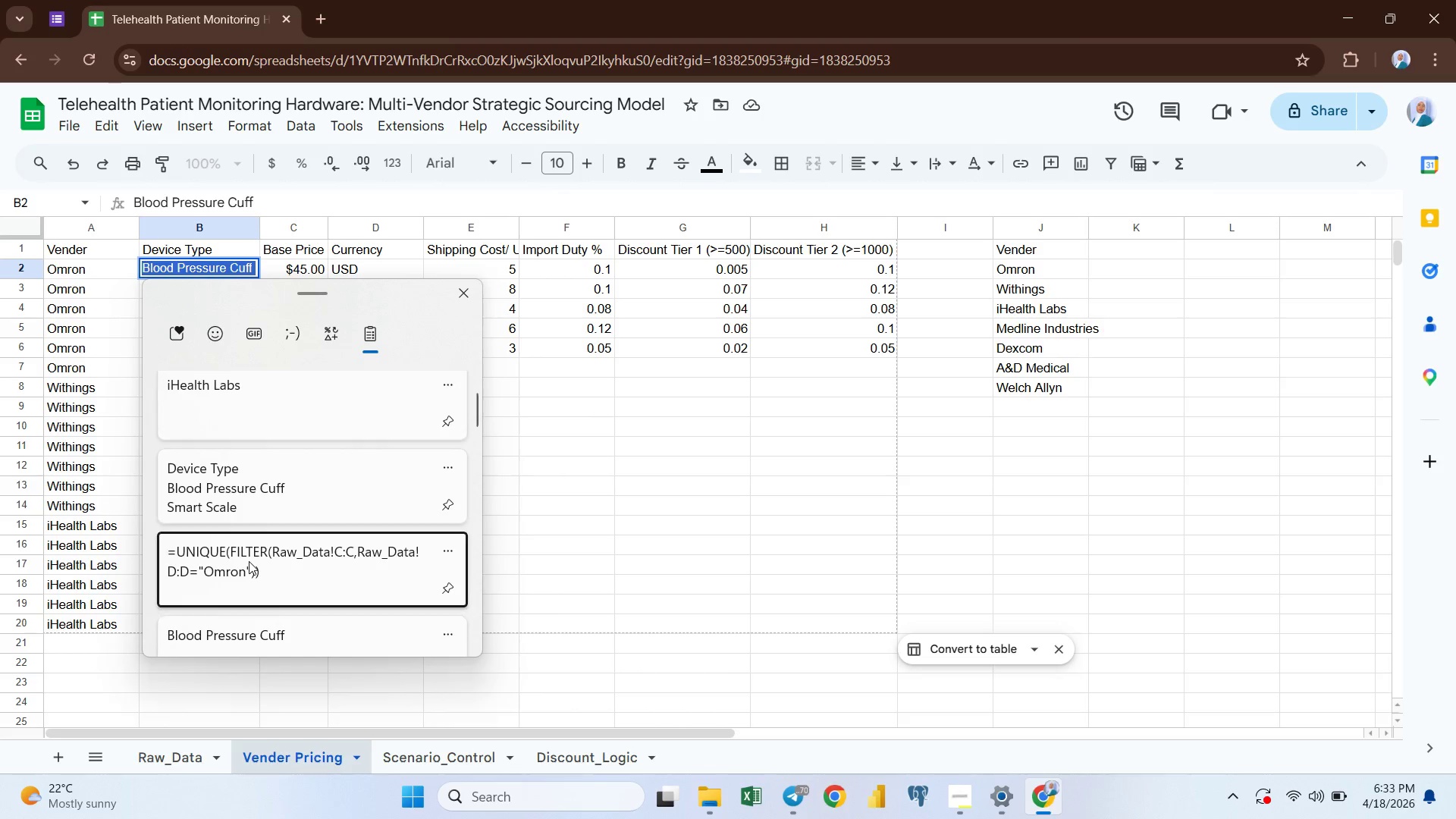 
key(Control+ControlLeft)
 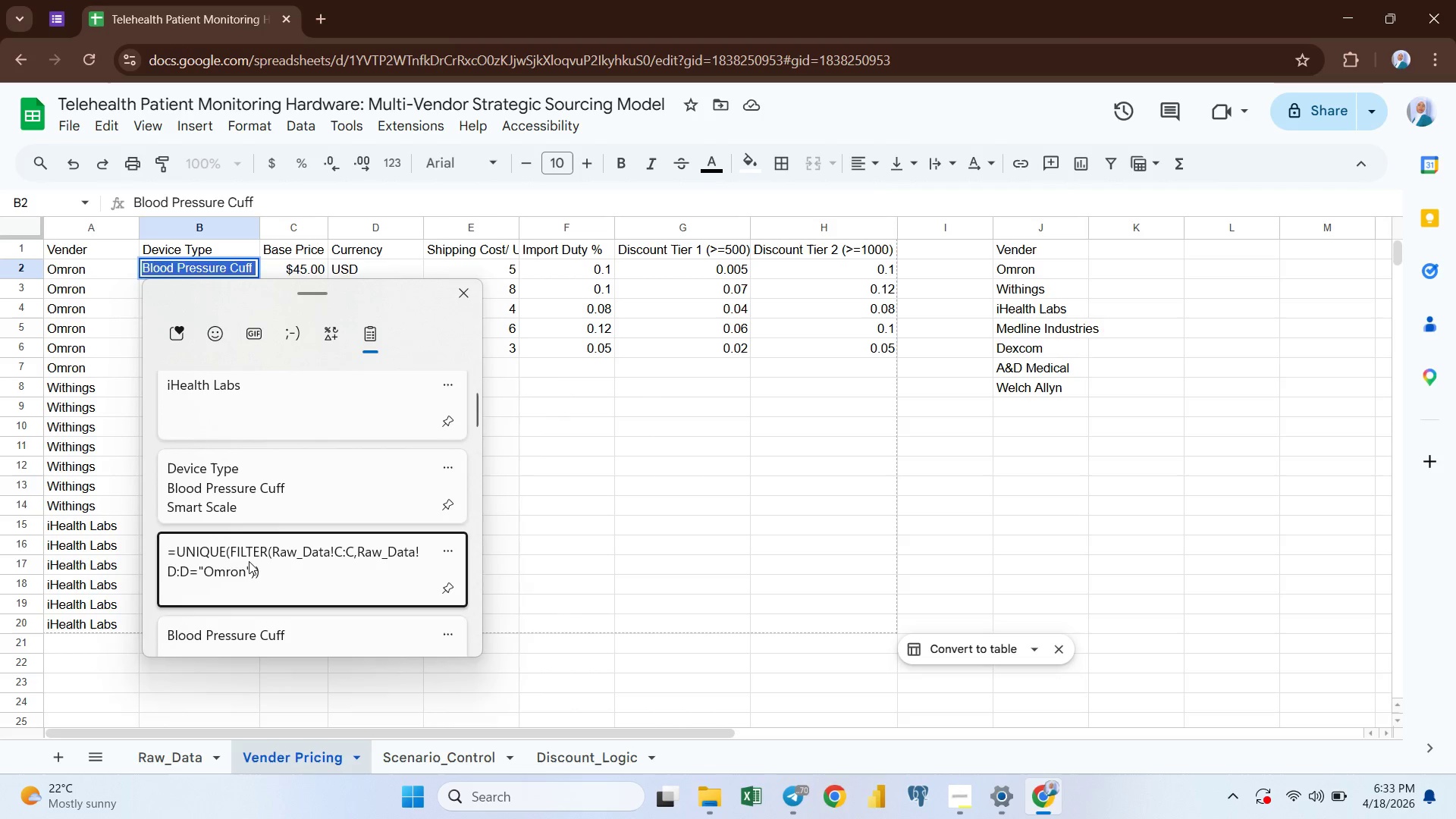 
key(Control+V)
 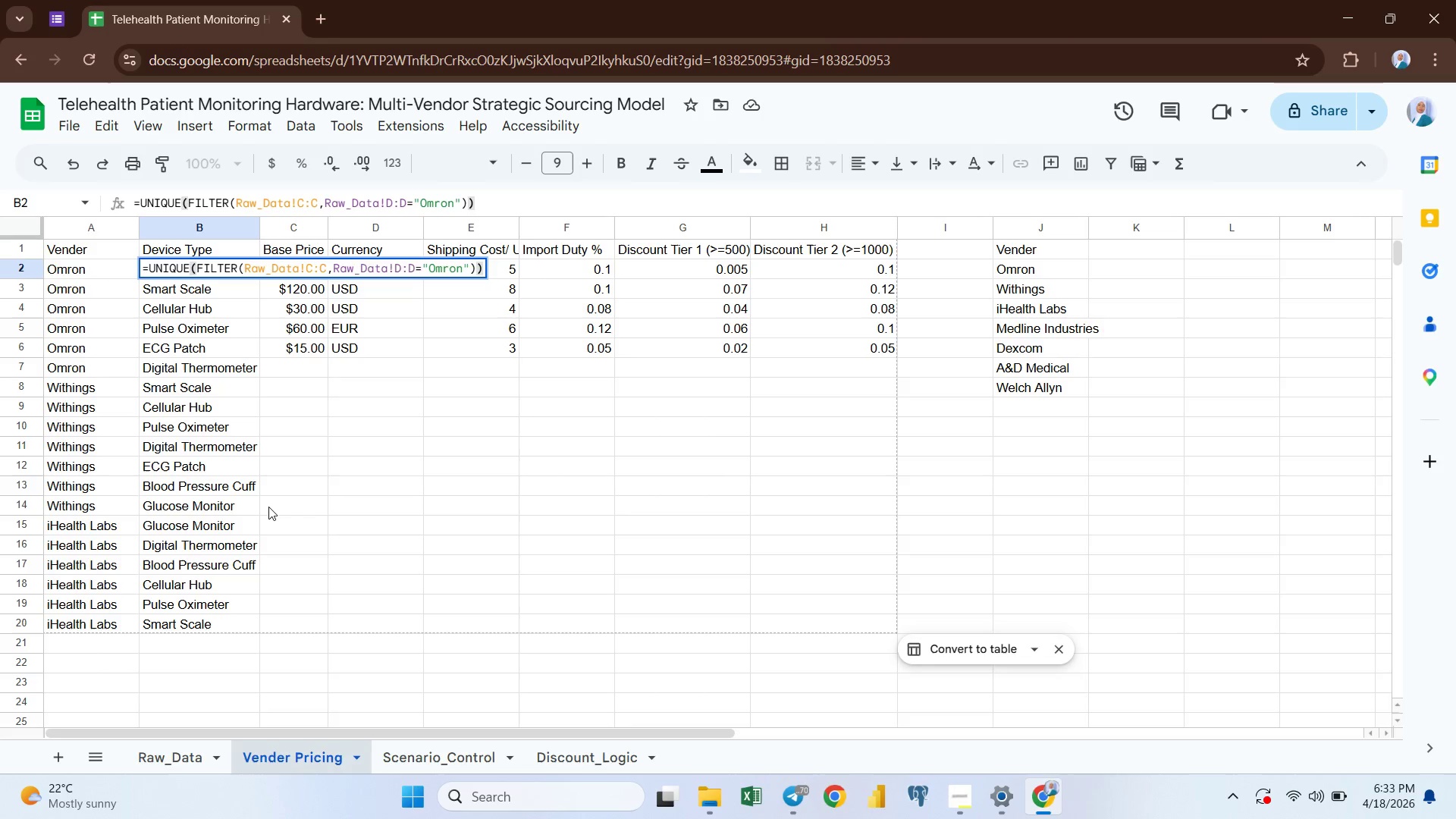 
key(Enter)
 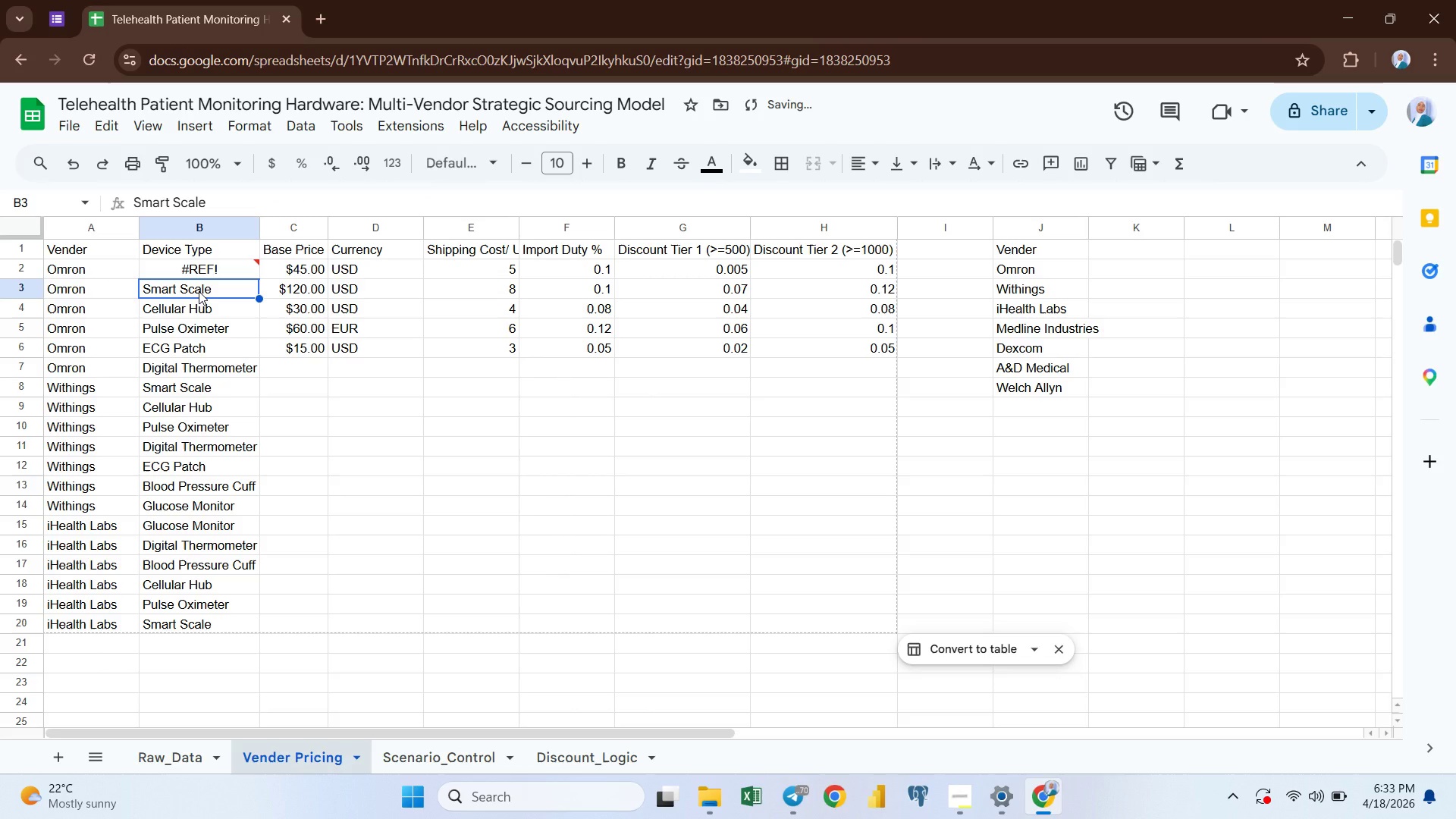 
key(Shift+ArrowDown)
 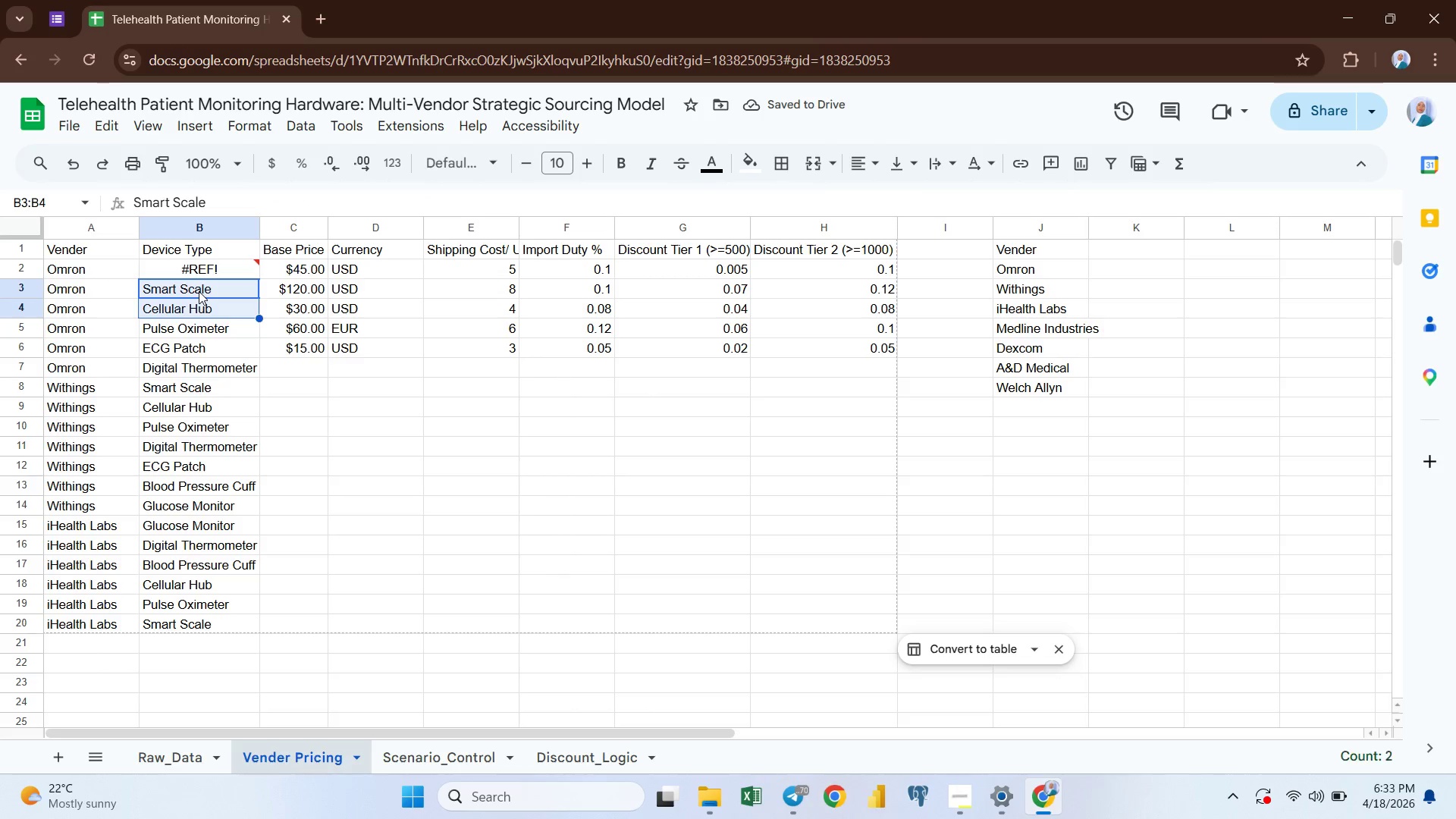 
key(Shift+ArrowDown)
 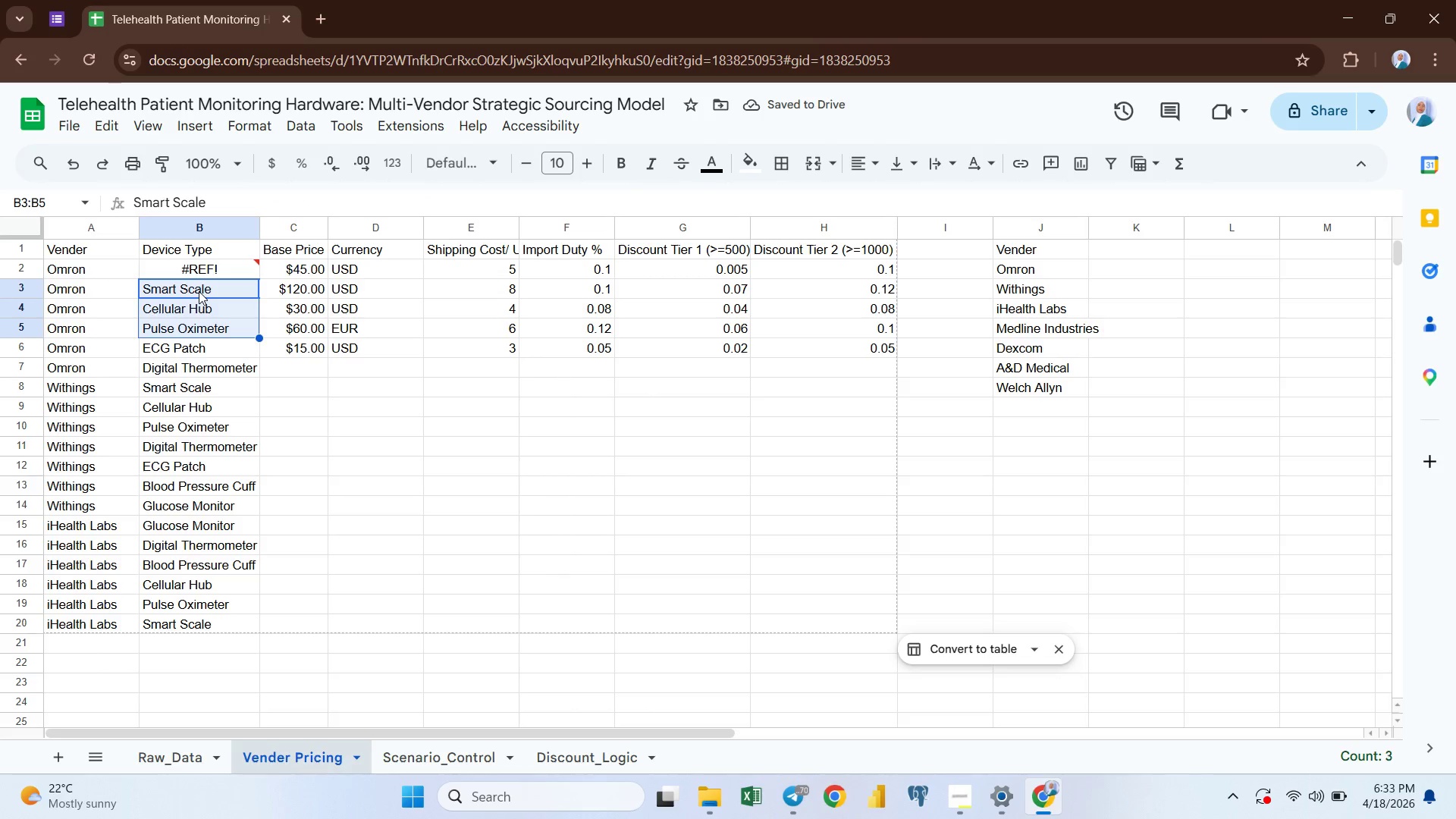 
key(Shift+ArrowDown)
 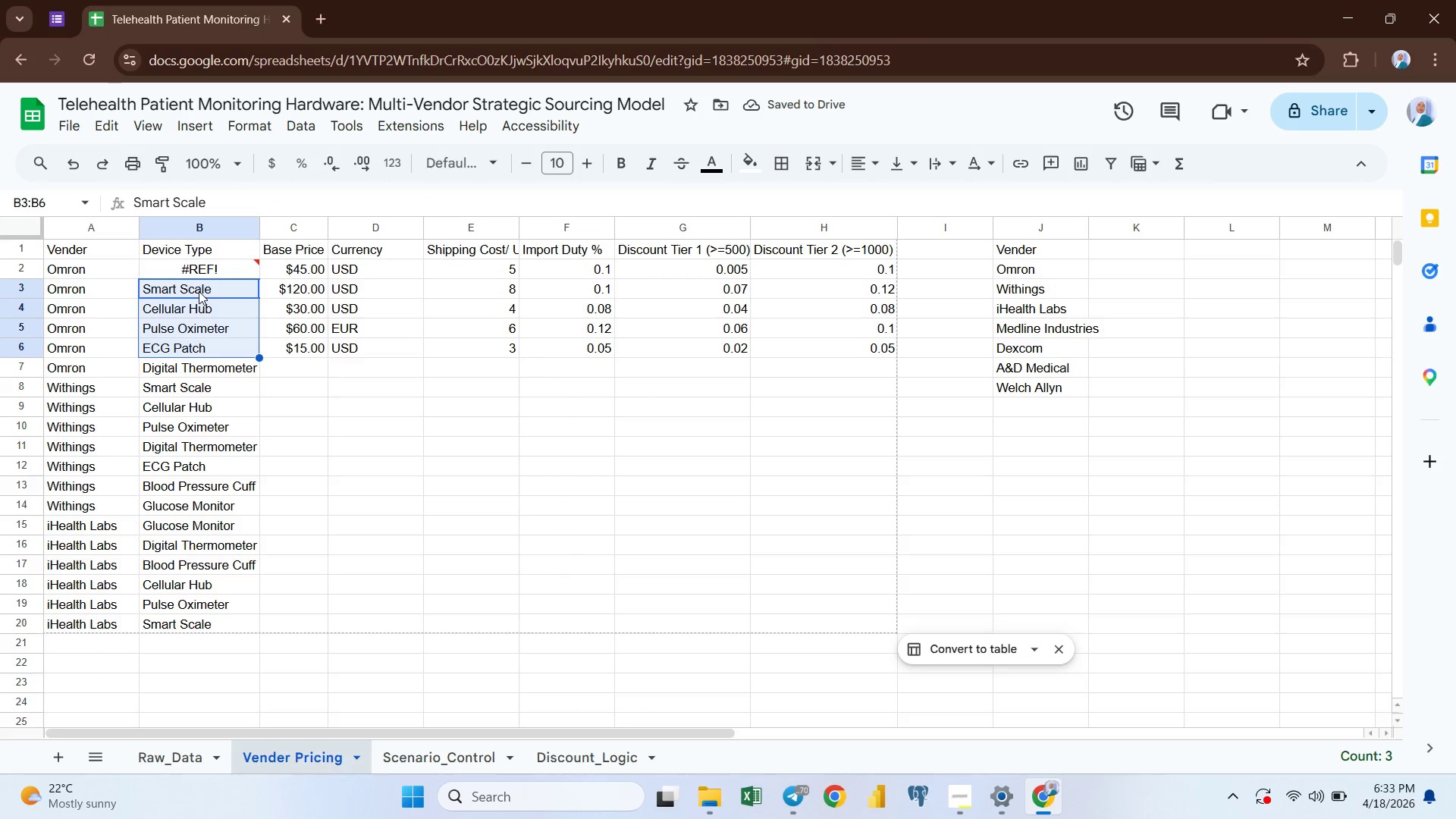 
key(Shift+ArrowDown)
 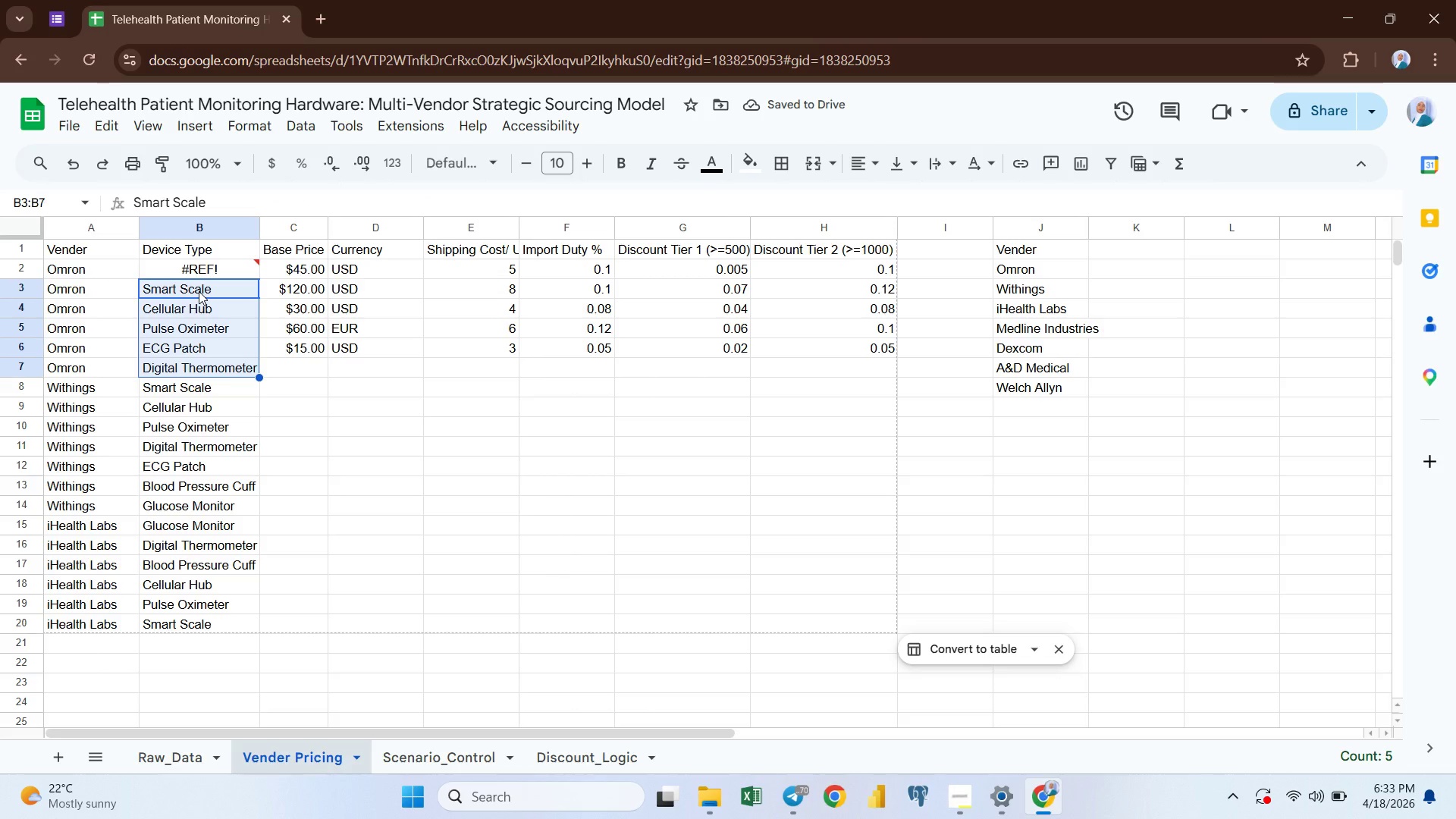 
key(Backspace)
 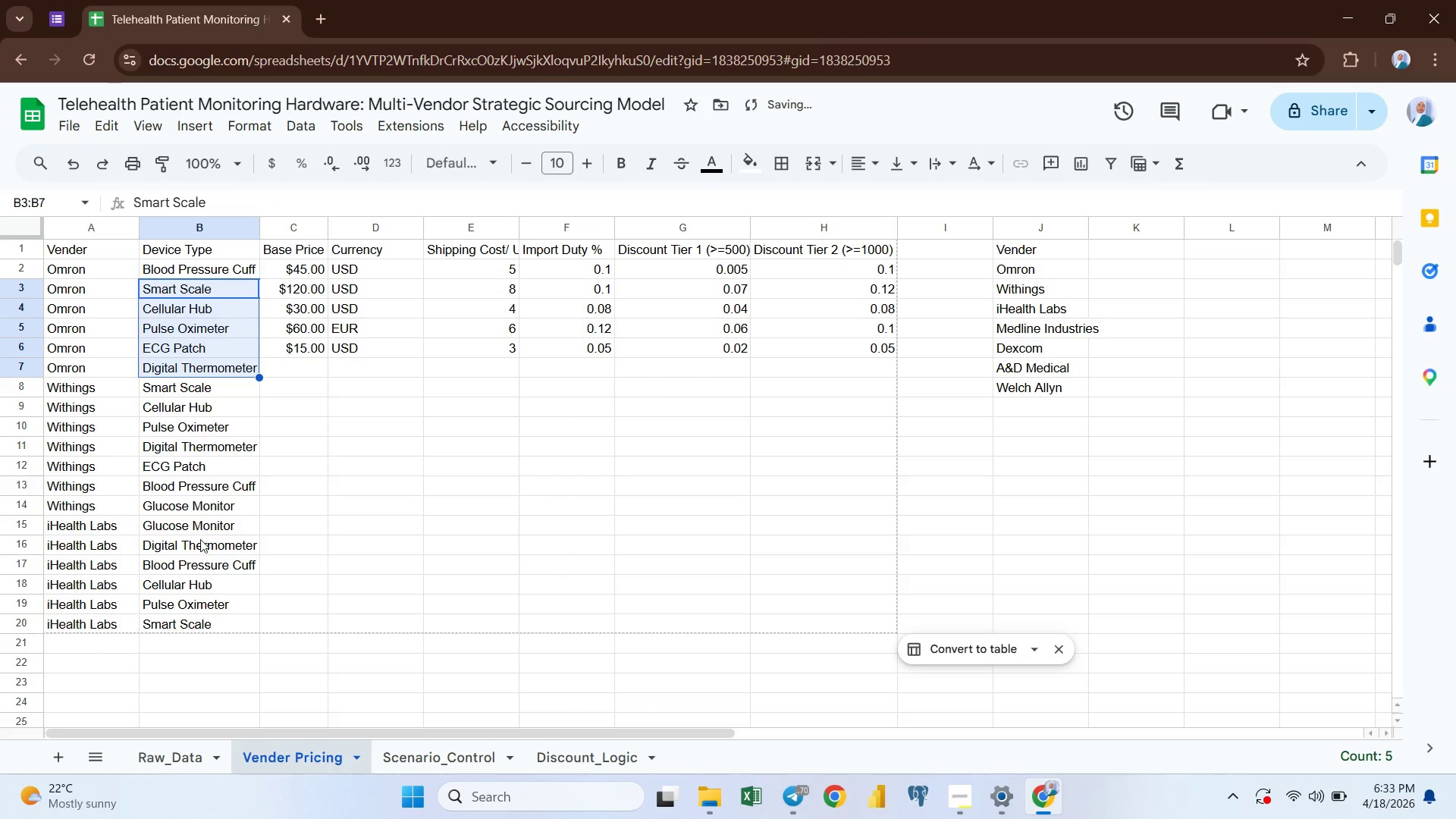 
left_click([178, 522])
 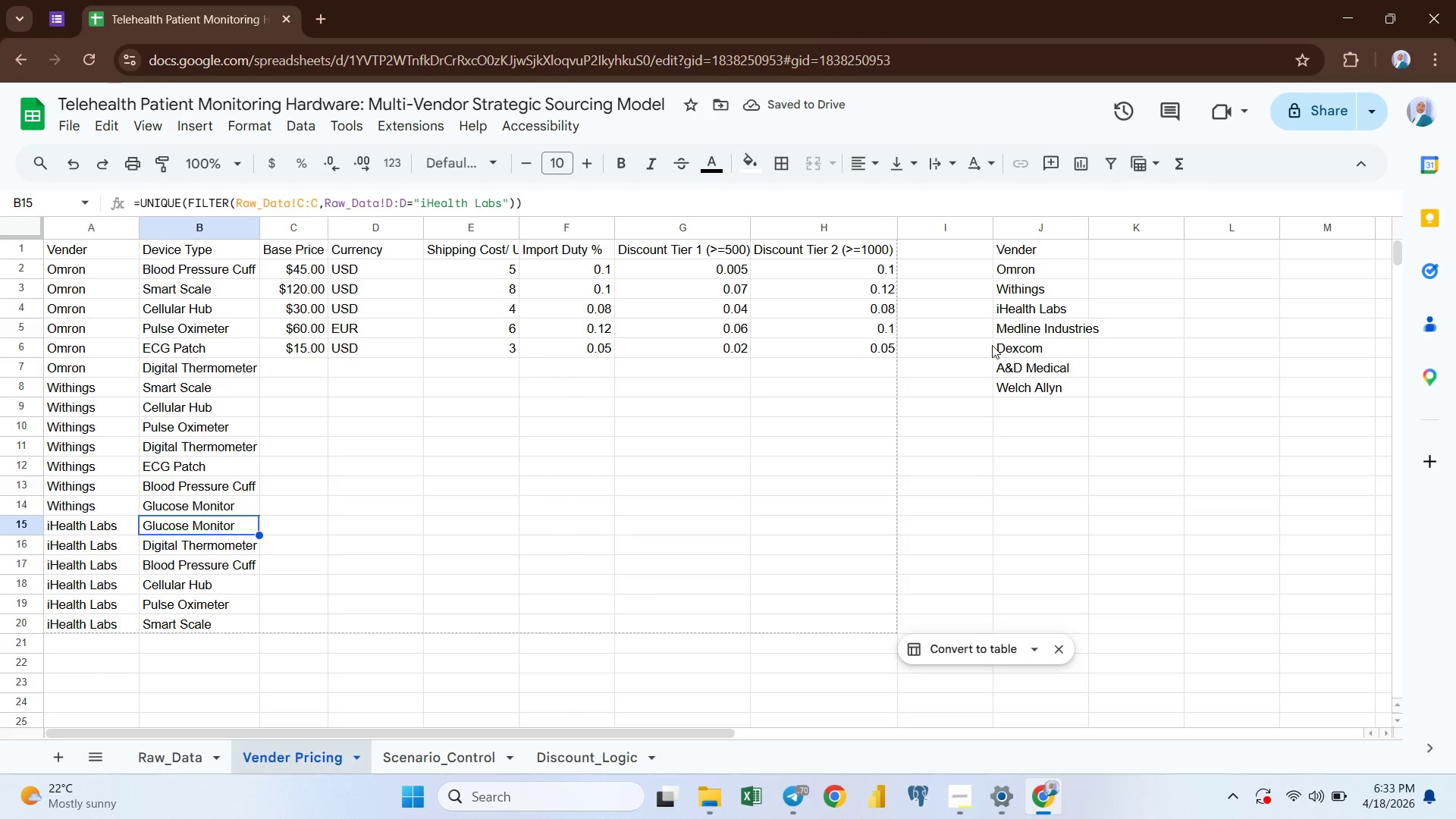 
left_click([1012, 325])
 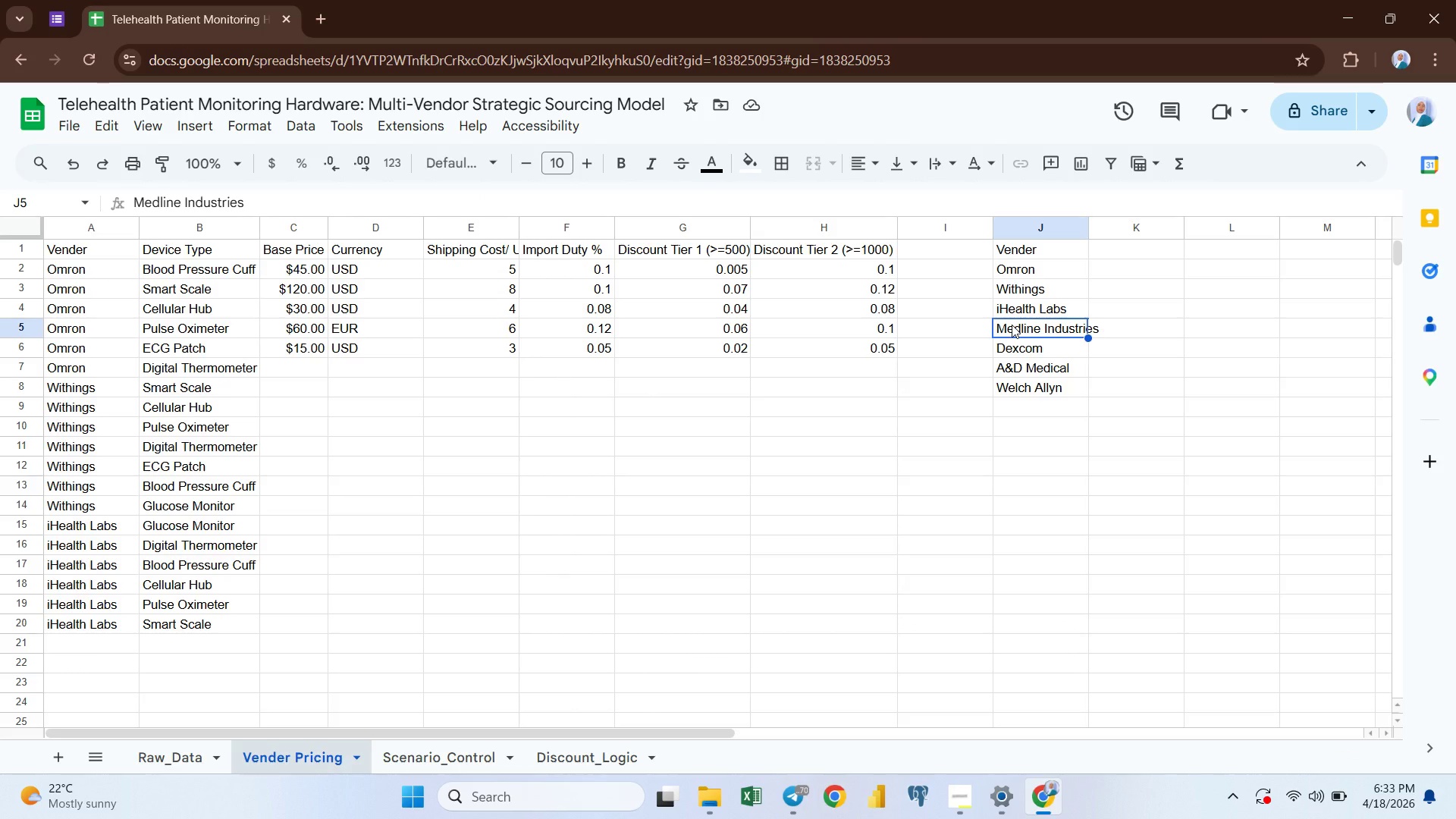 
key(Control+C)
 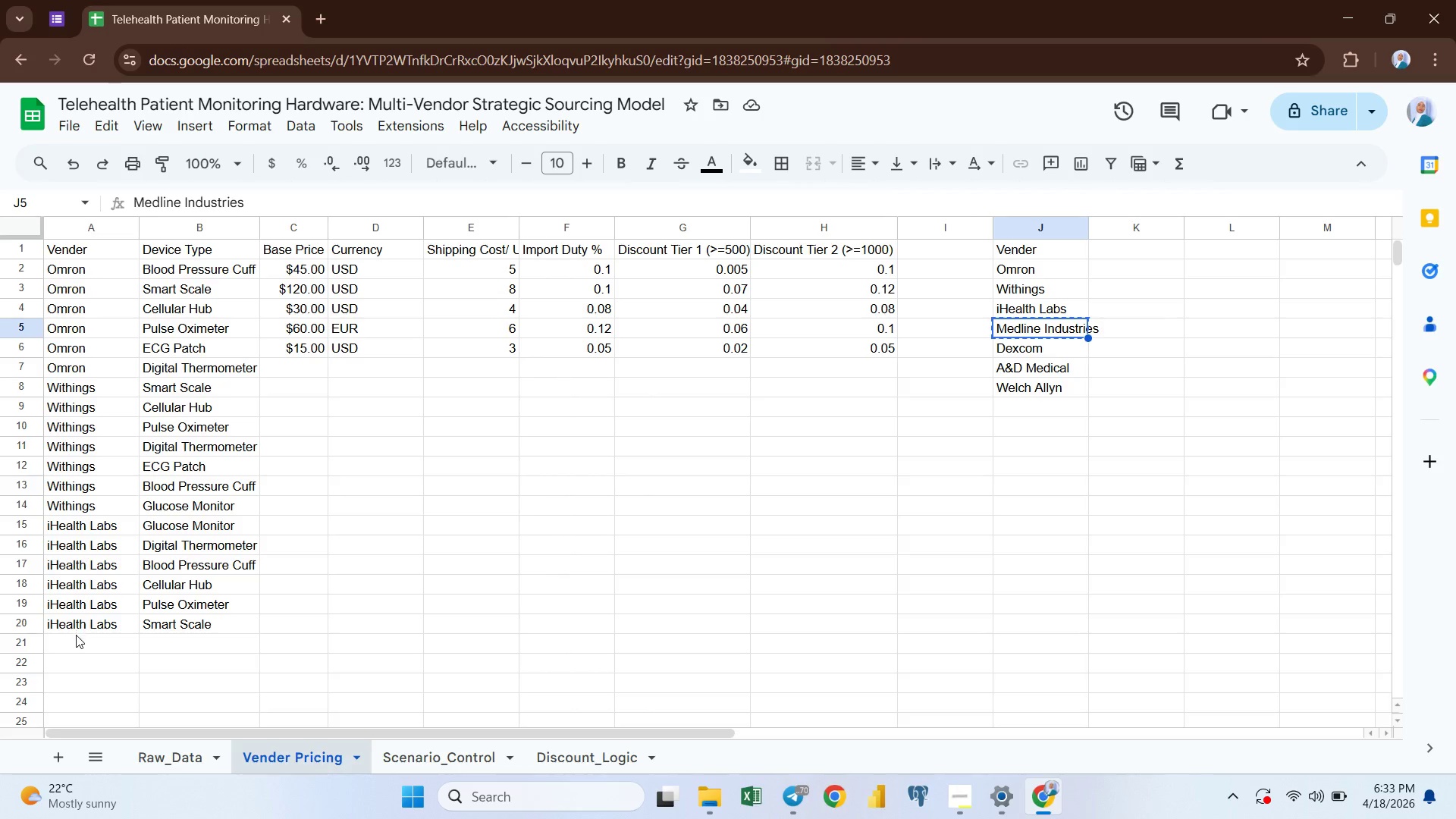 
left_click([77, 643])
 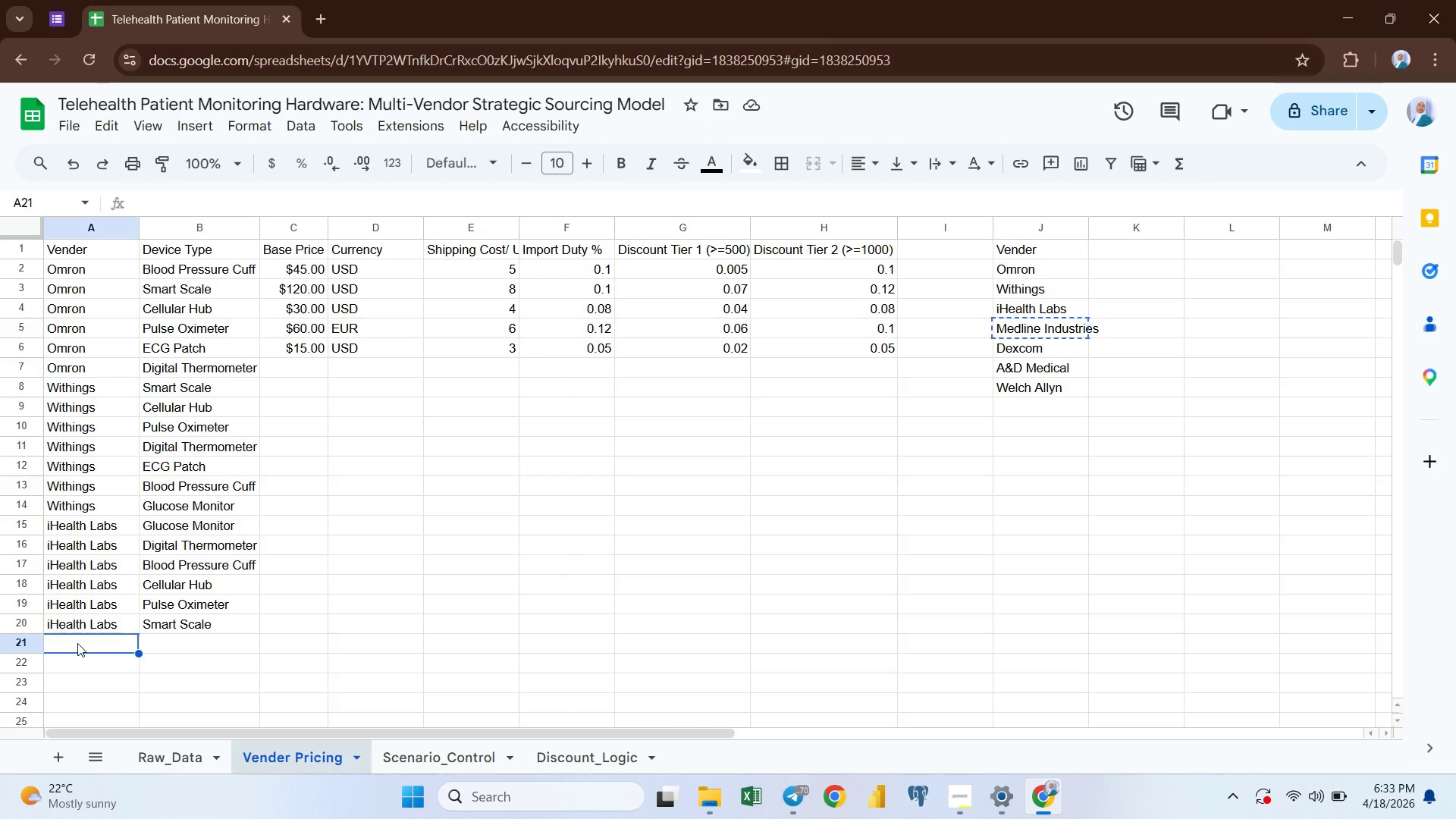 
key(Control+V)
 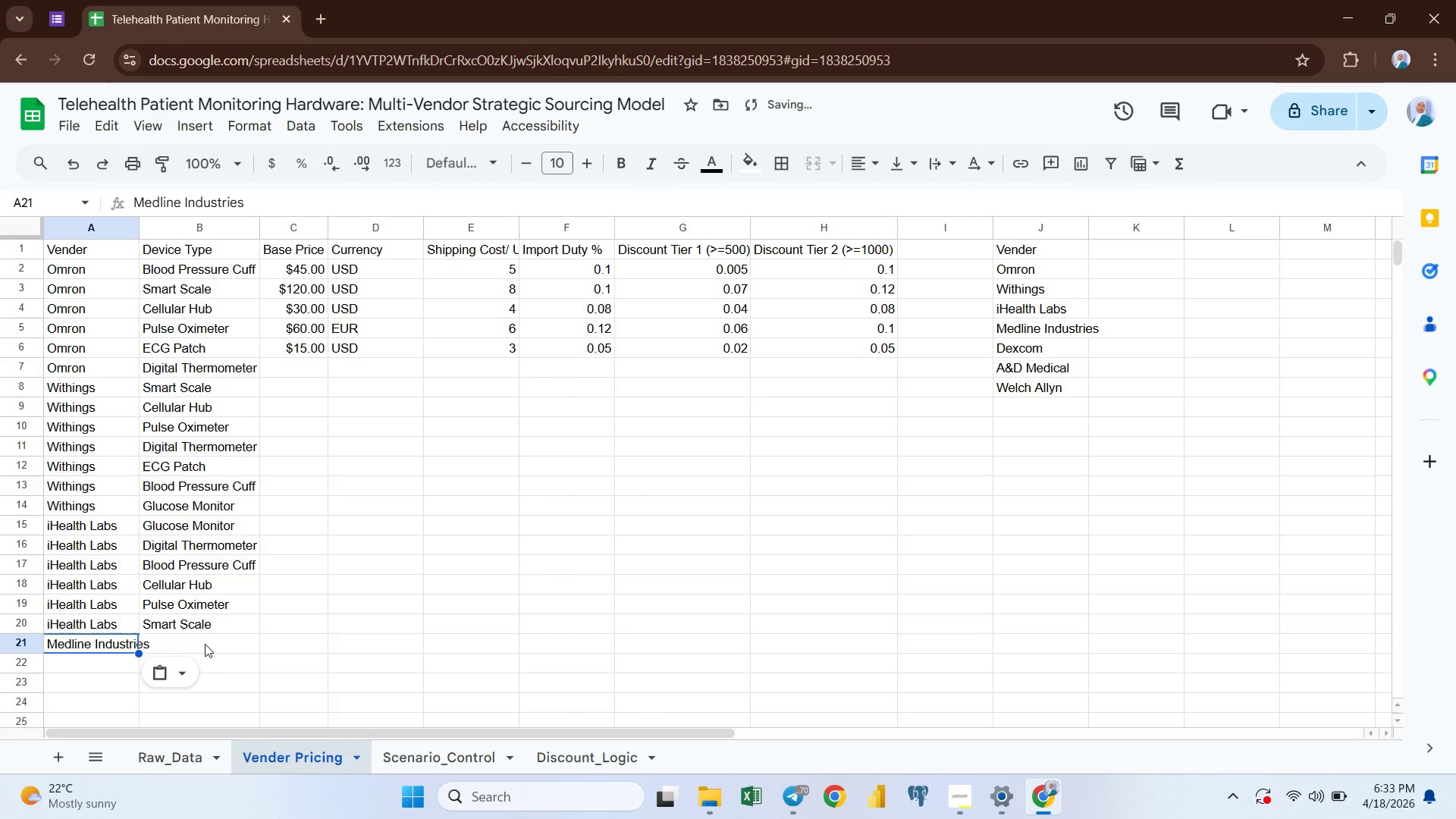 
left_click([205, 644])
 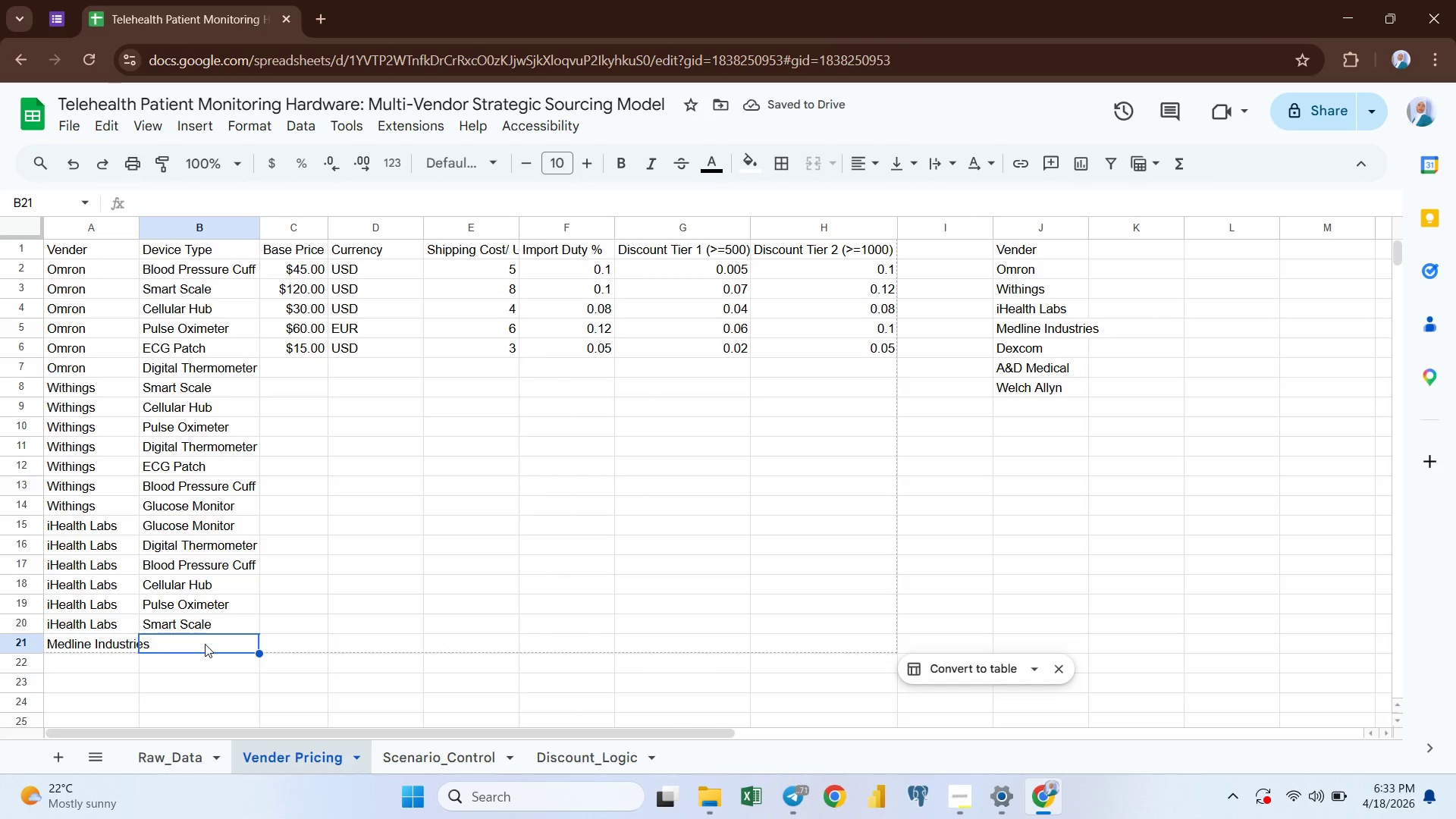 
key(Meta+V)
 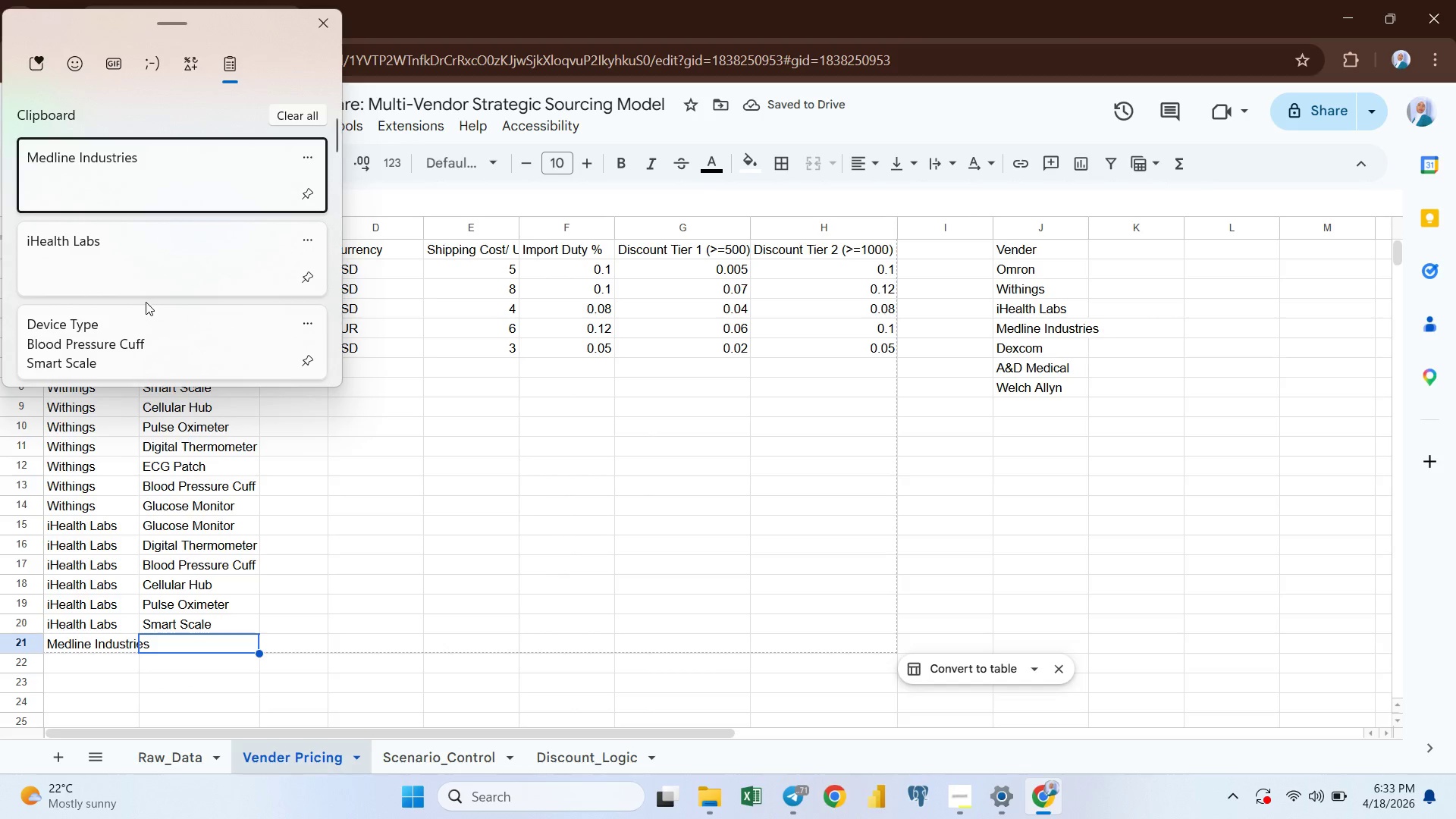 
scroll: coordinate [146, 304], scroll_direction: down, amount: 2.0
 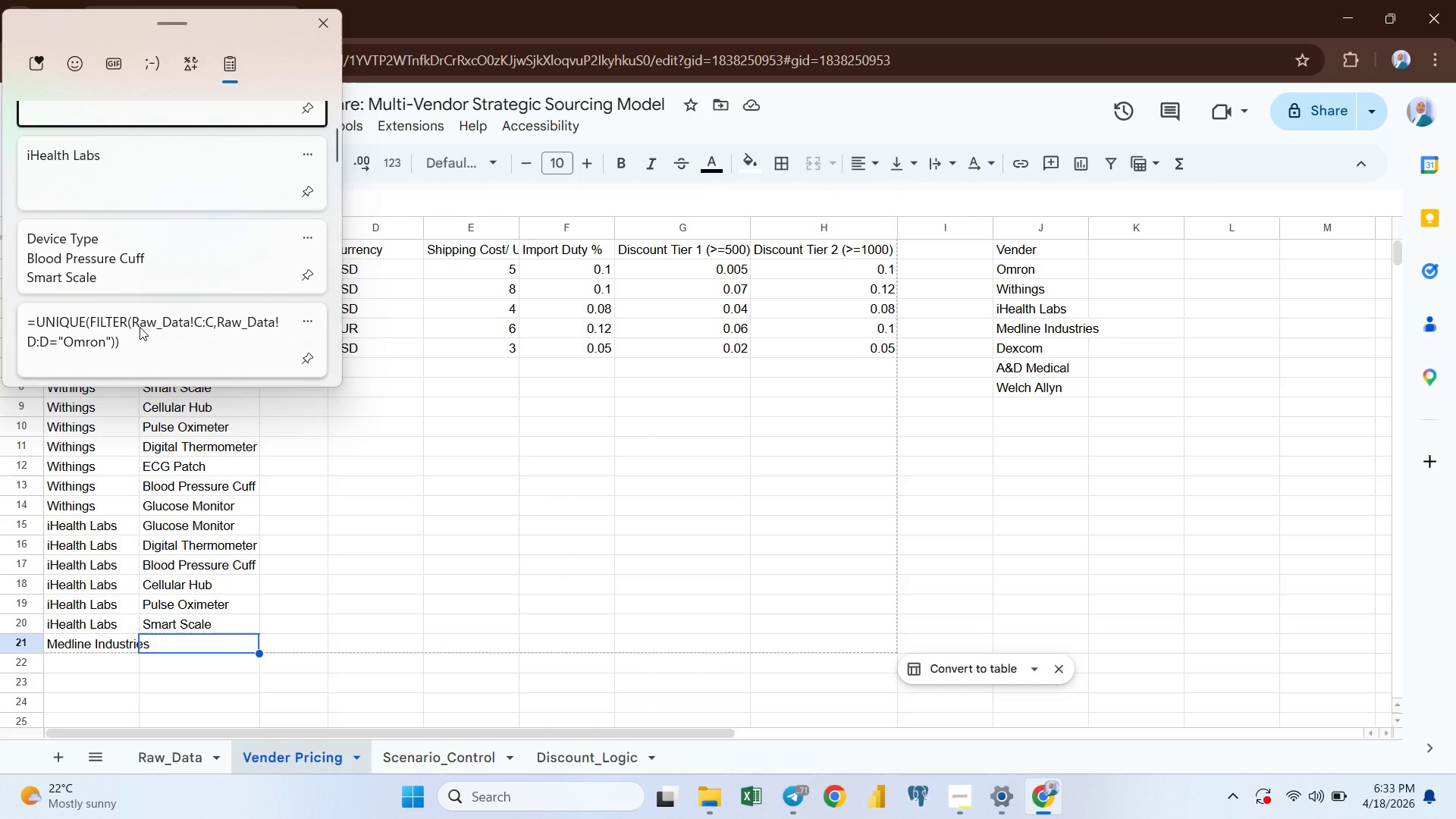 
left_click([140, 327])
 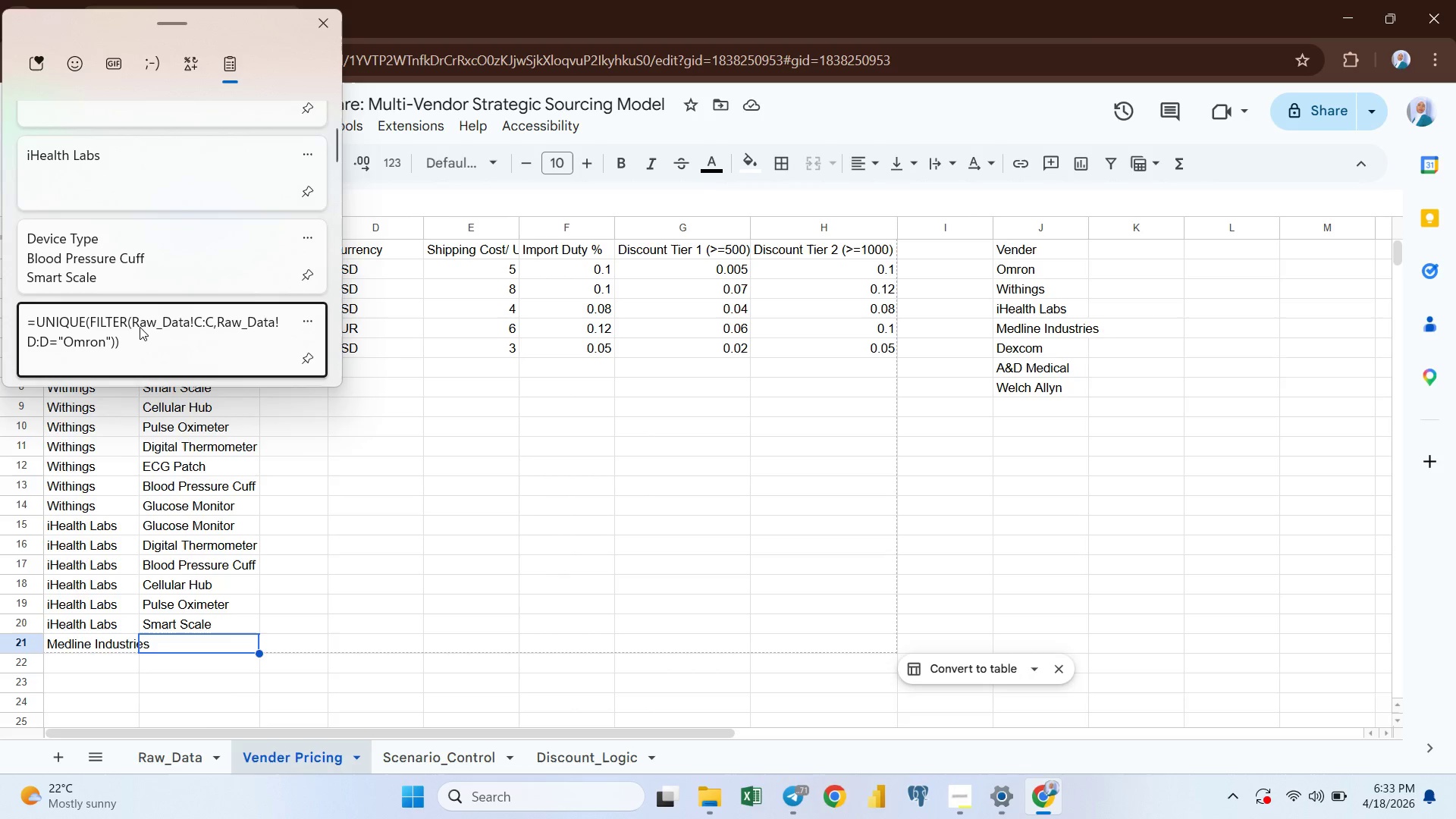 
key(Control+ControlLeft)
 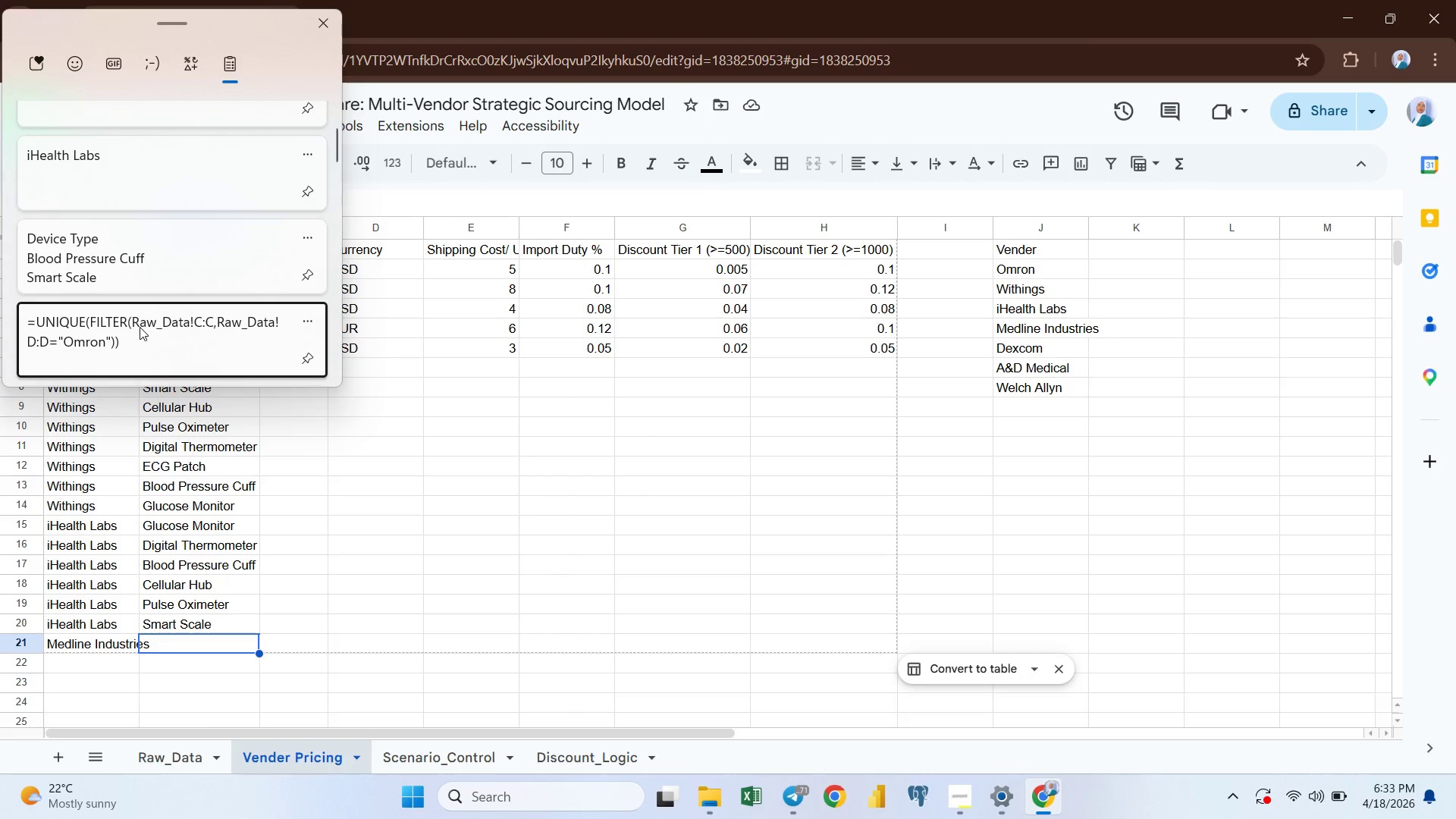 
key(Control+V)
 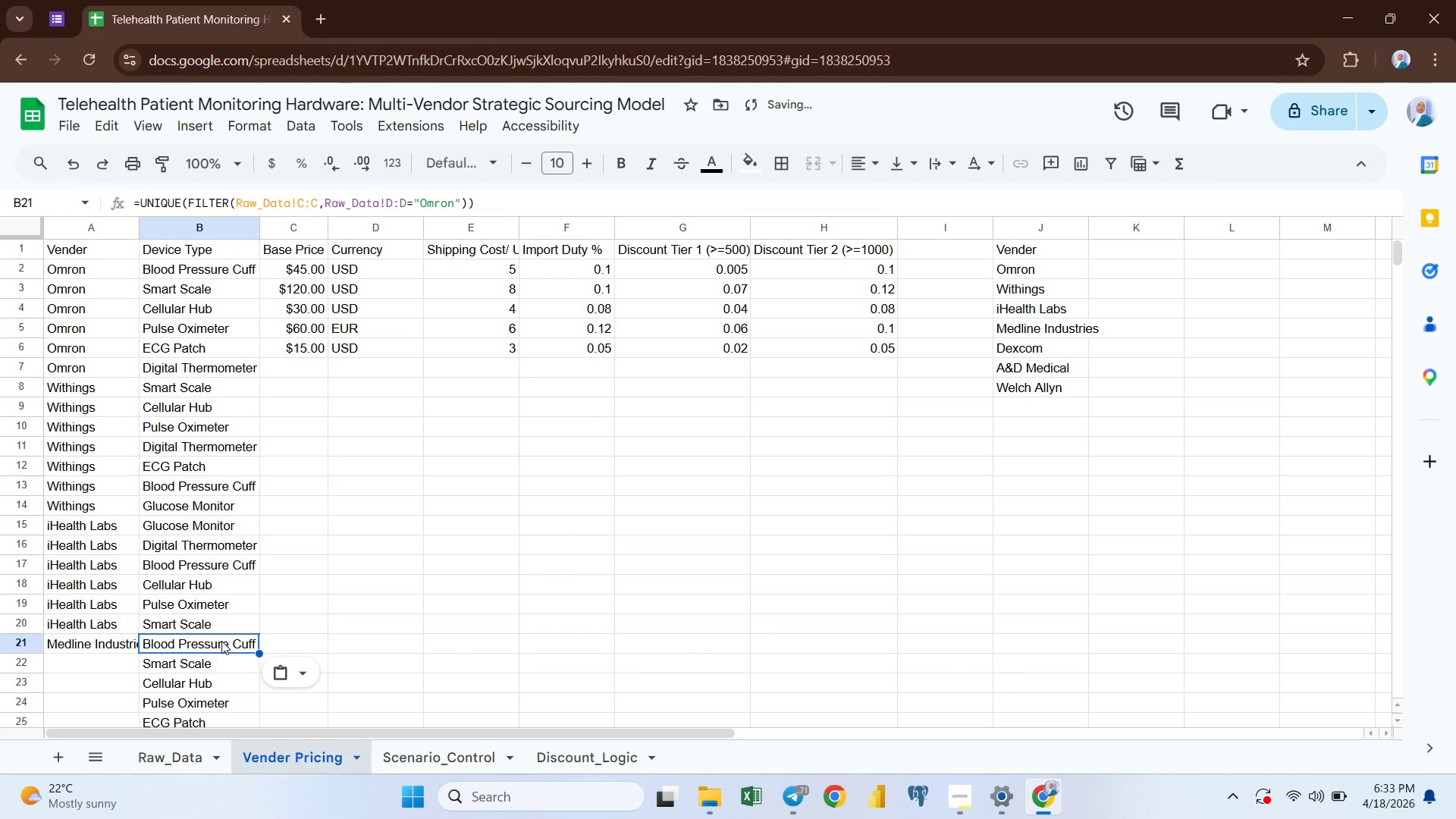 
double_click([221, 641])
 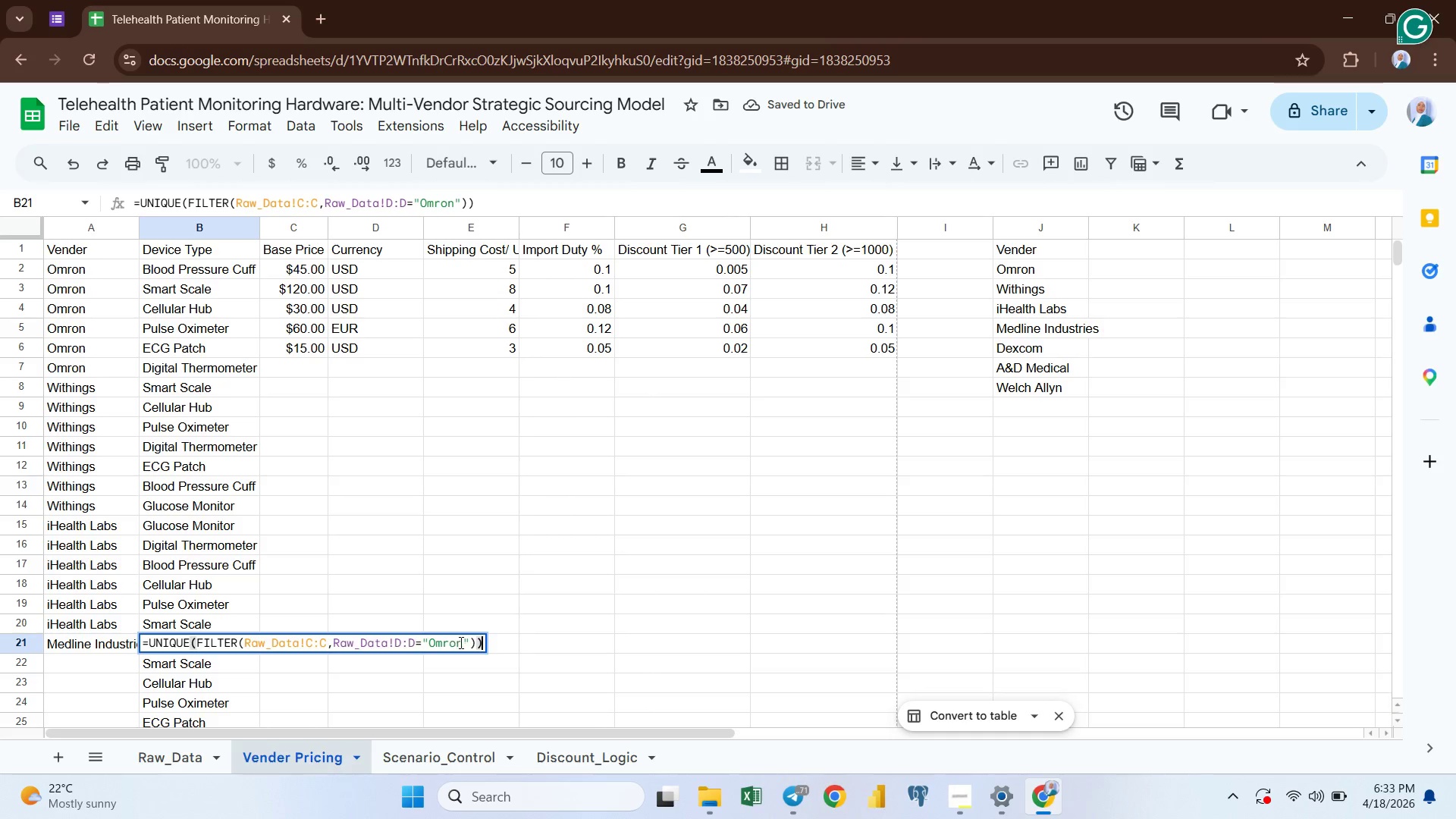 
left_click([466, 644])
 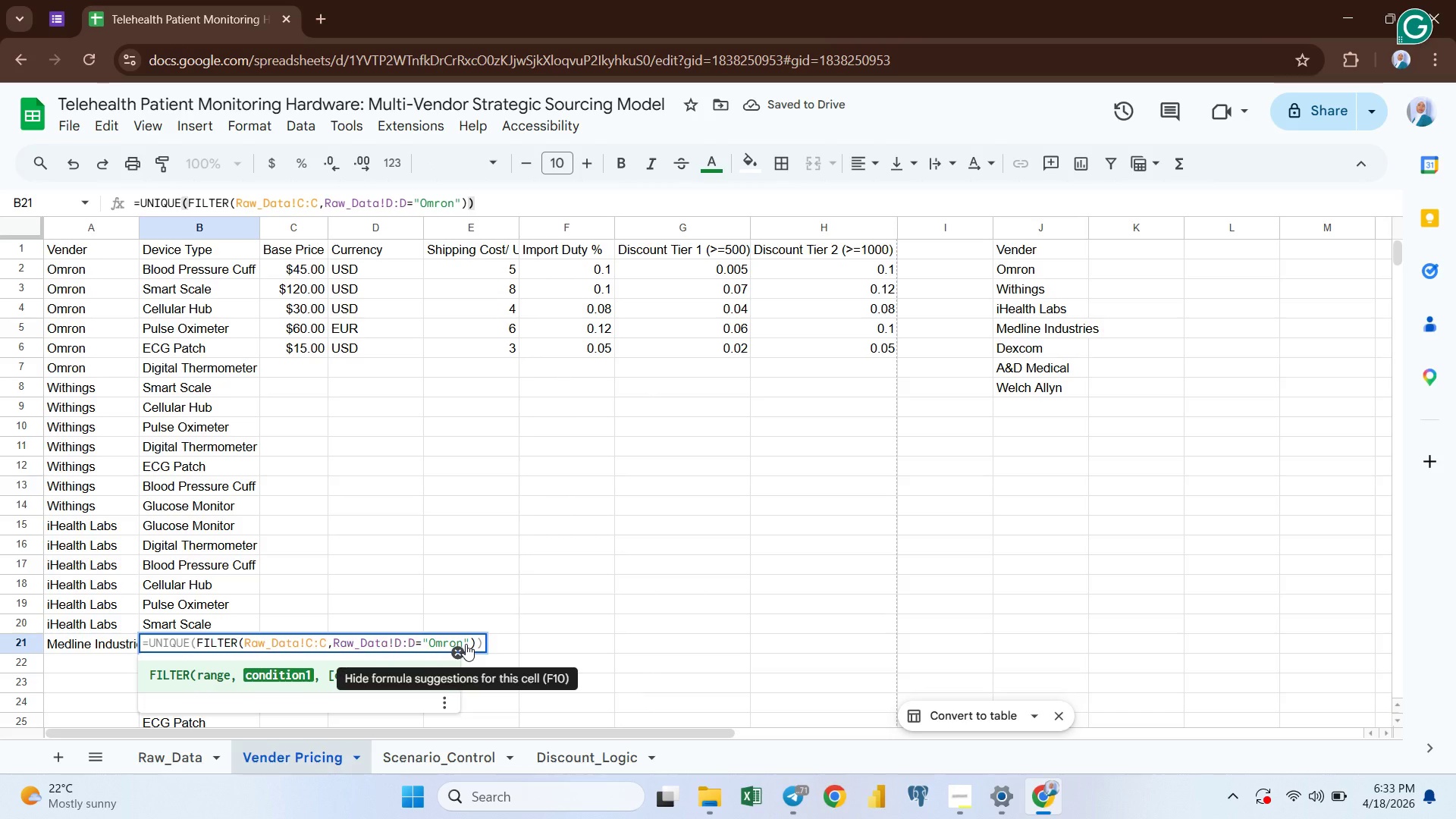 
hold_key(key=ArrowLeft, duration=0.64)
 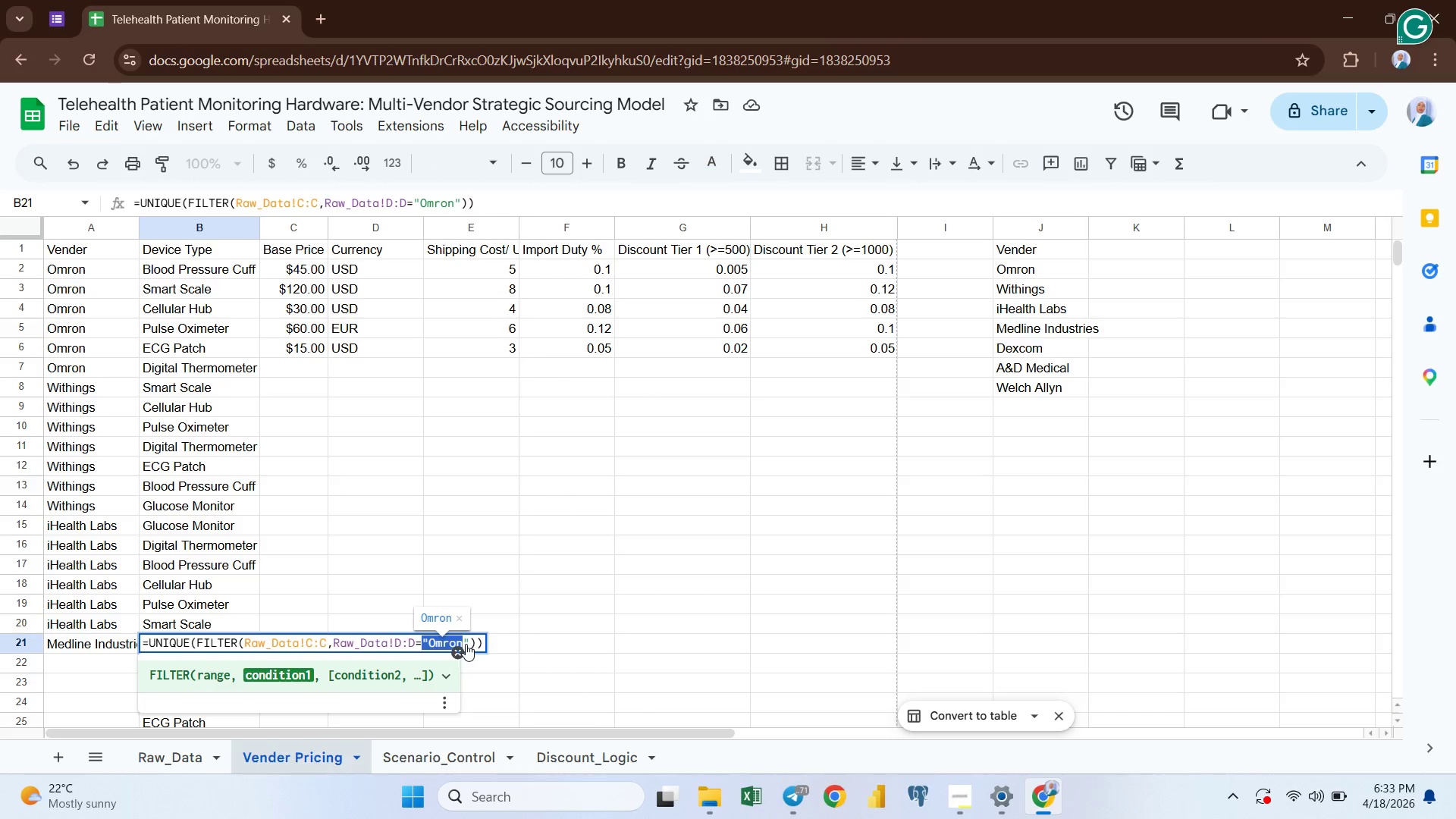 
key(Shift+ArrowRight)
 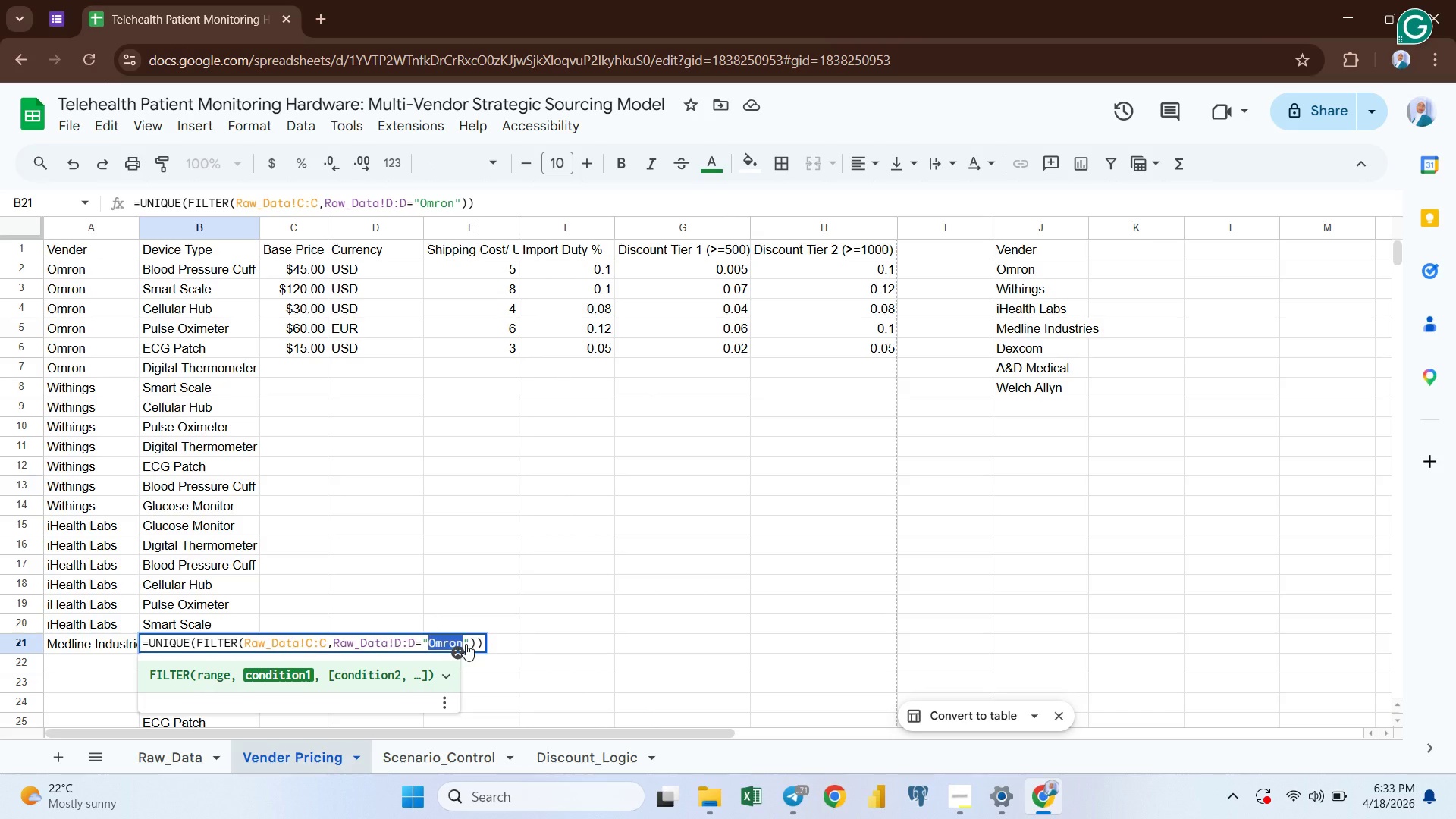 
key(Meta+MetaLeft)
 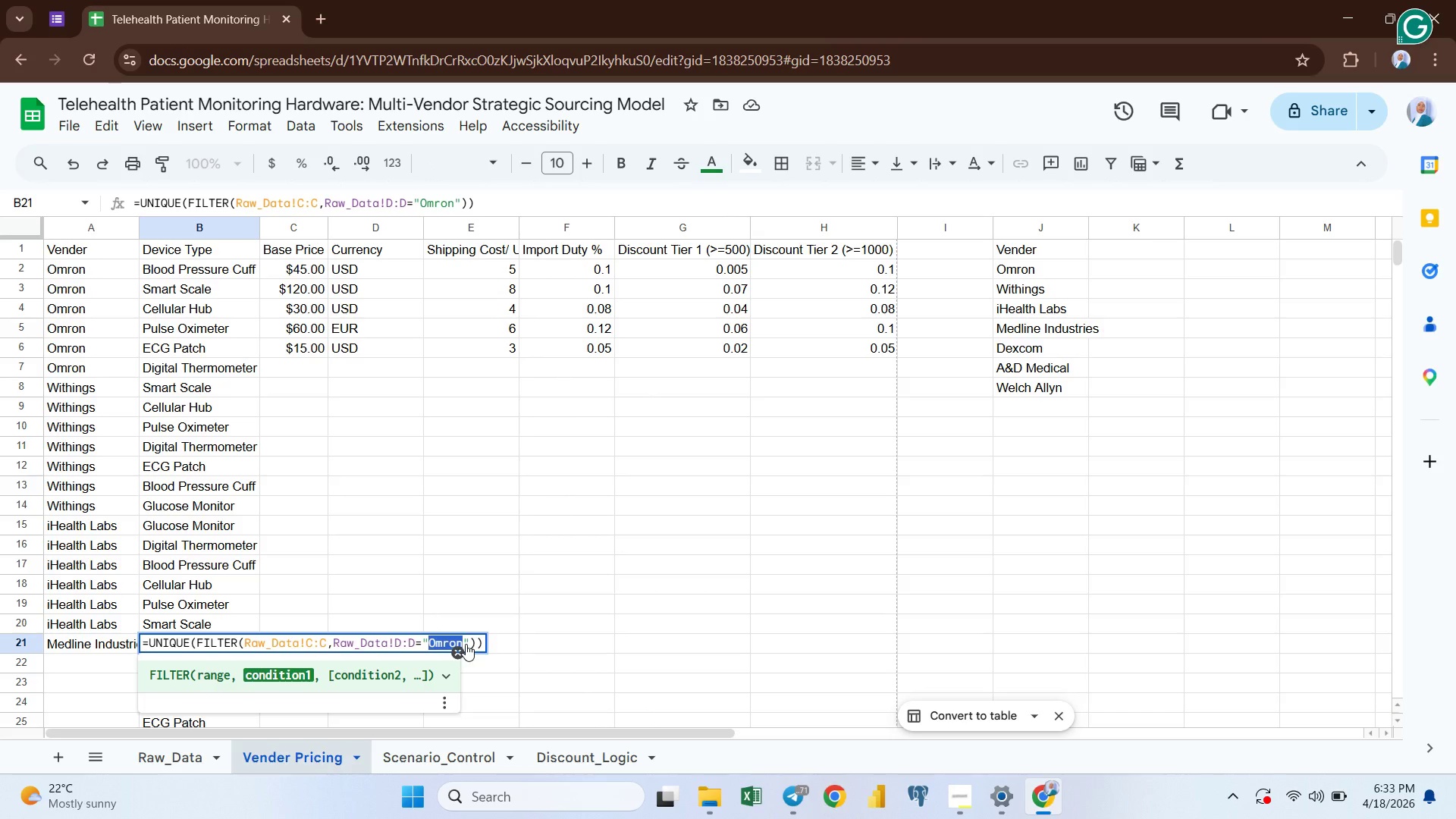 
key(Meta+V)
 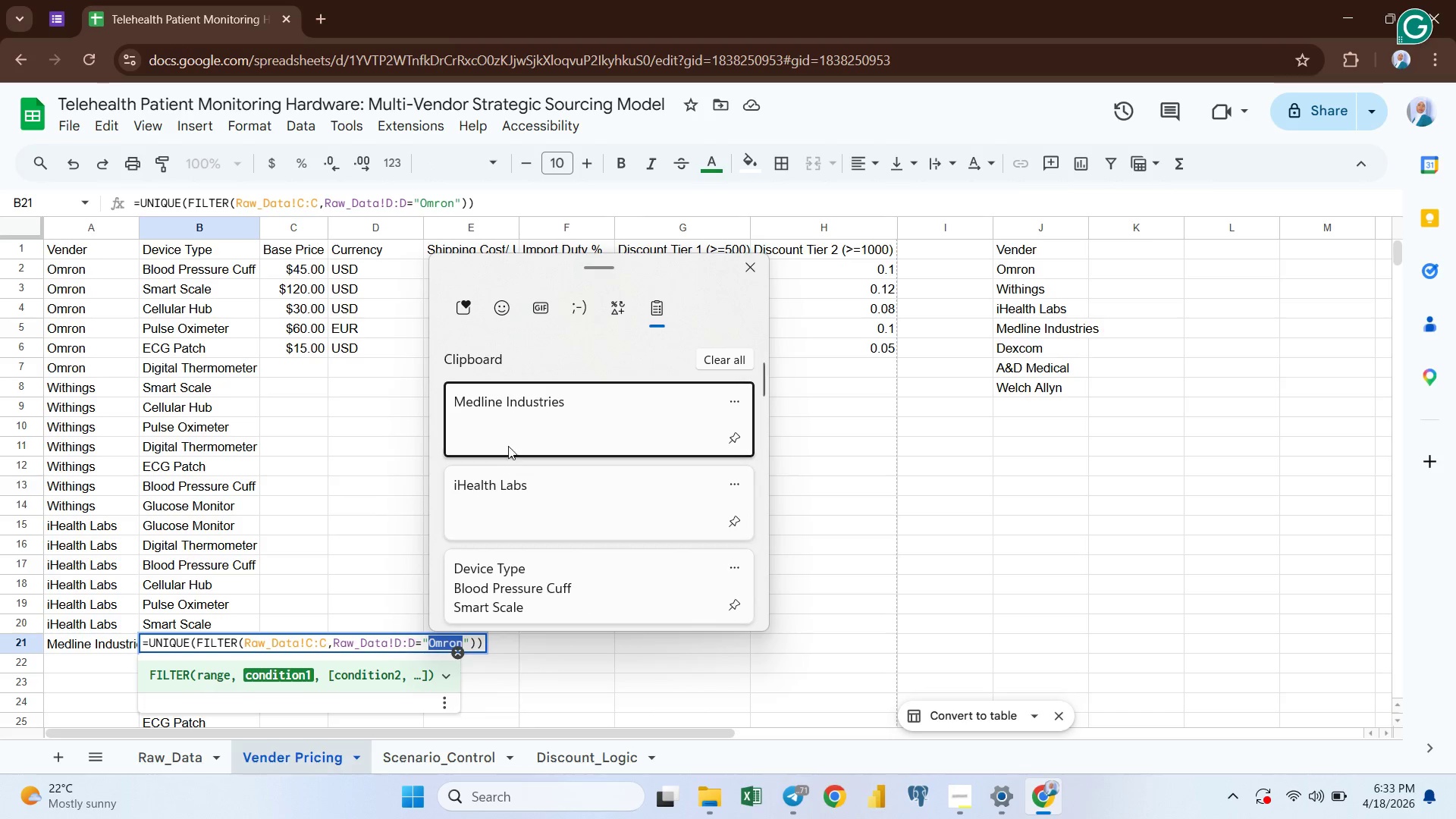 
left_click([508, 425])
 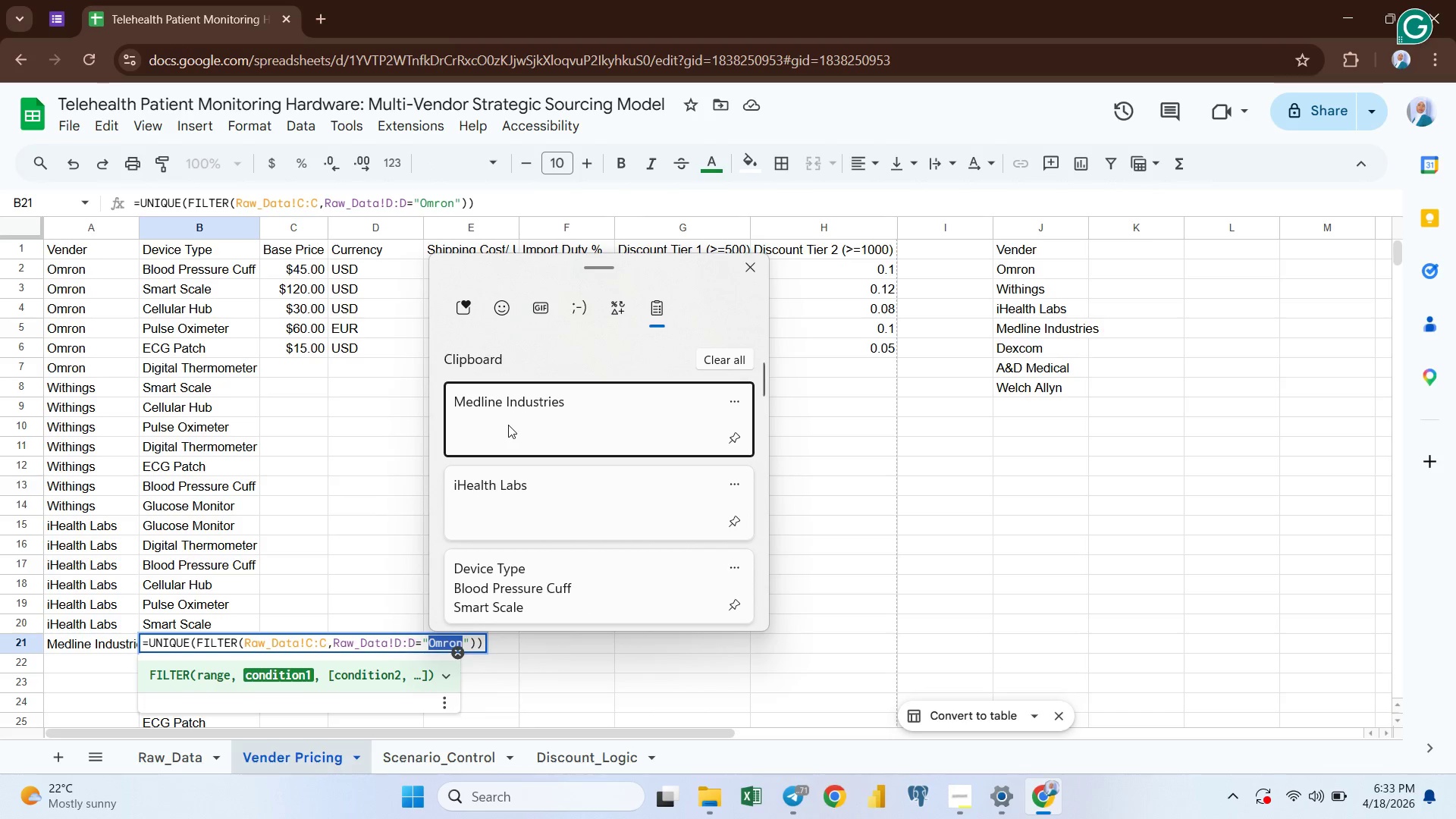 
key(Control+ControlLeft)
 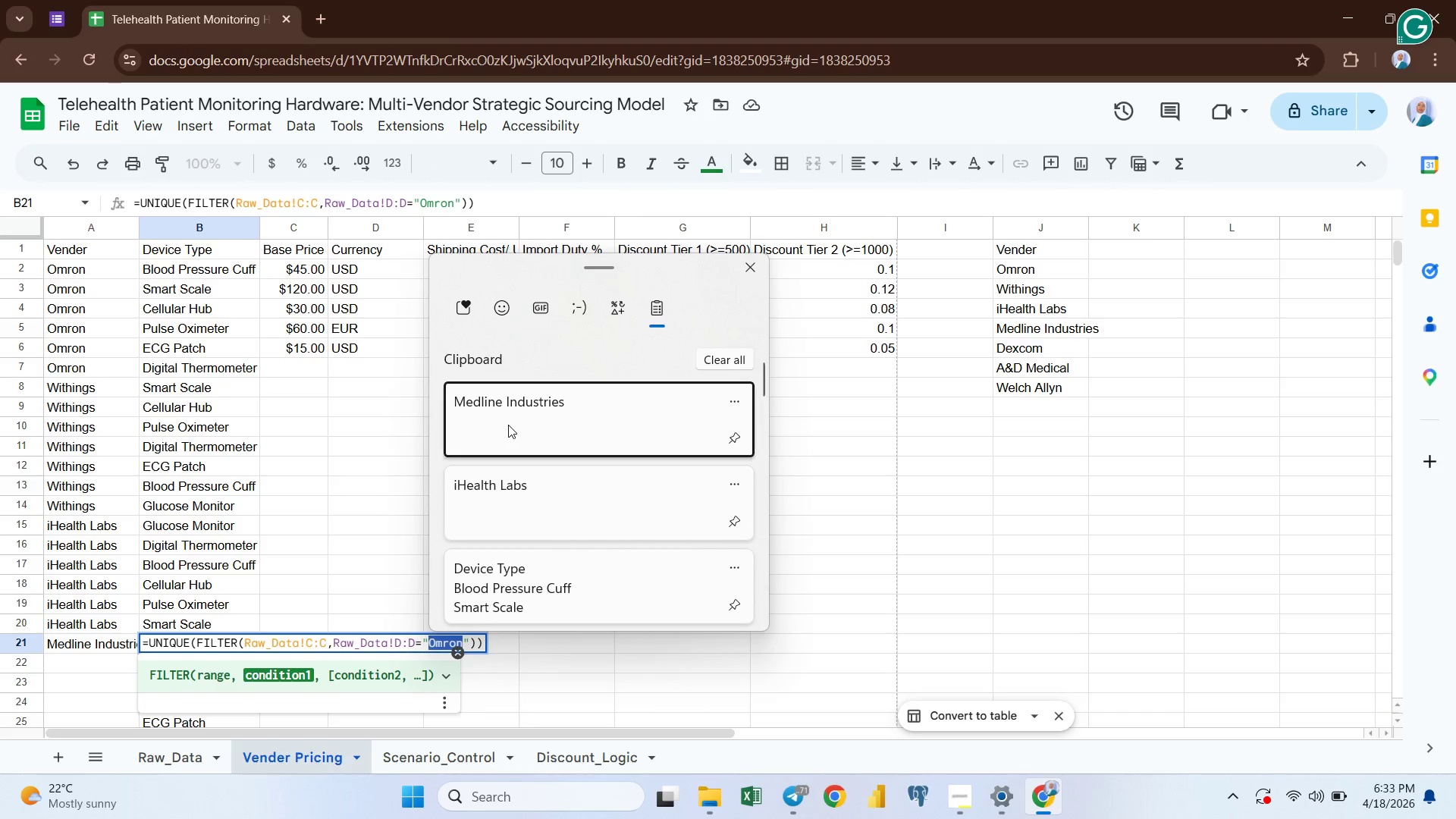 
hold_key(key=V, duration=26.48)
 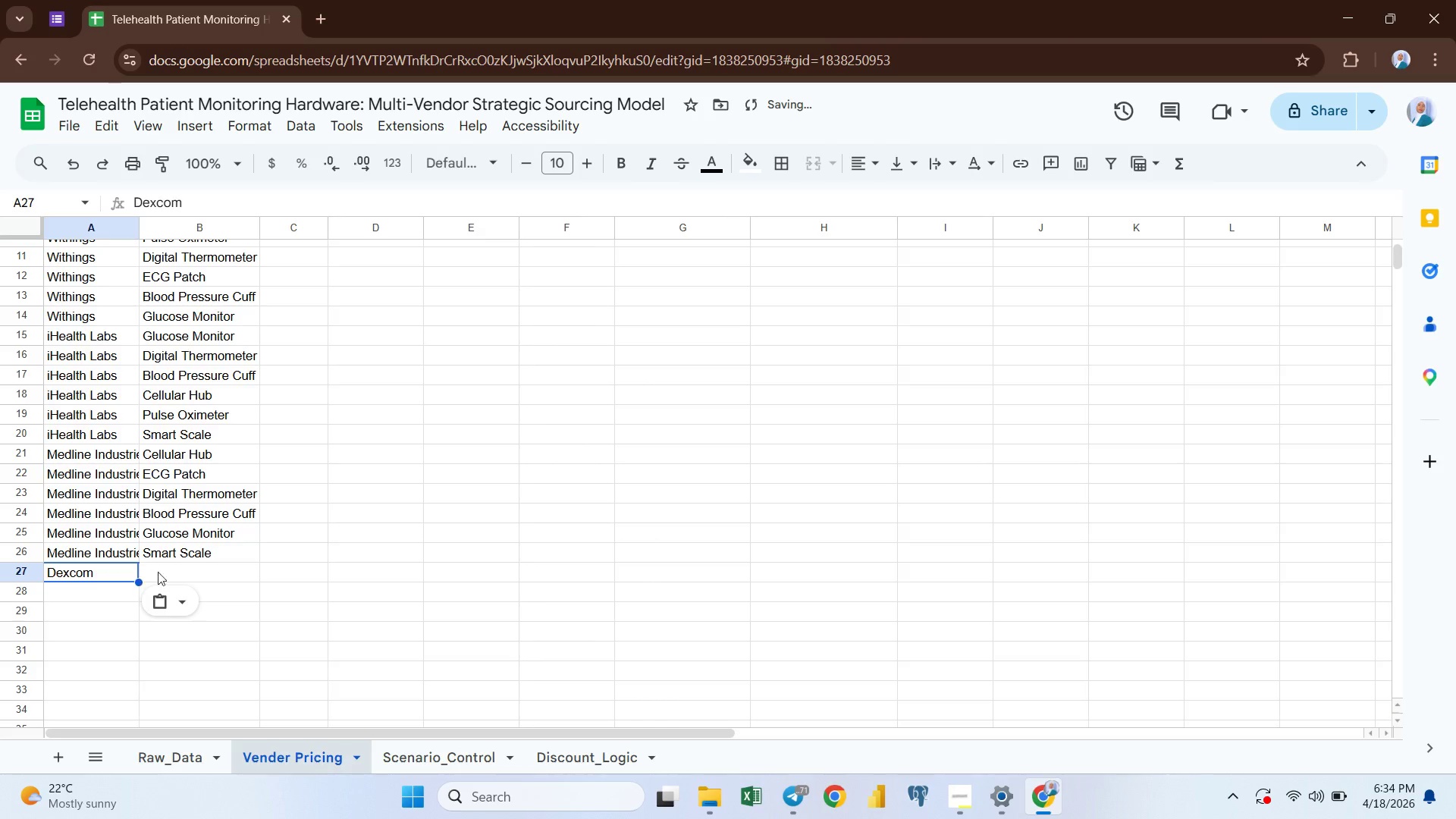 
key(Enter)
 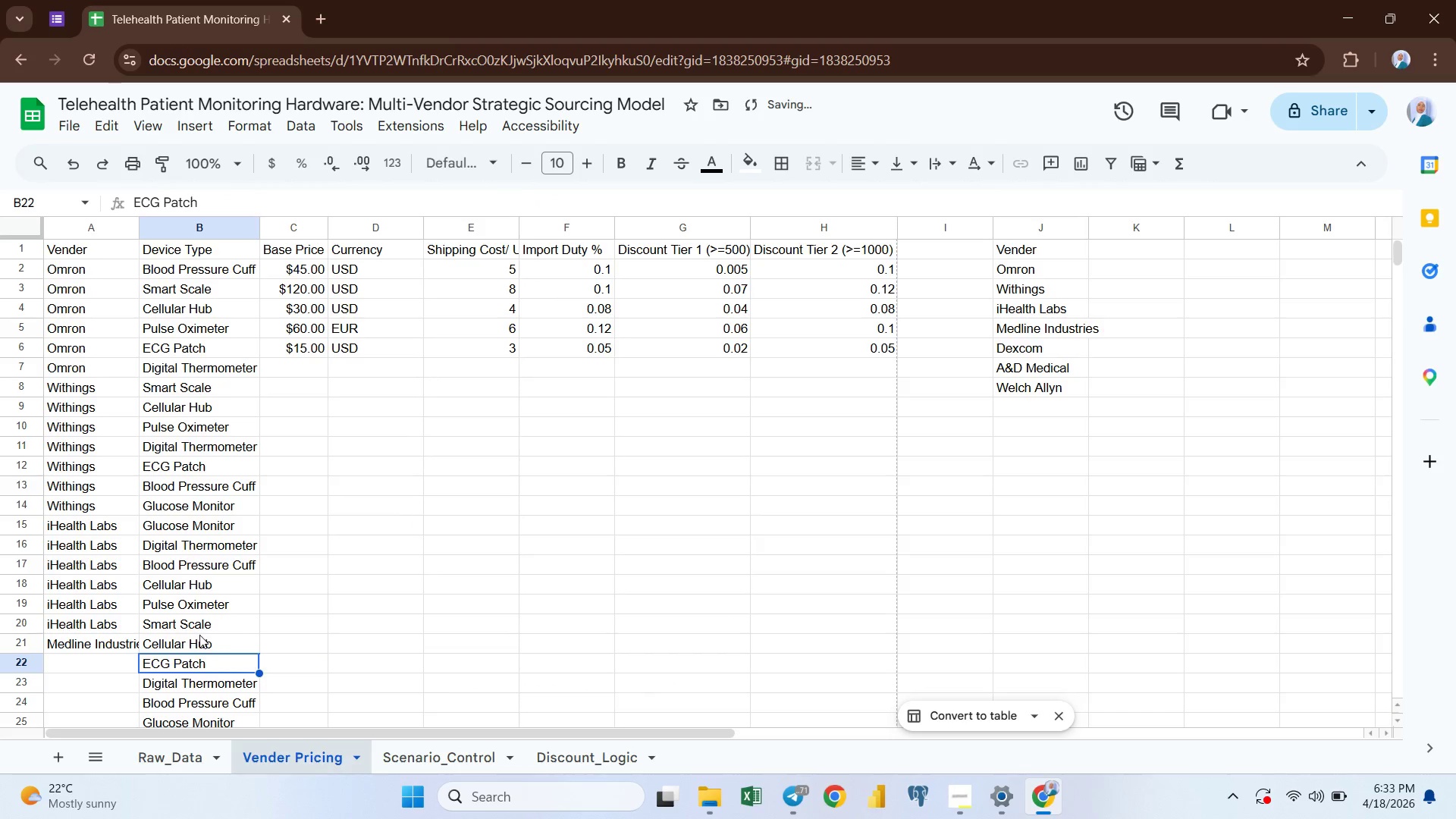 
scroll: coordinate [199, 635], scroll_direction: down, amount: 2.0
 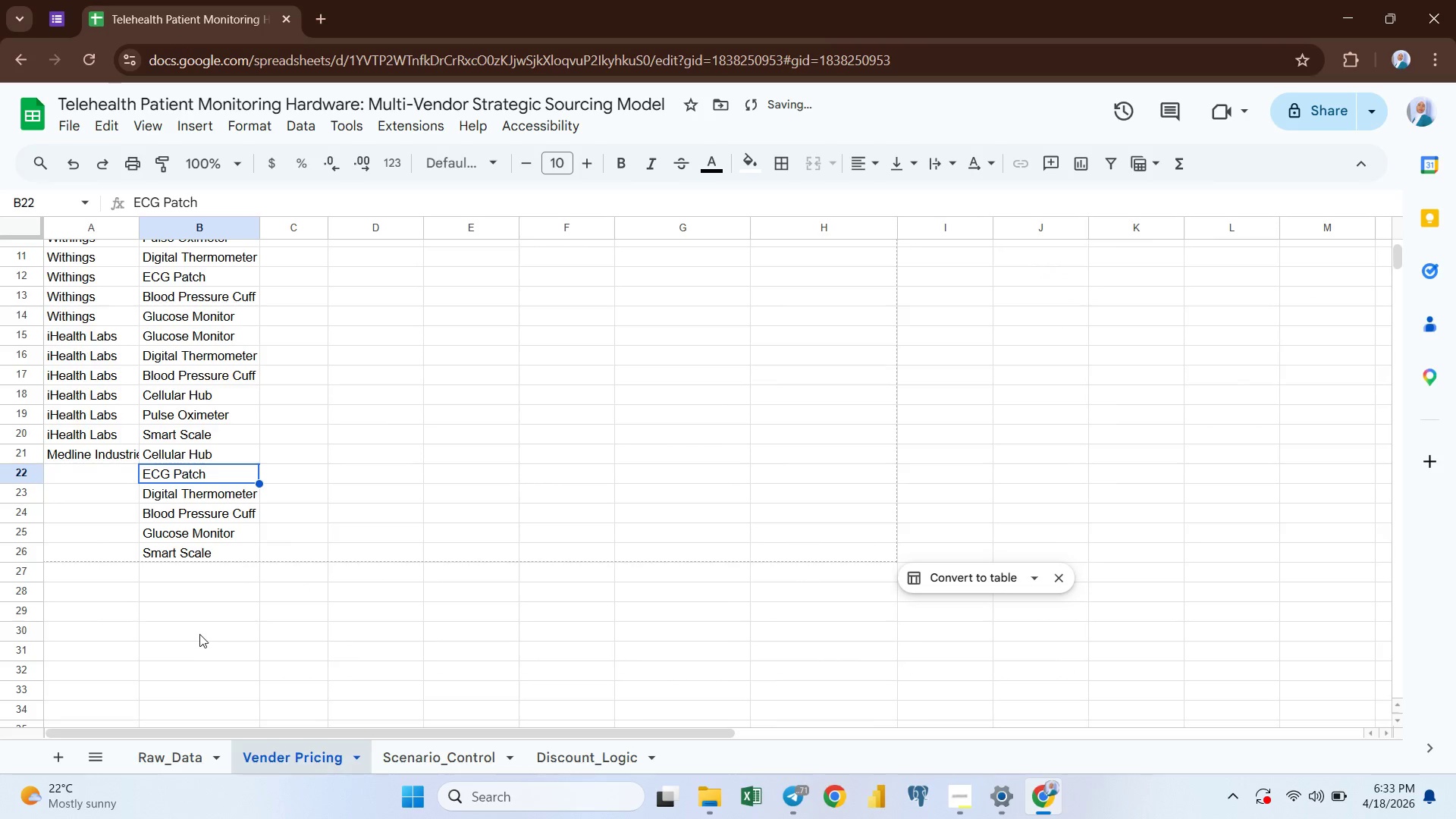 
scroll: coordinate [199, 634], scroll_direction: up, amount: 1.0
 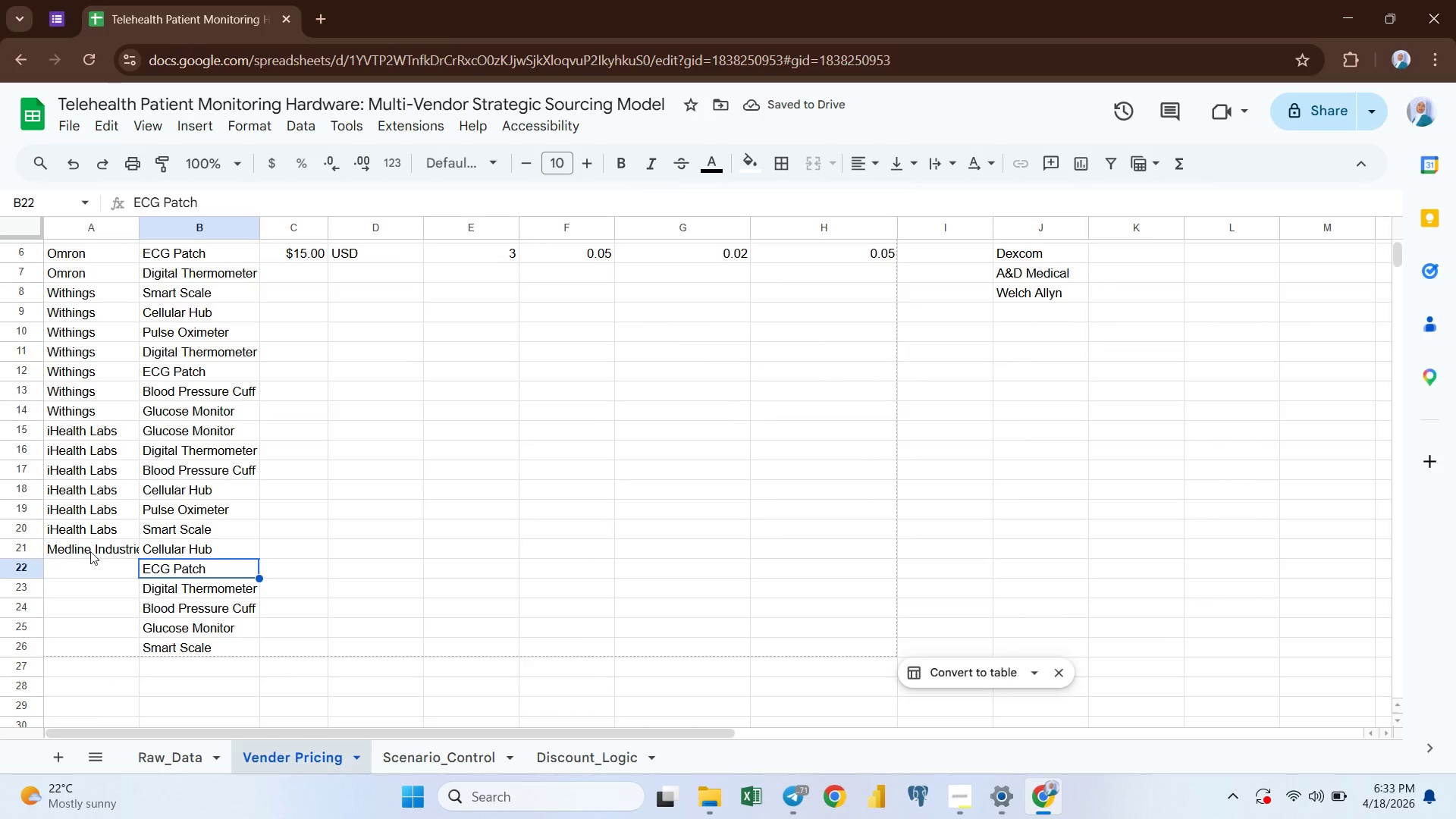 
left_click([90, 551])
 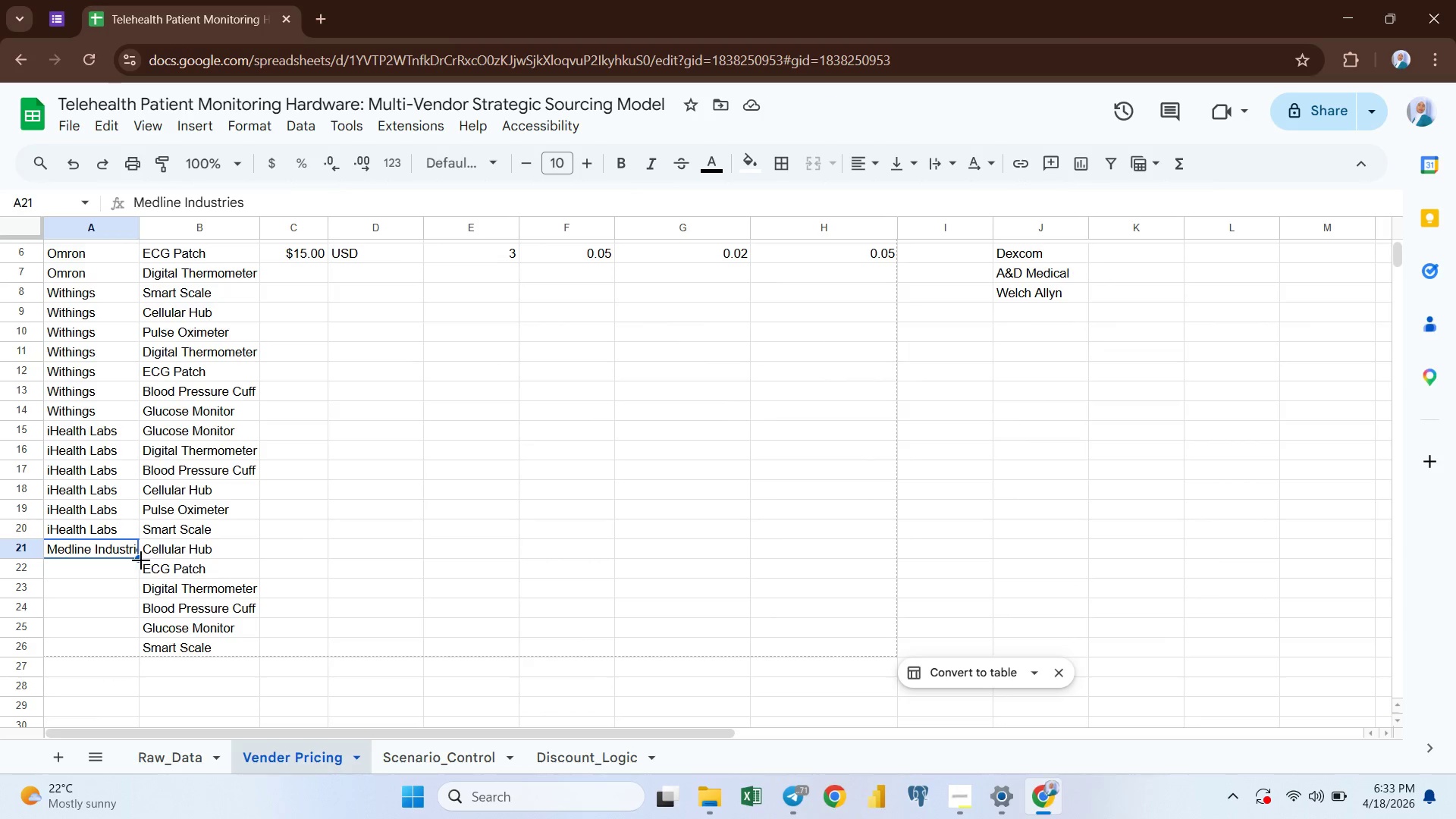 
left_click_drag(start_coordinate=[141, 560], to_coordinate=[134, 651])
 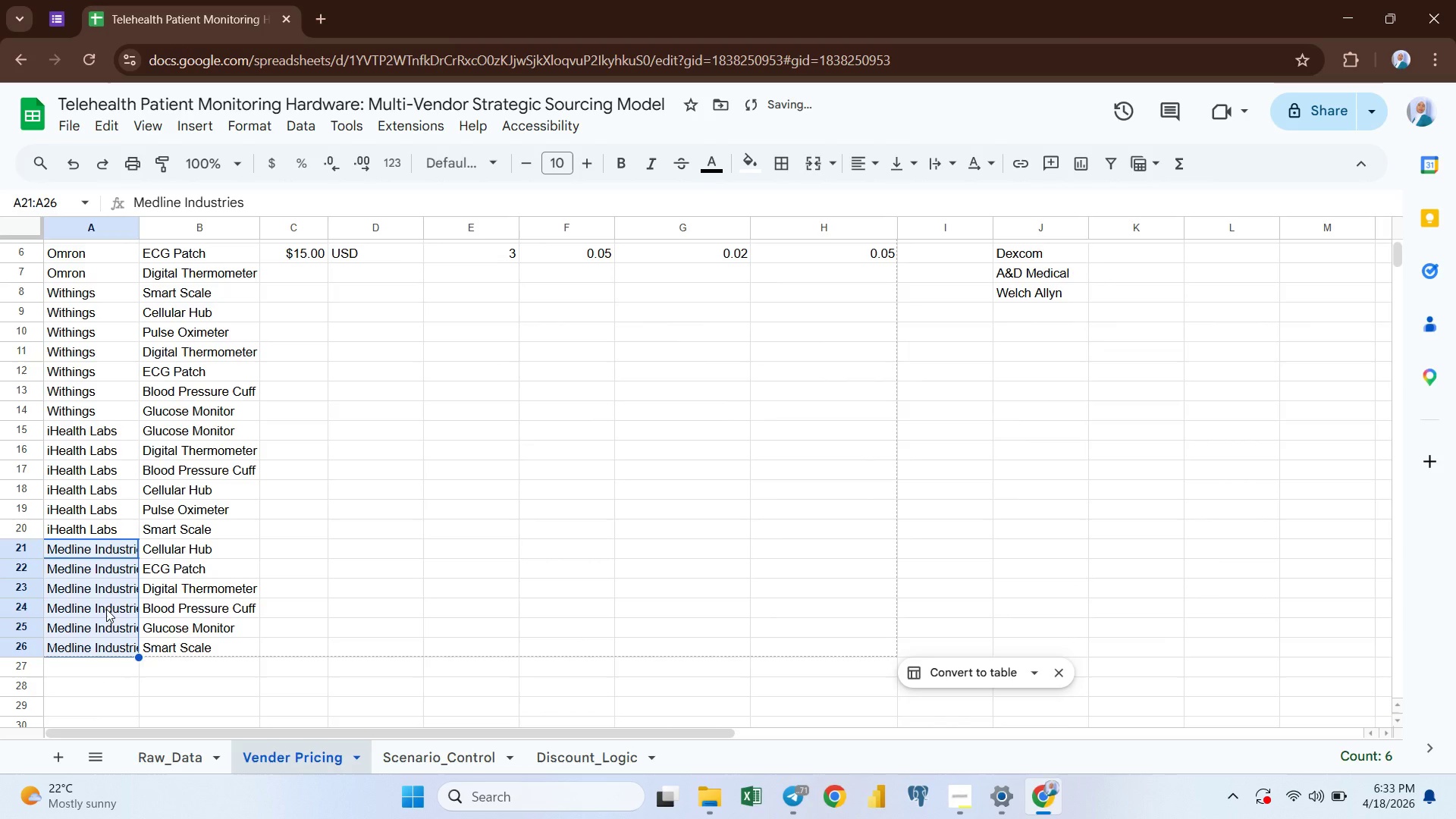 
left_click([106, 609])
 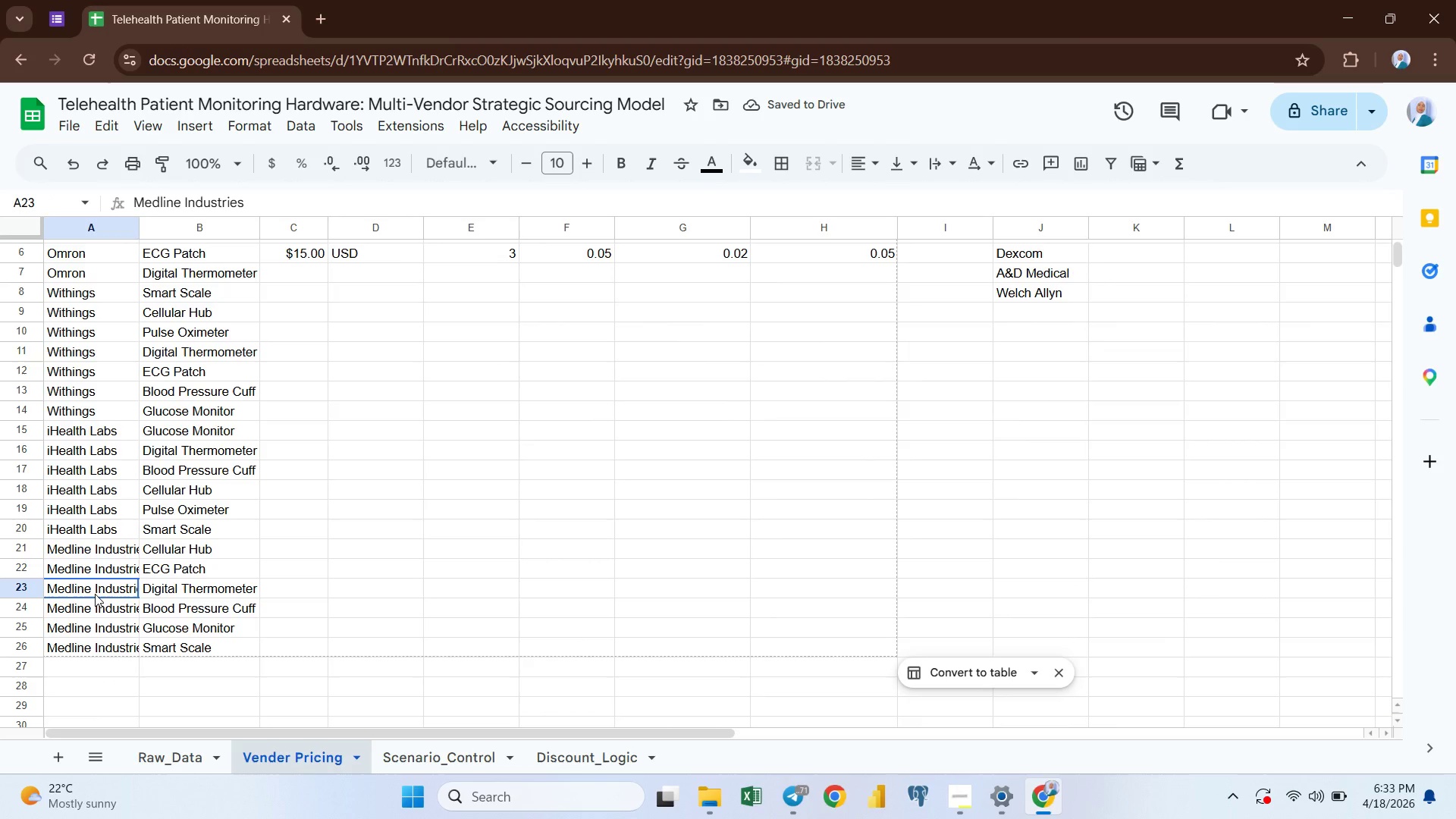 
left_click([93, 620])
 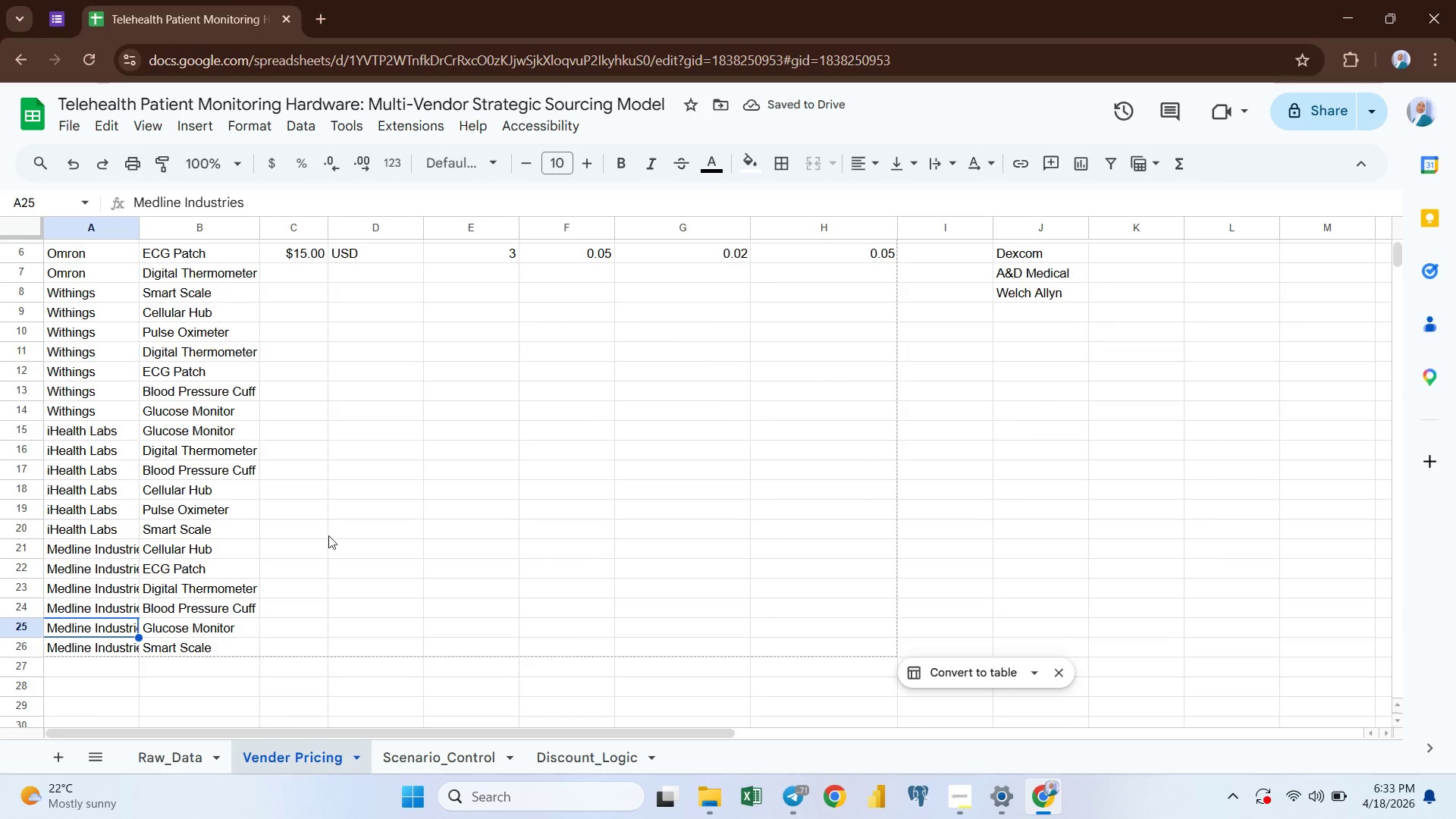 
scroll: coordinate [329, 535], scroll_direction: up, amount: 3.0
 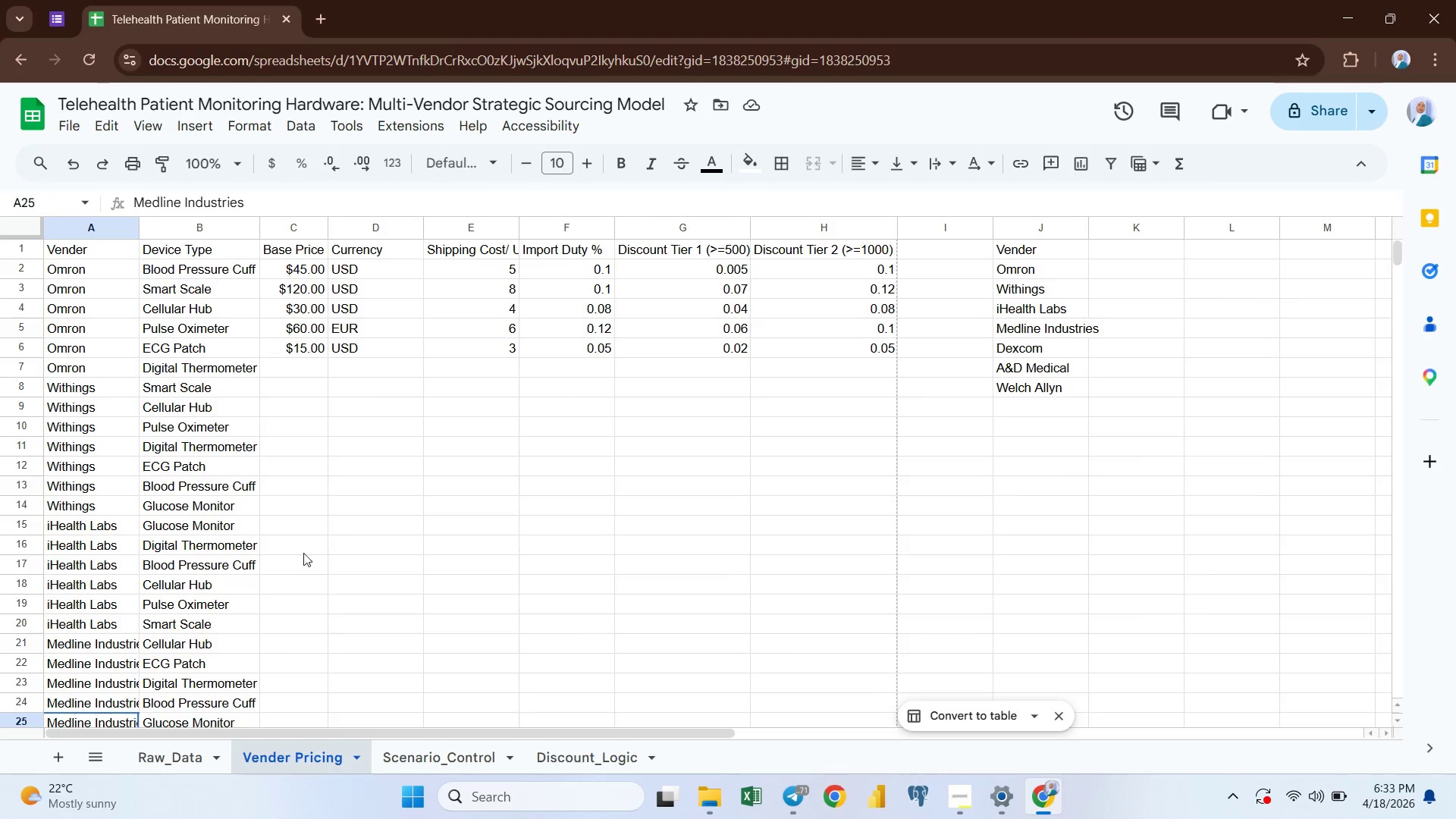 
scroll: coordinate [164, 583], scroll_direction: down, amount: 1.0
 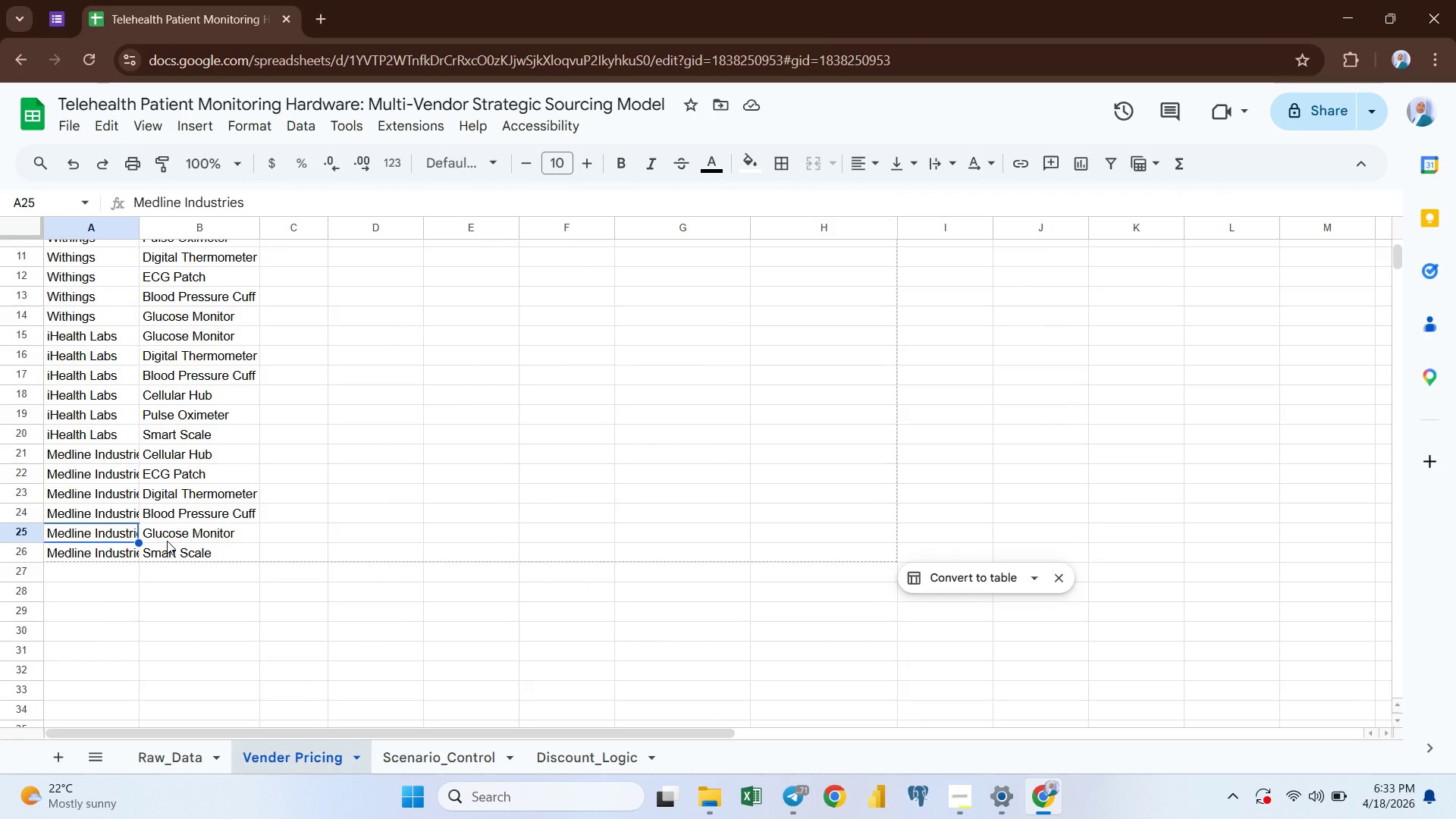 
scroll: coordinate [167, 541], scroll_direction: up, amount: 1.0
 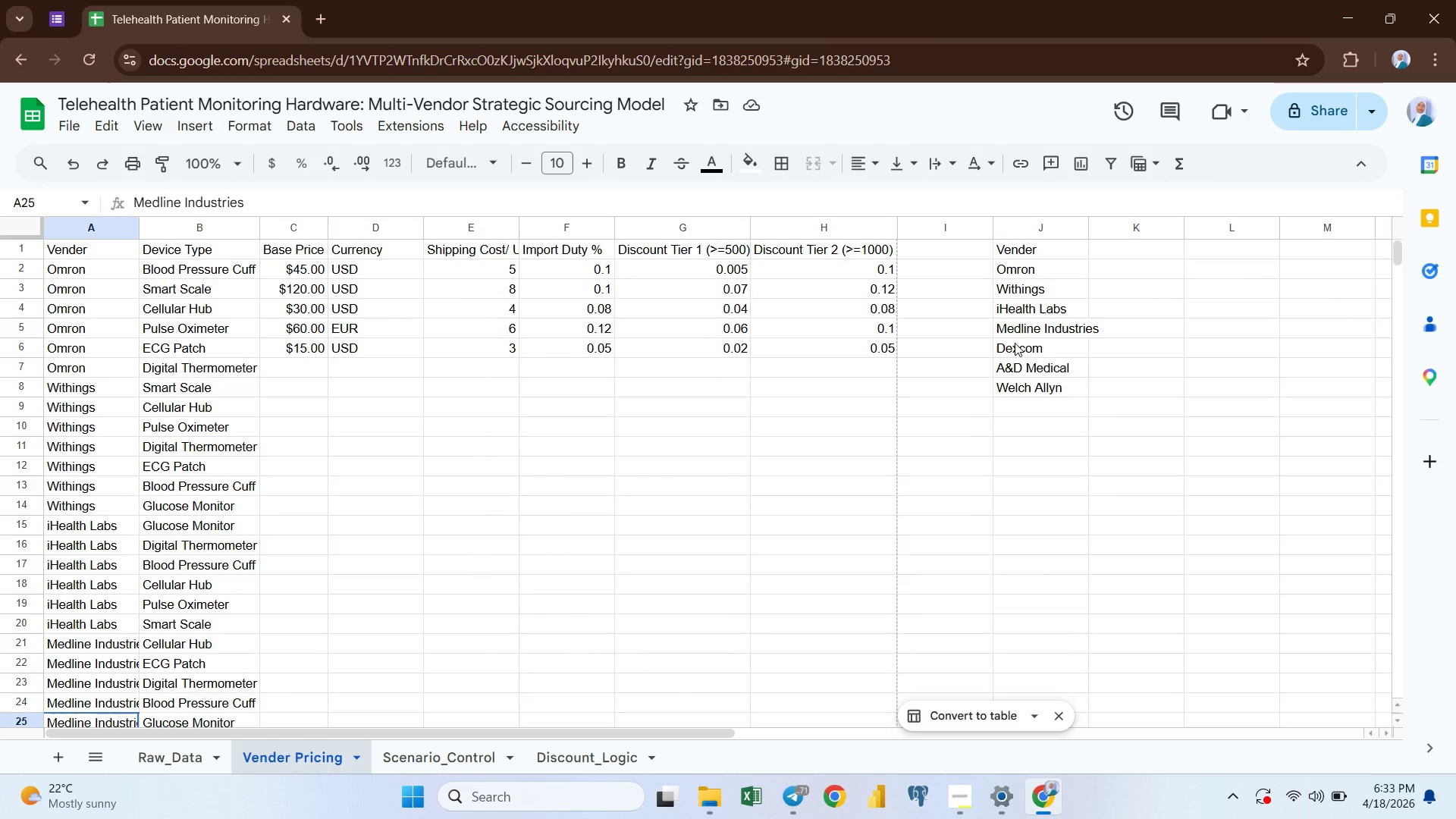 
left_click([1016, 347])
 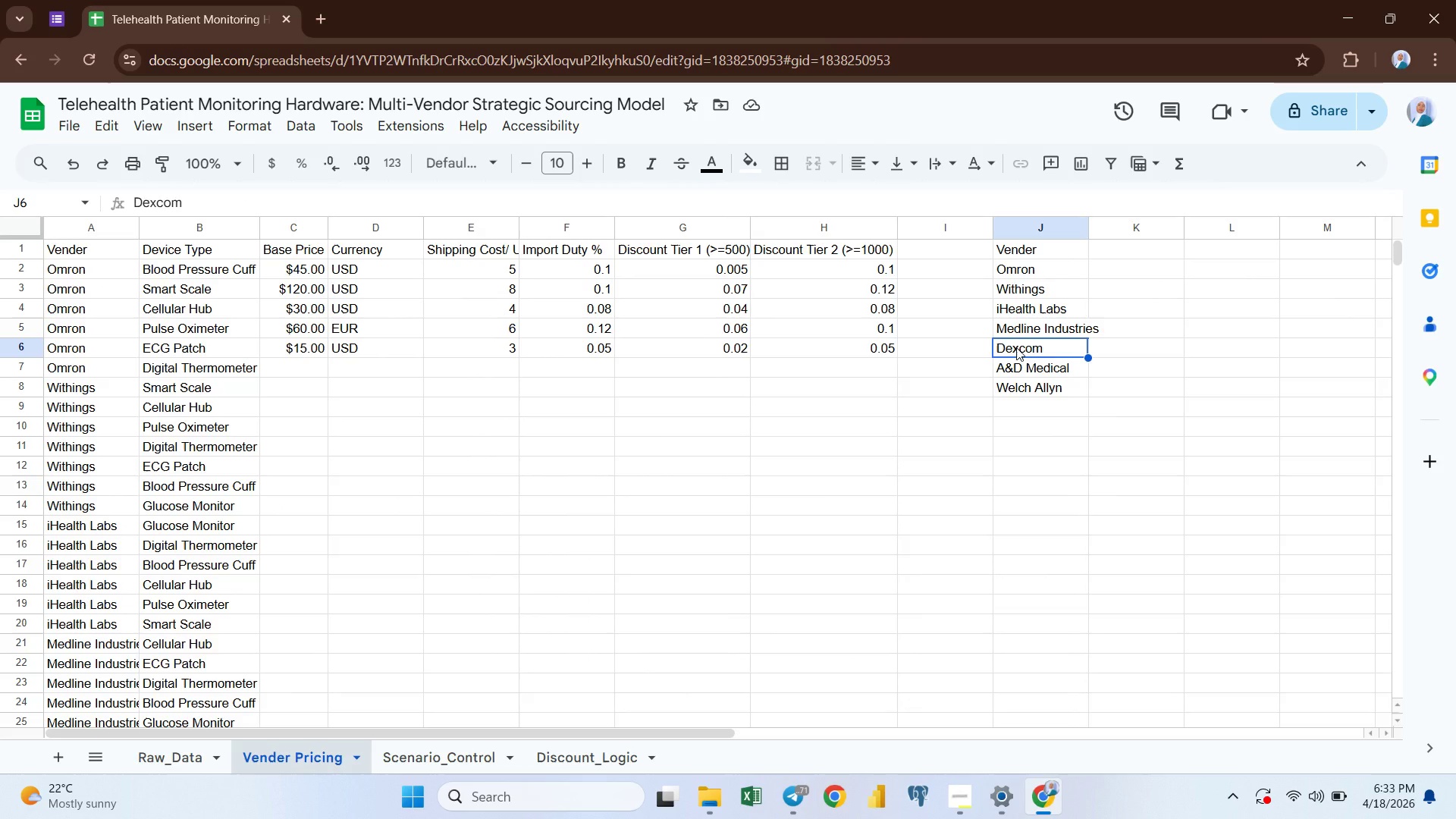 
key(Control+C)
 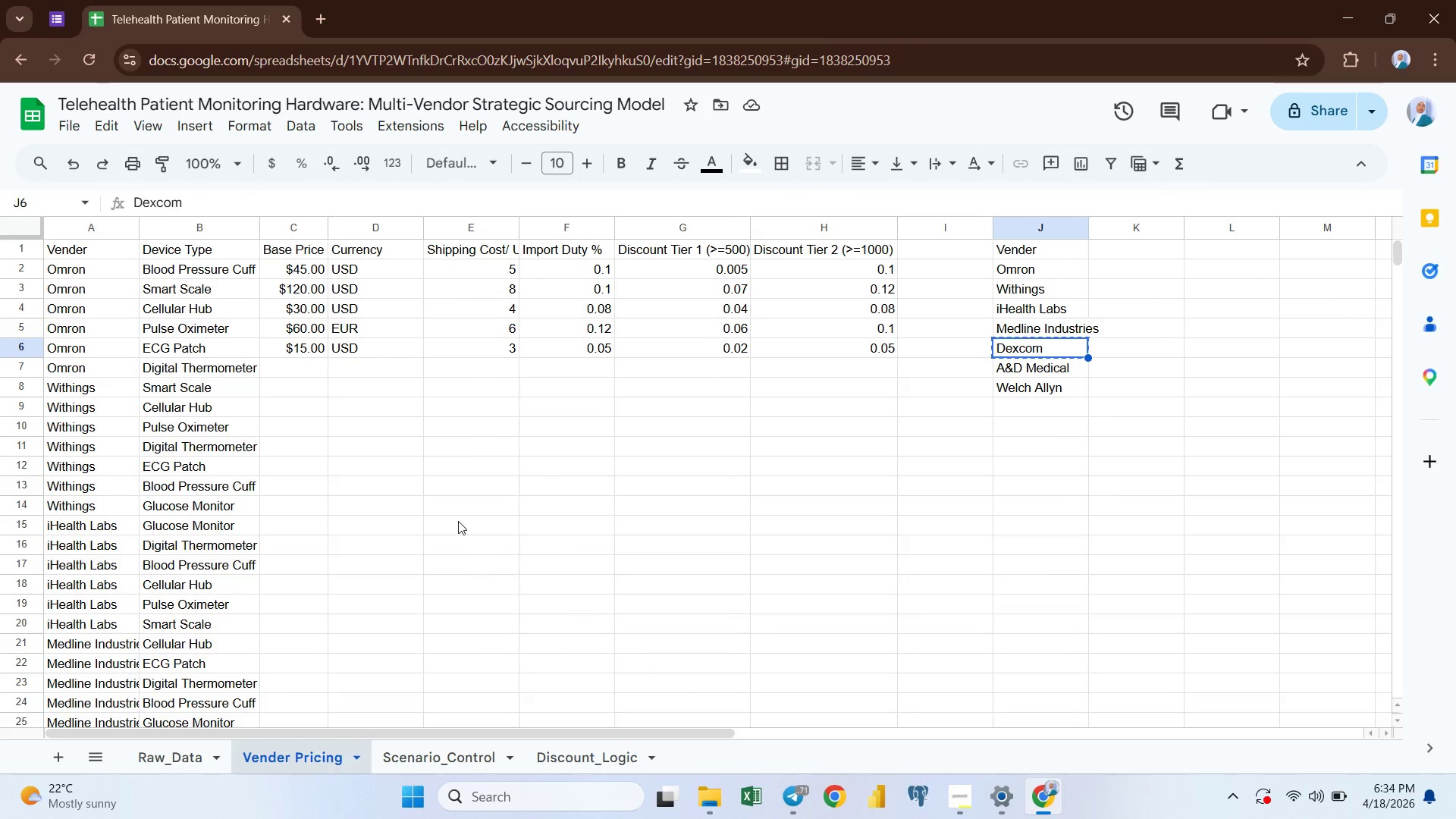 
scroll: coordinate [432, 527], scroll_direction: down, amount: 1.0
 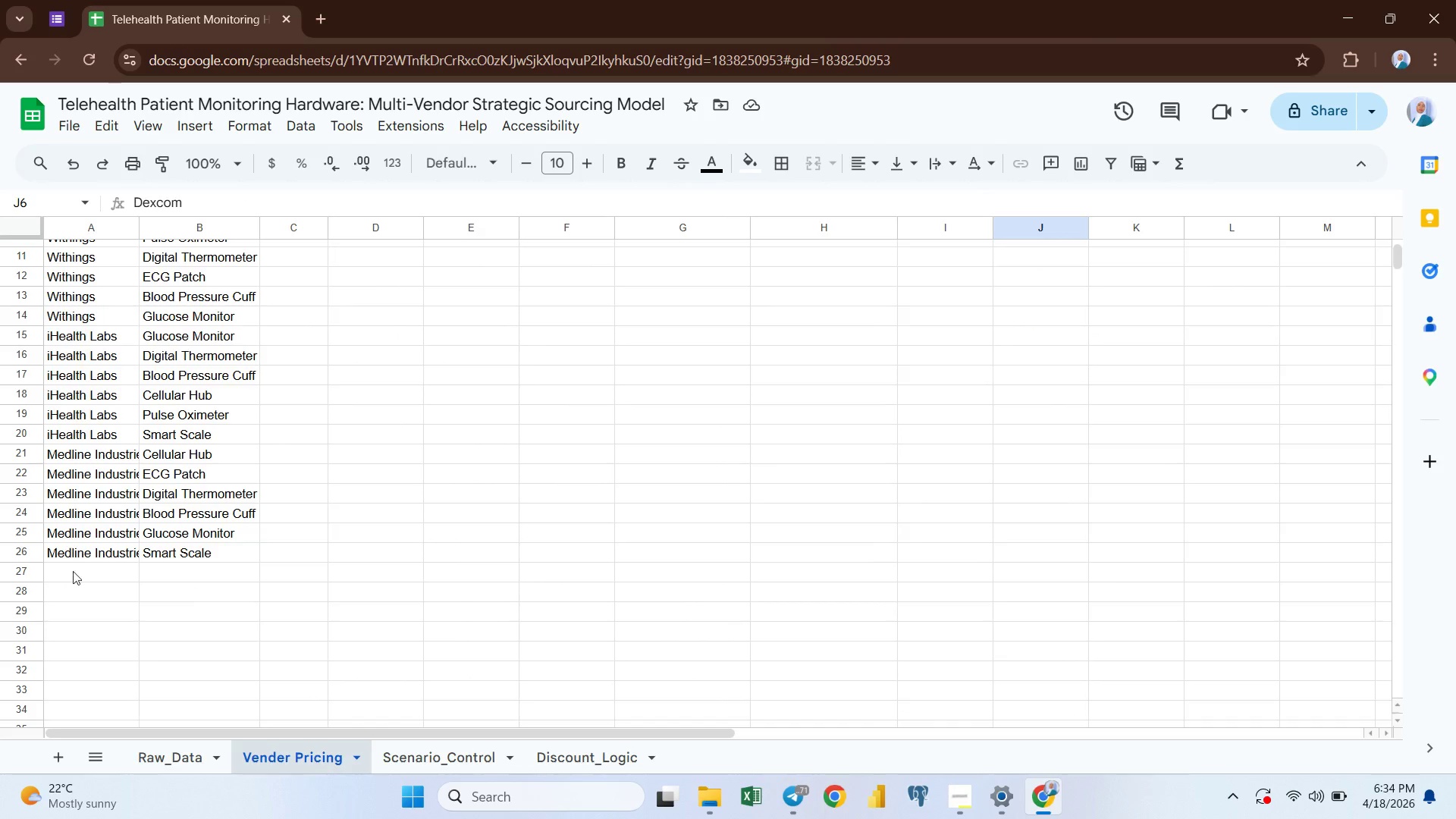 
left_click([74, 572])
 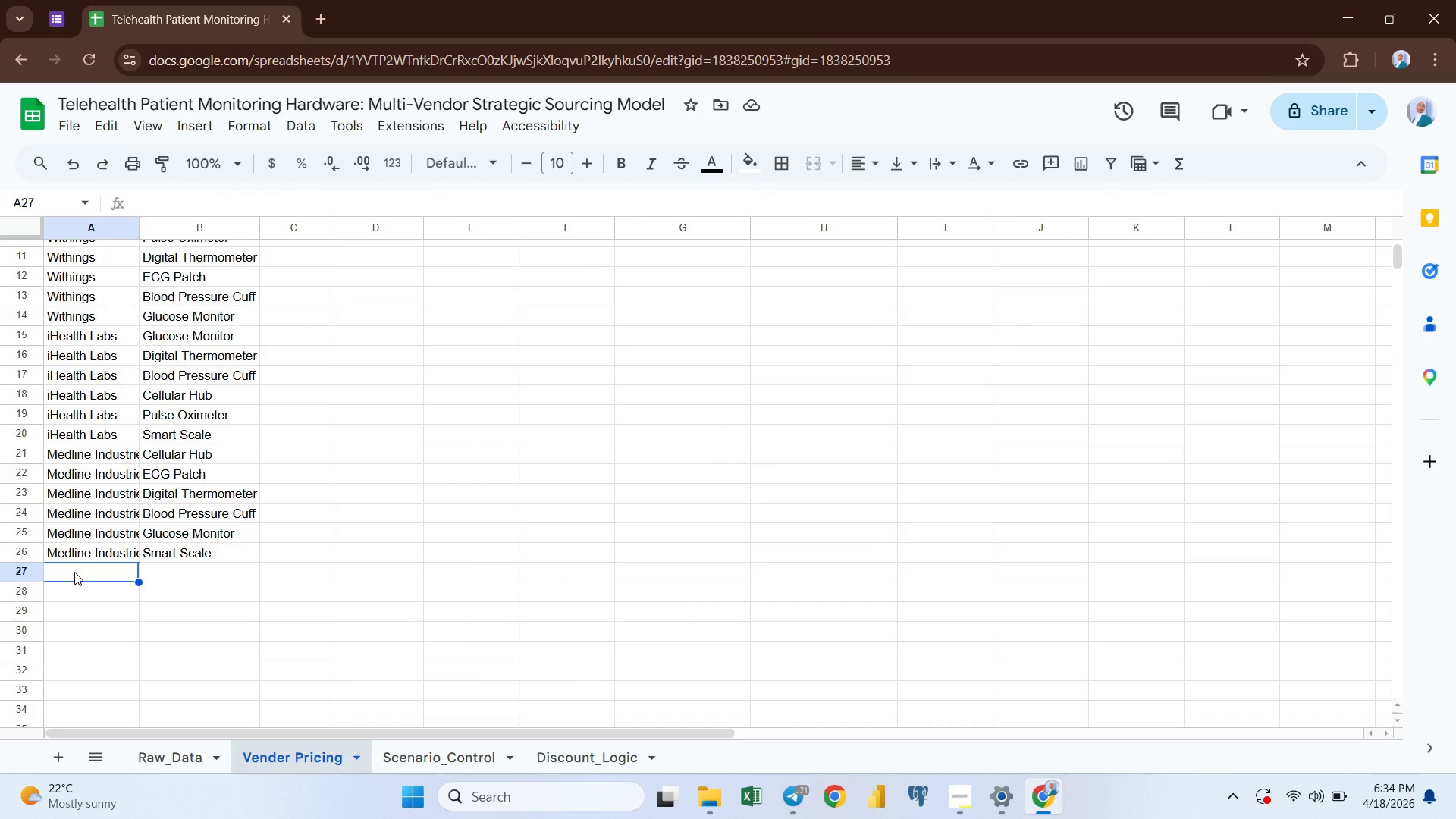 
hold_key(key=ControlLeft, duration=1.03)
 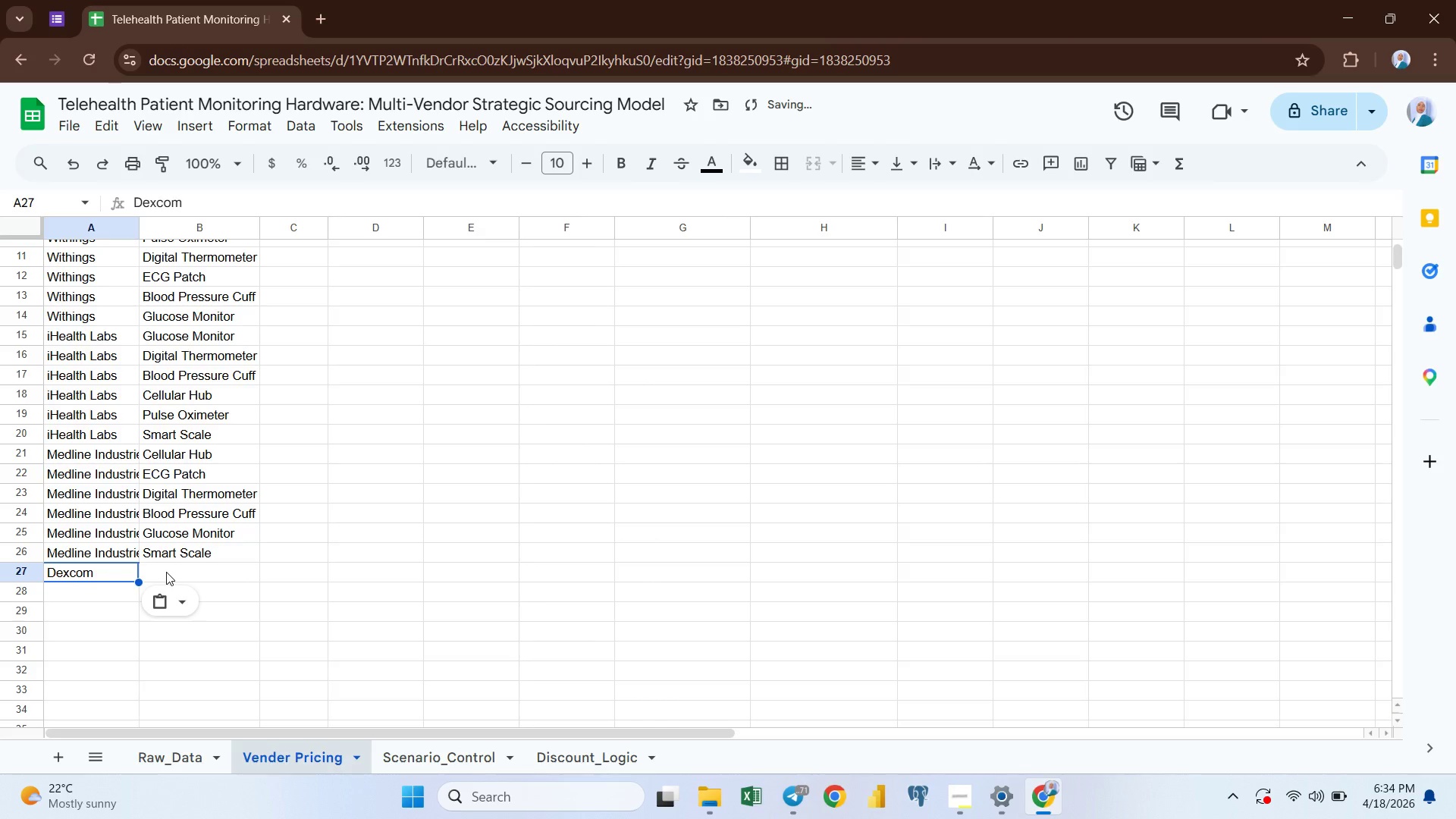 
left_click([166, 572])
 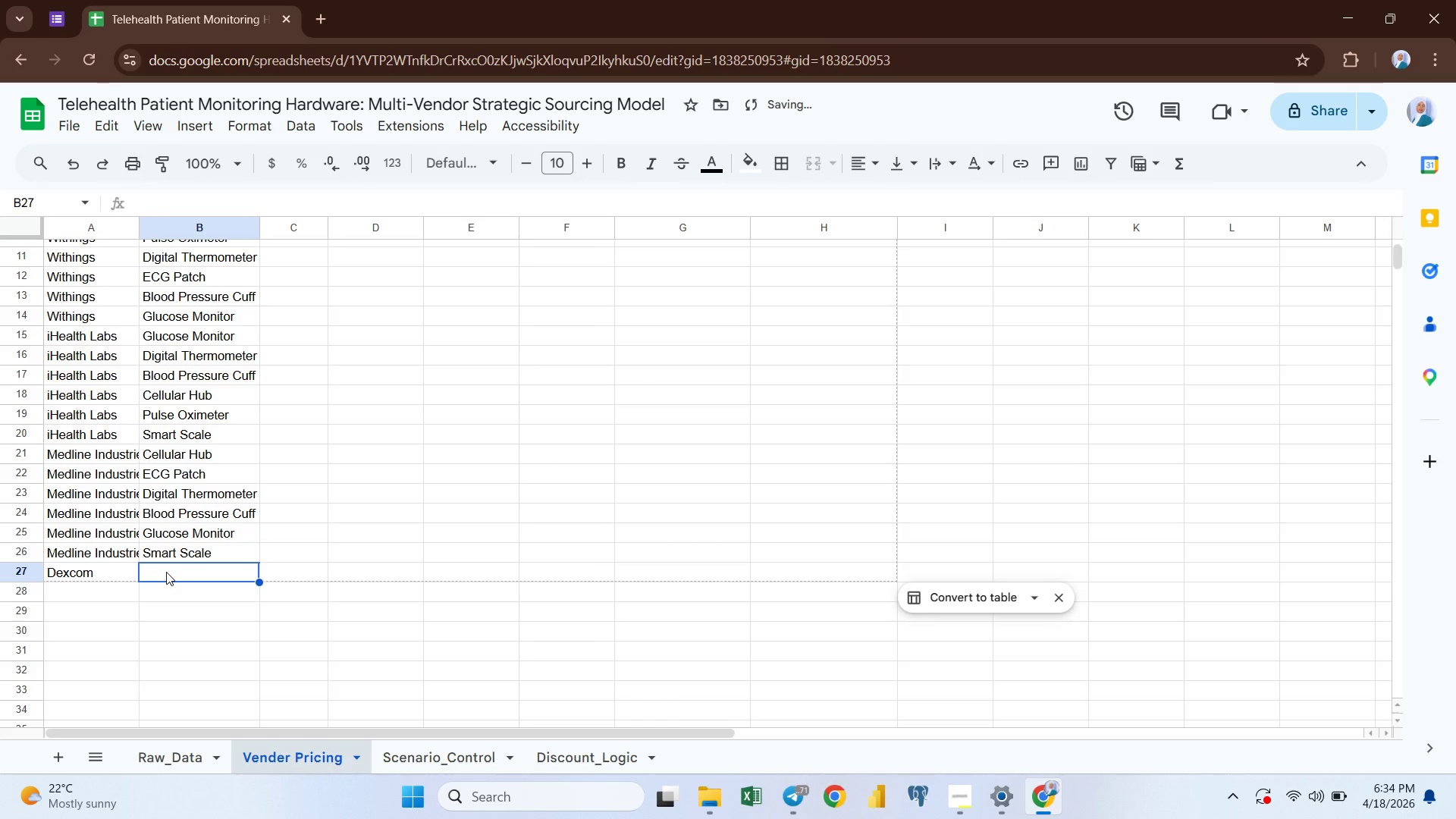 
key(Meta+V)
 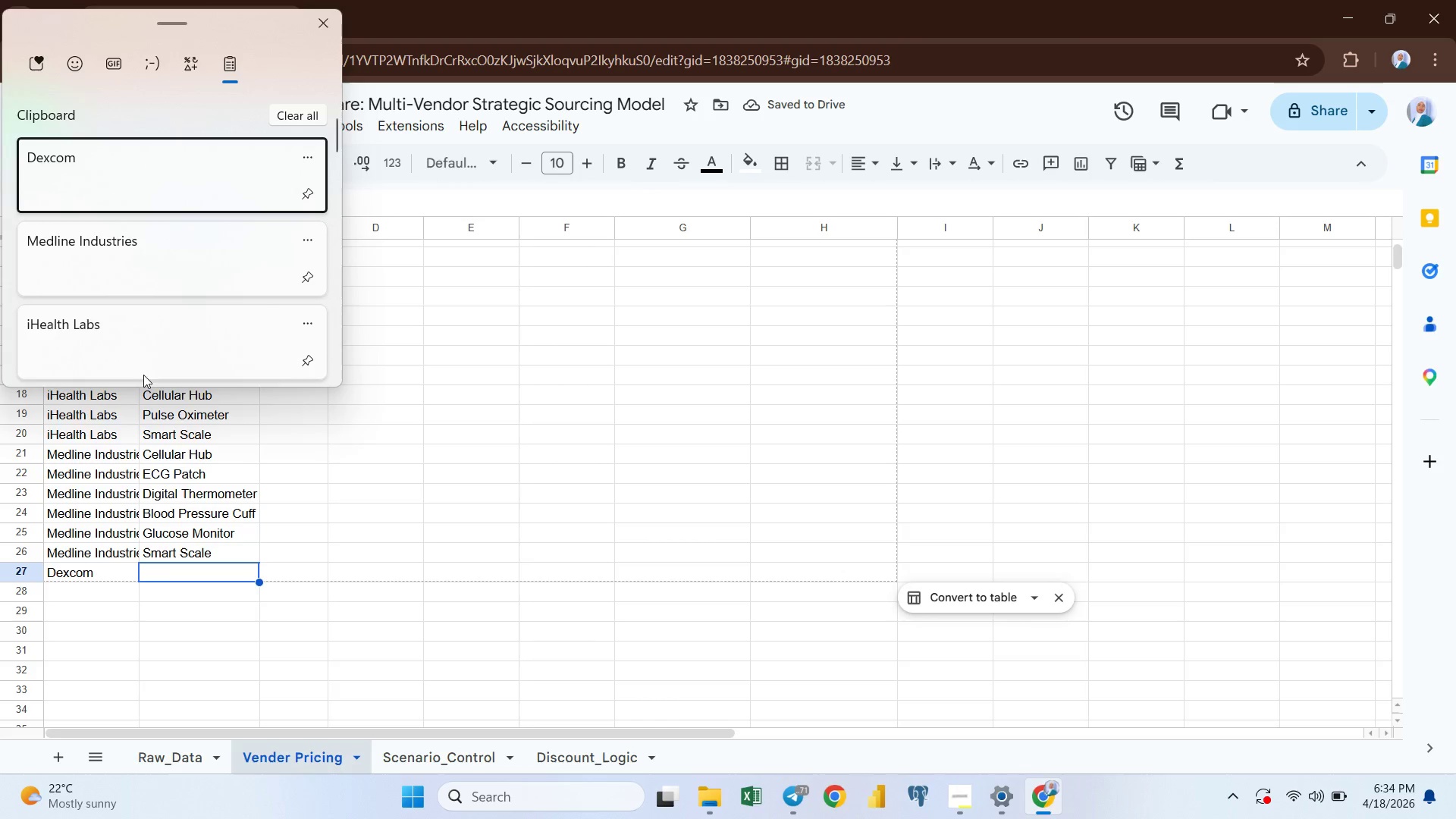 
scroll: coordinate [105, 346], scroll_direction: down, amount: 4.0
 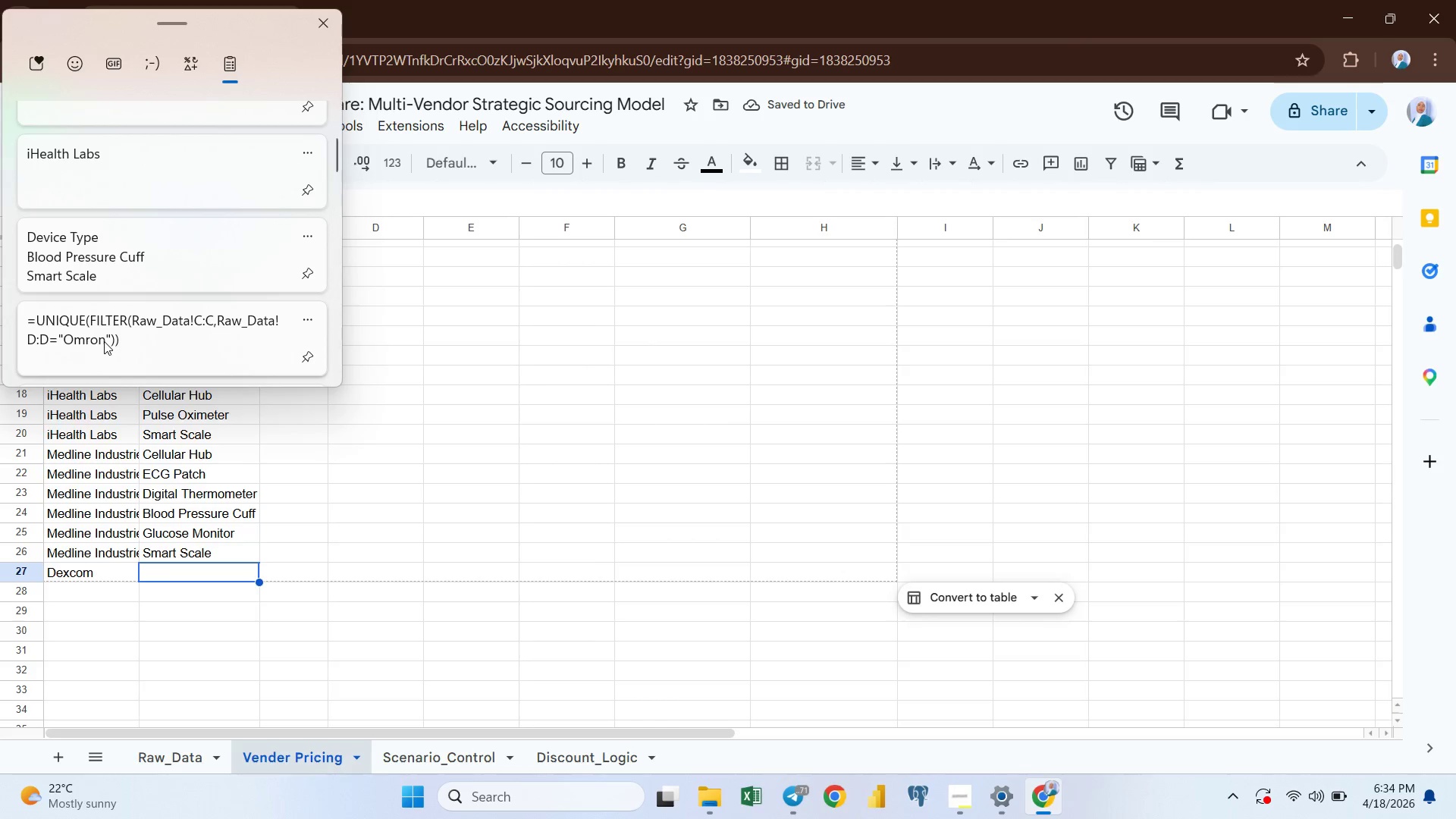 
left_click([104, 340])
 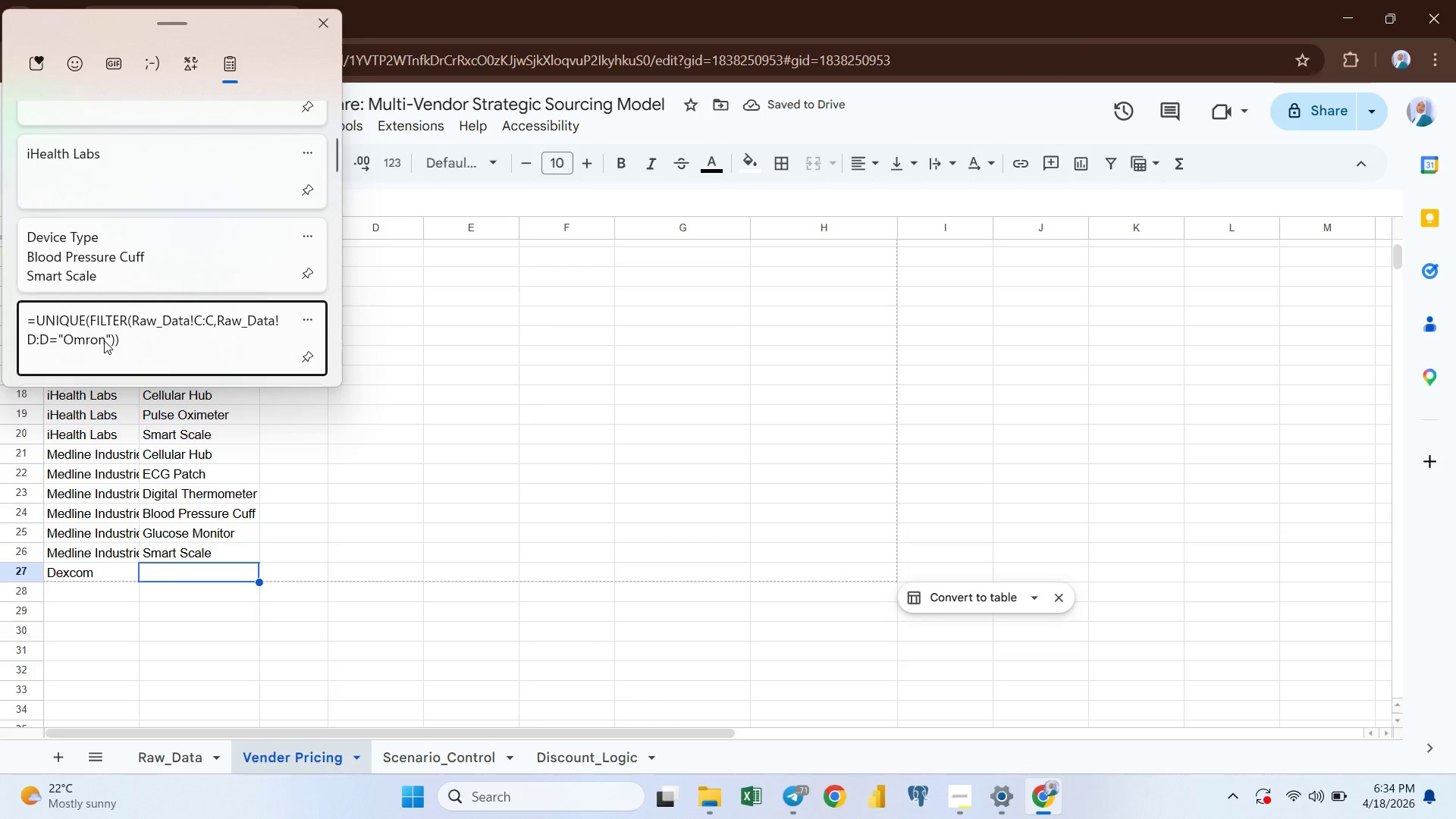 
key(Control+ControlLeft)
 